 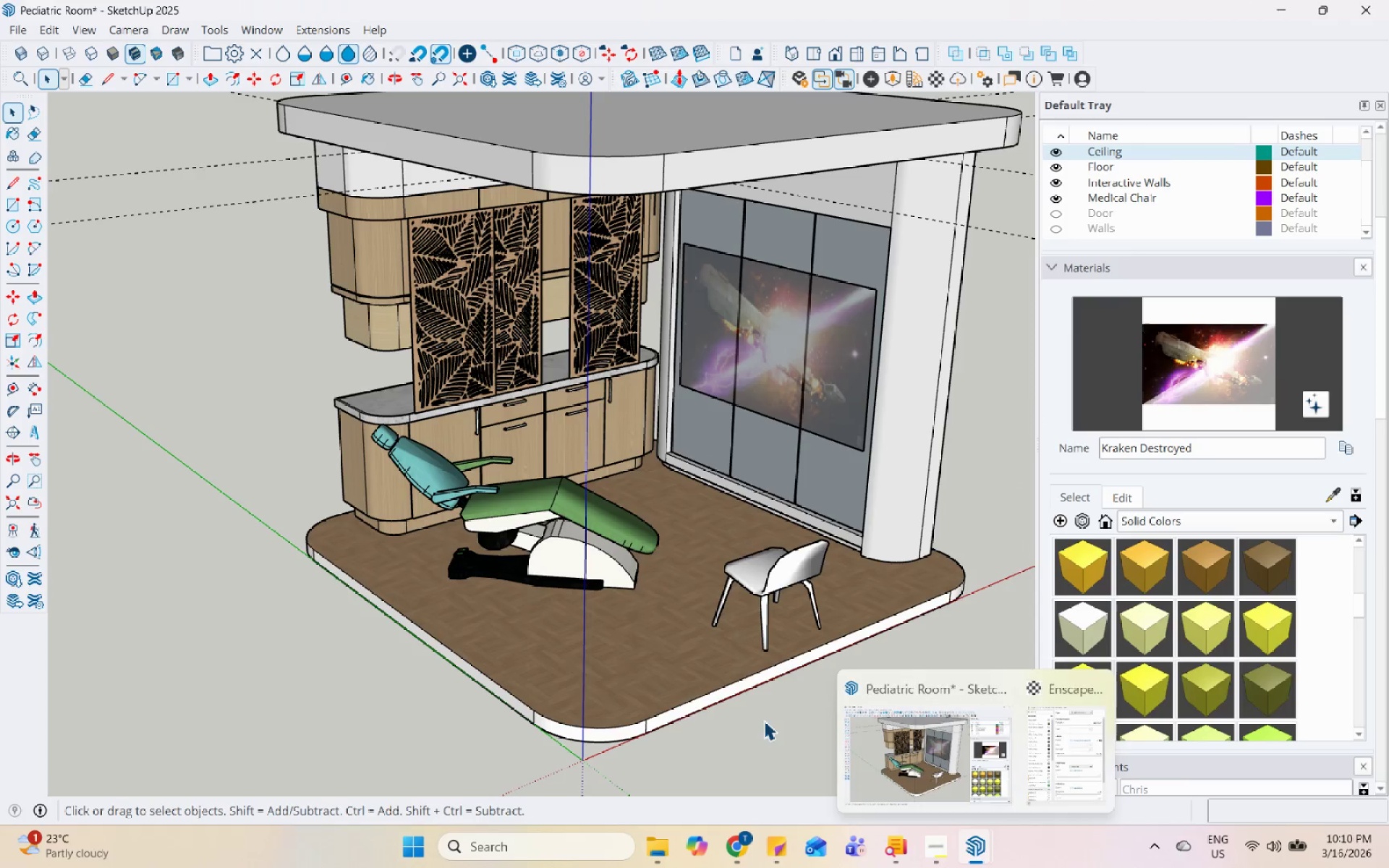 
scroll: coordinate [411, 610], scroll_direction: up, amount: 11.0
 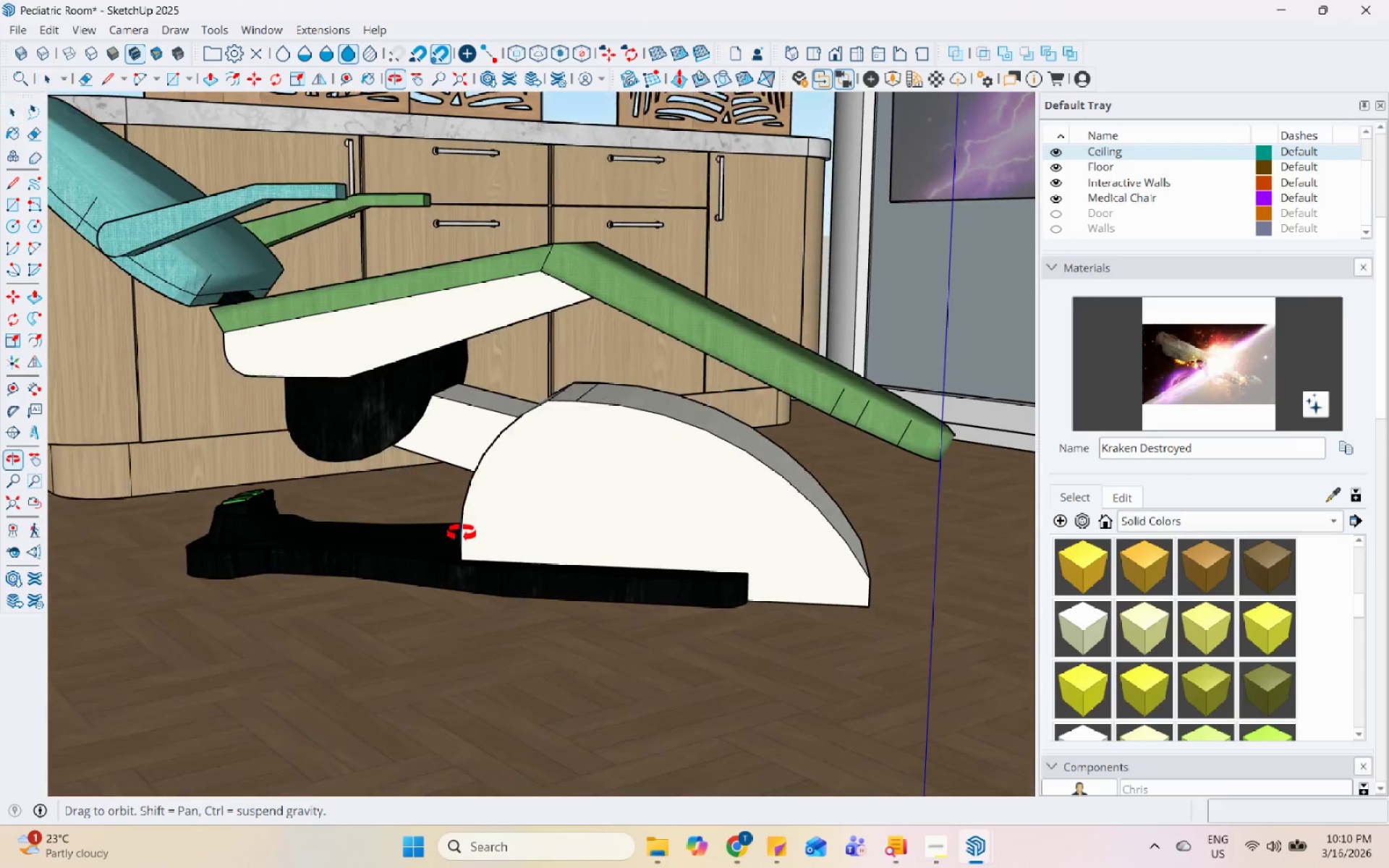 
scroll: coordinate [542, 715], scroll_direction: down, amount: 13.0
 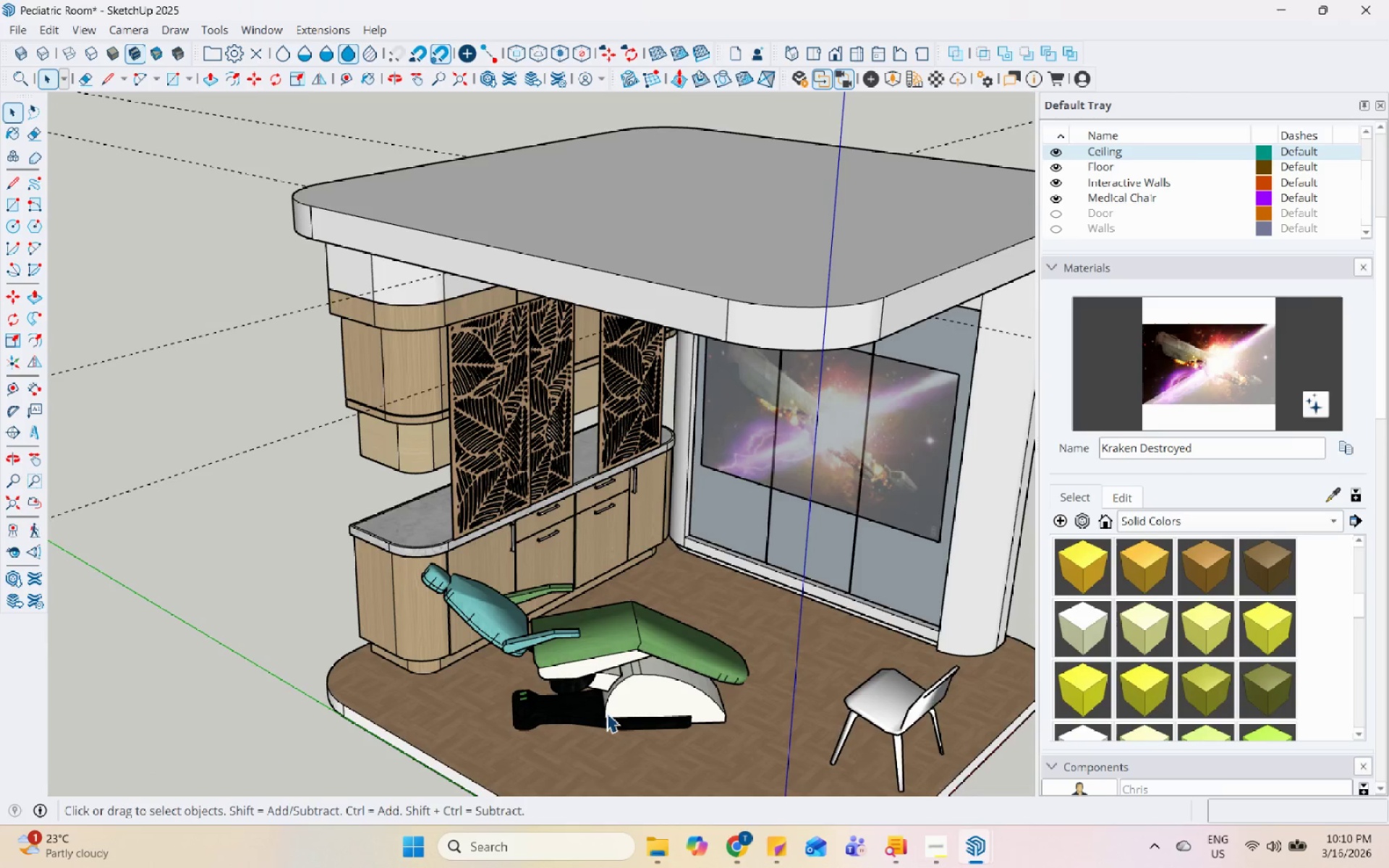 
key(Control+S)
 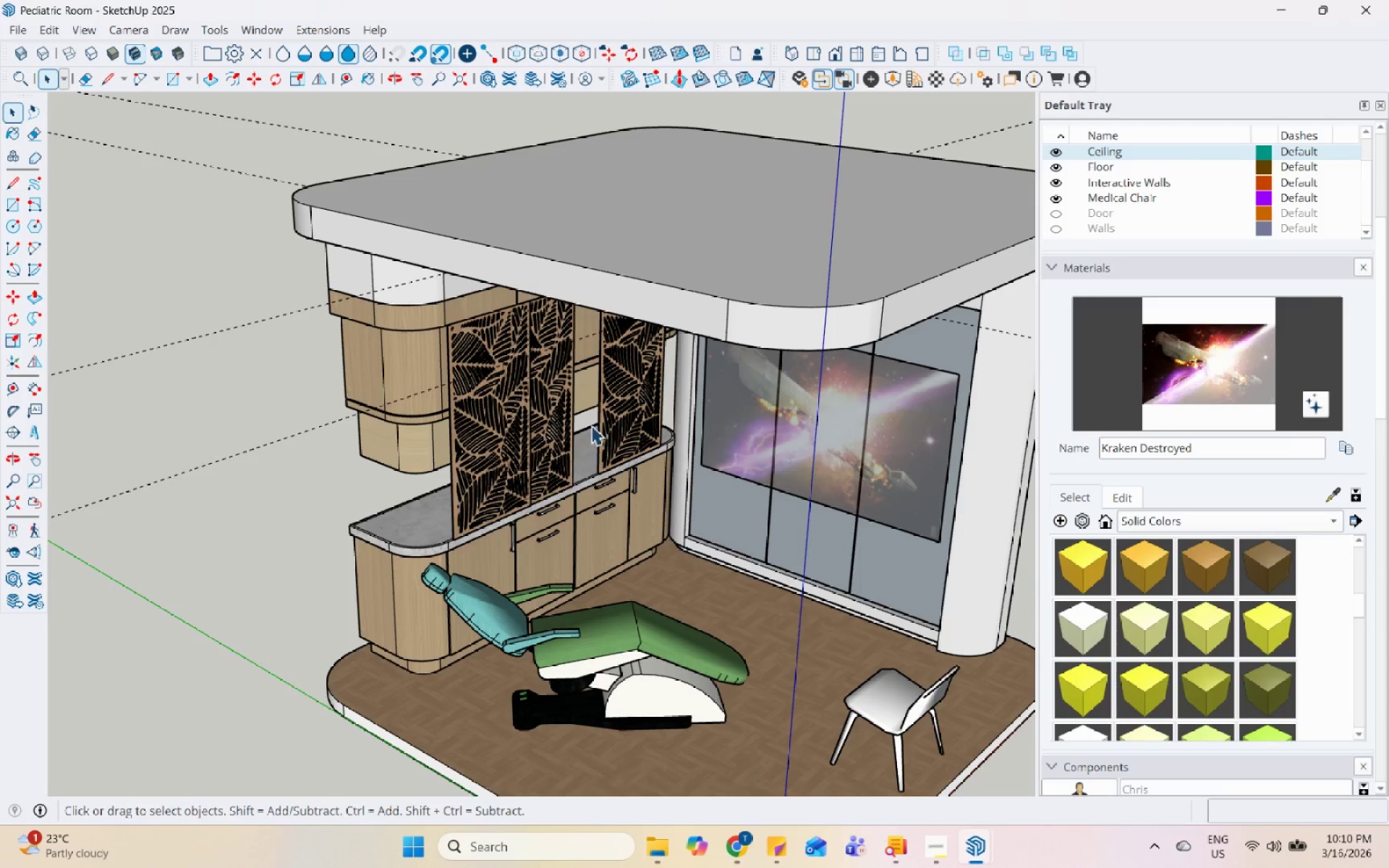 
scroll: coordinate [463, 345], scroll_direction: down, amount: 3.0
 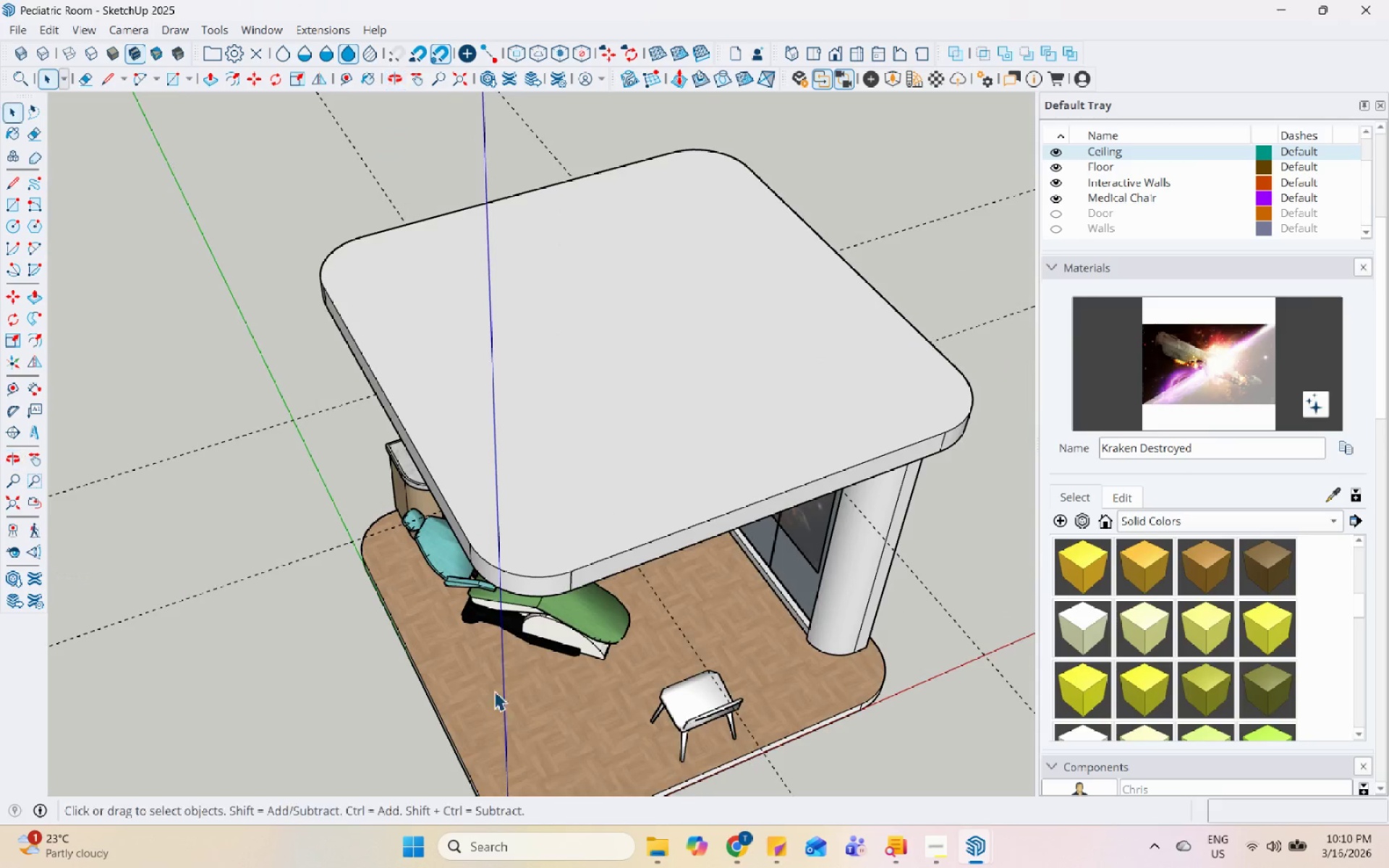 
wait(5.14)
 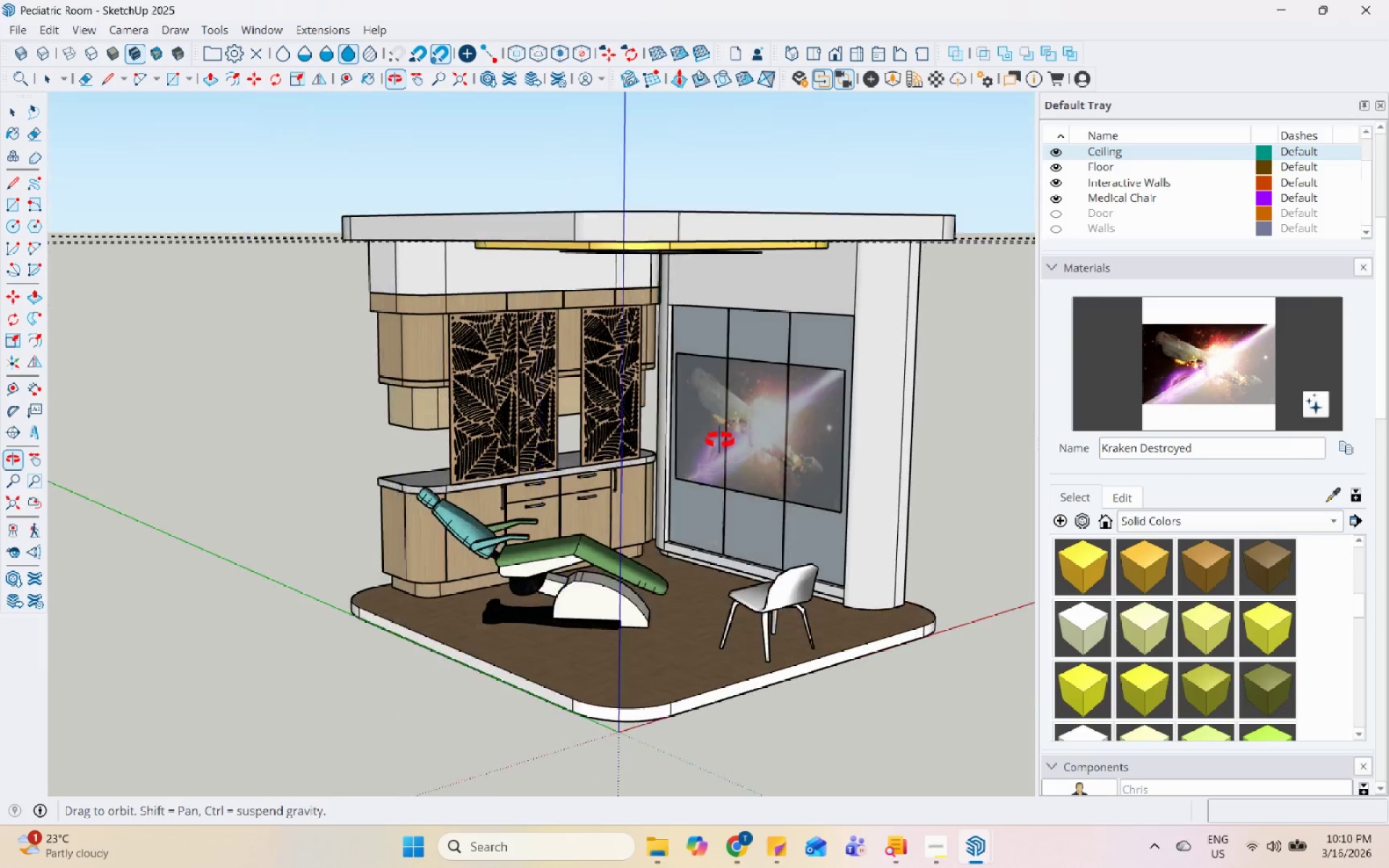 
double_click([12, 524])
 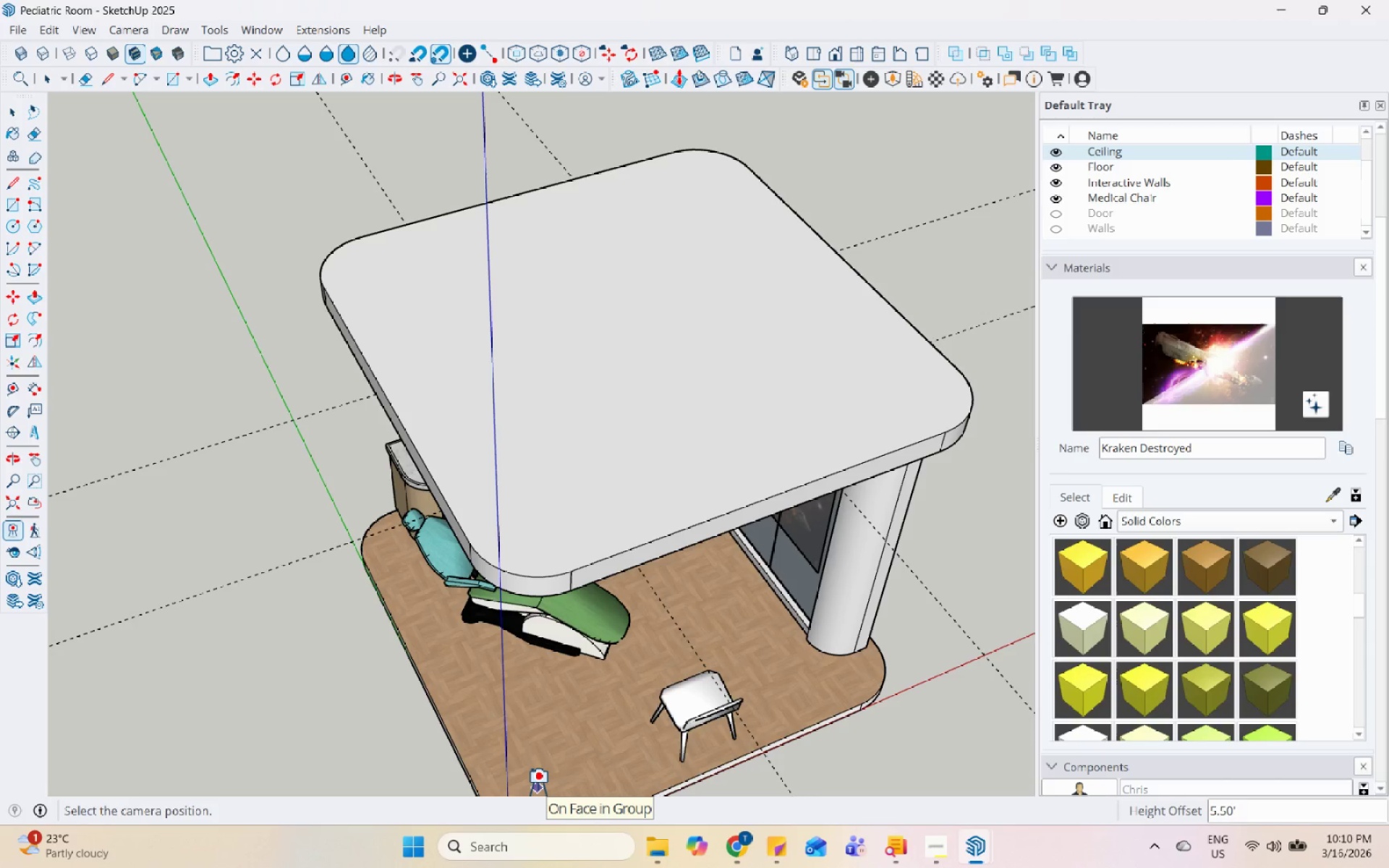 
left_click([537, 788])
 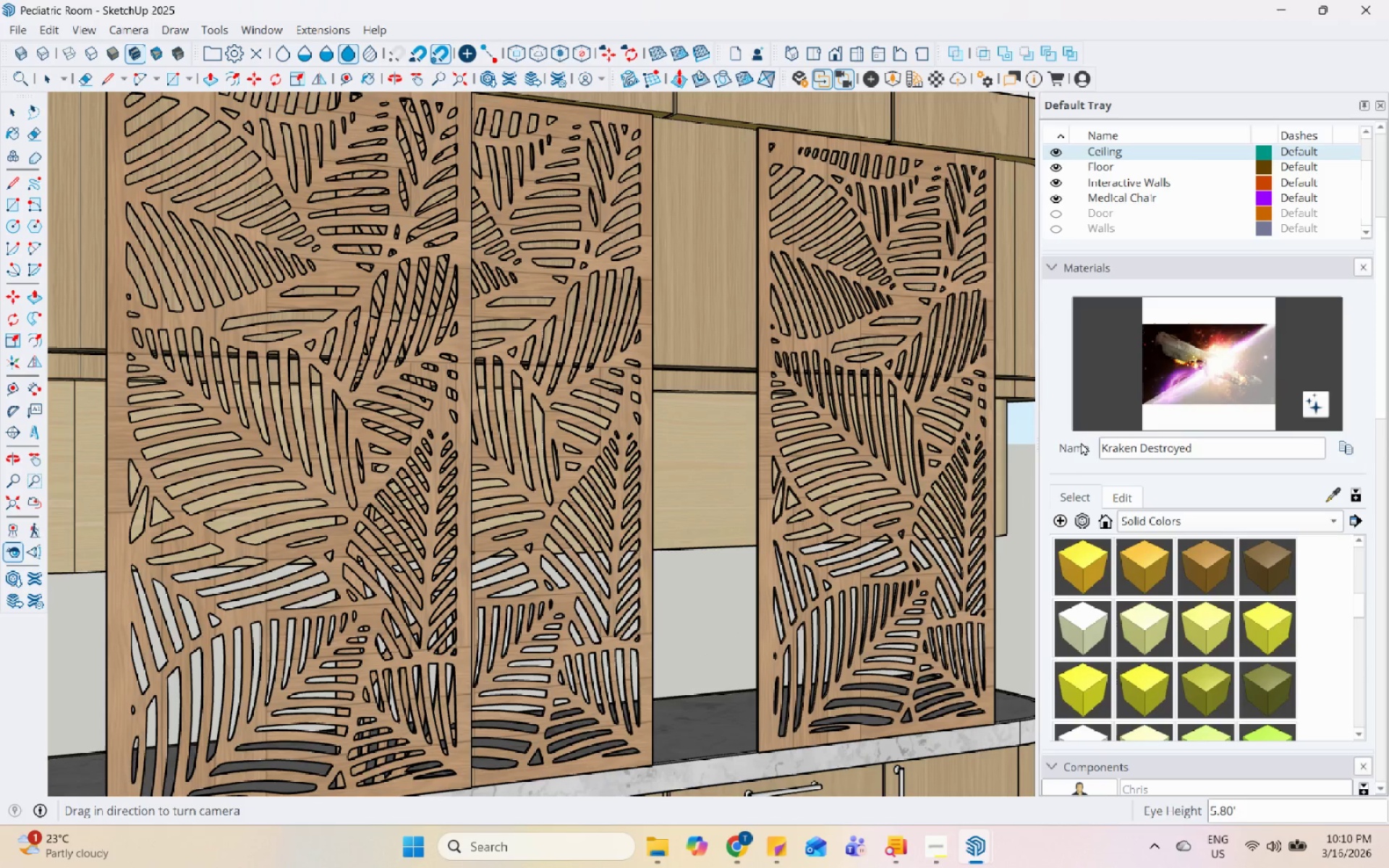 
left_click([1056, 233])
 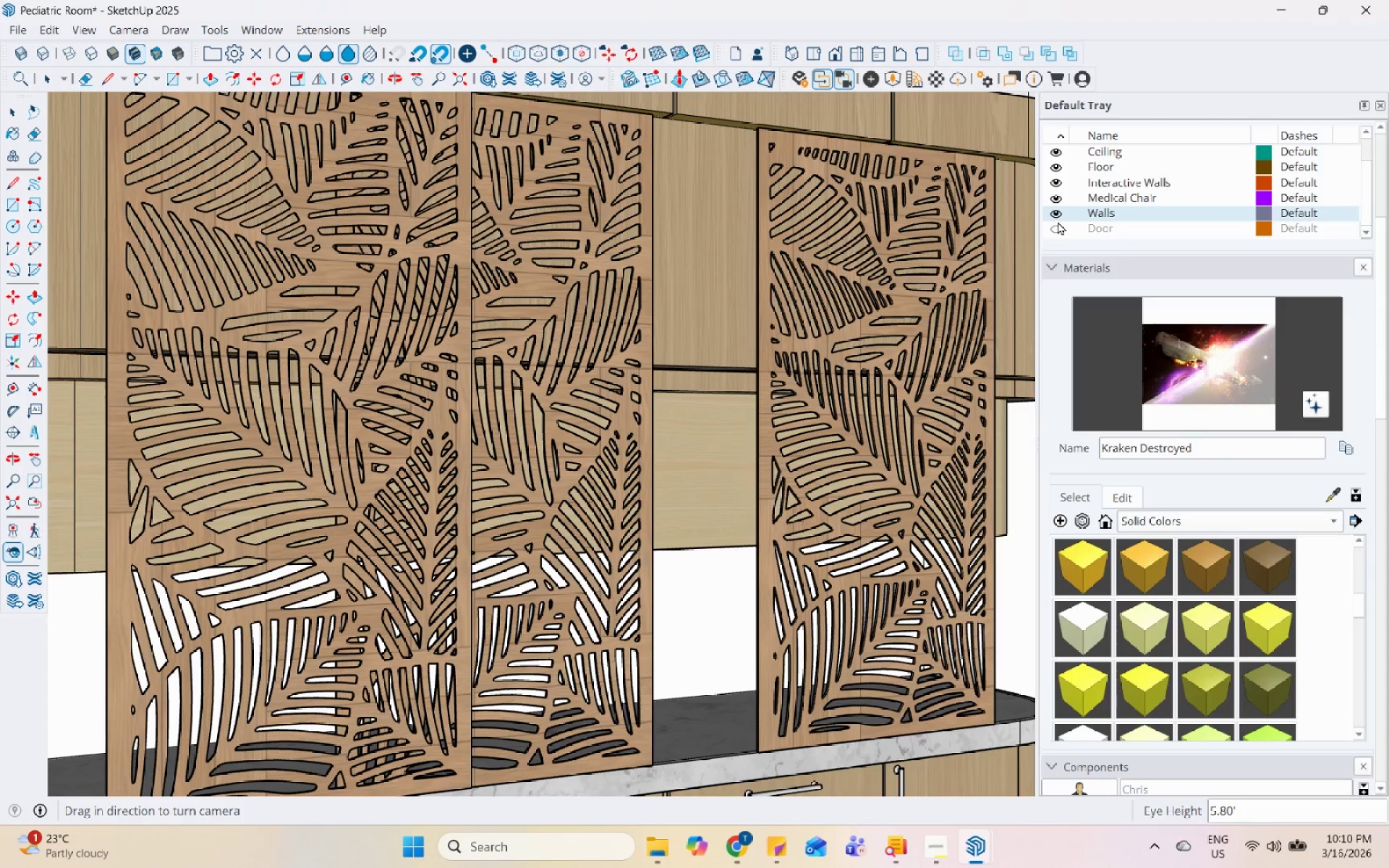 
left_click([1055, 226])
 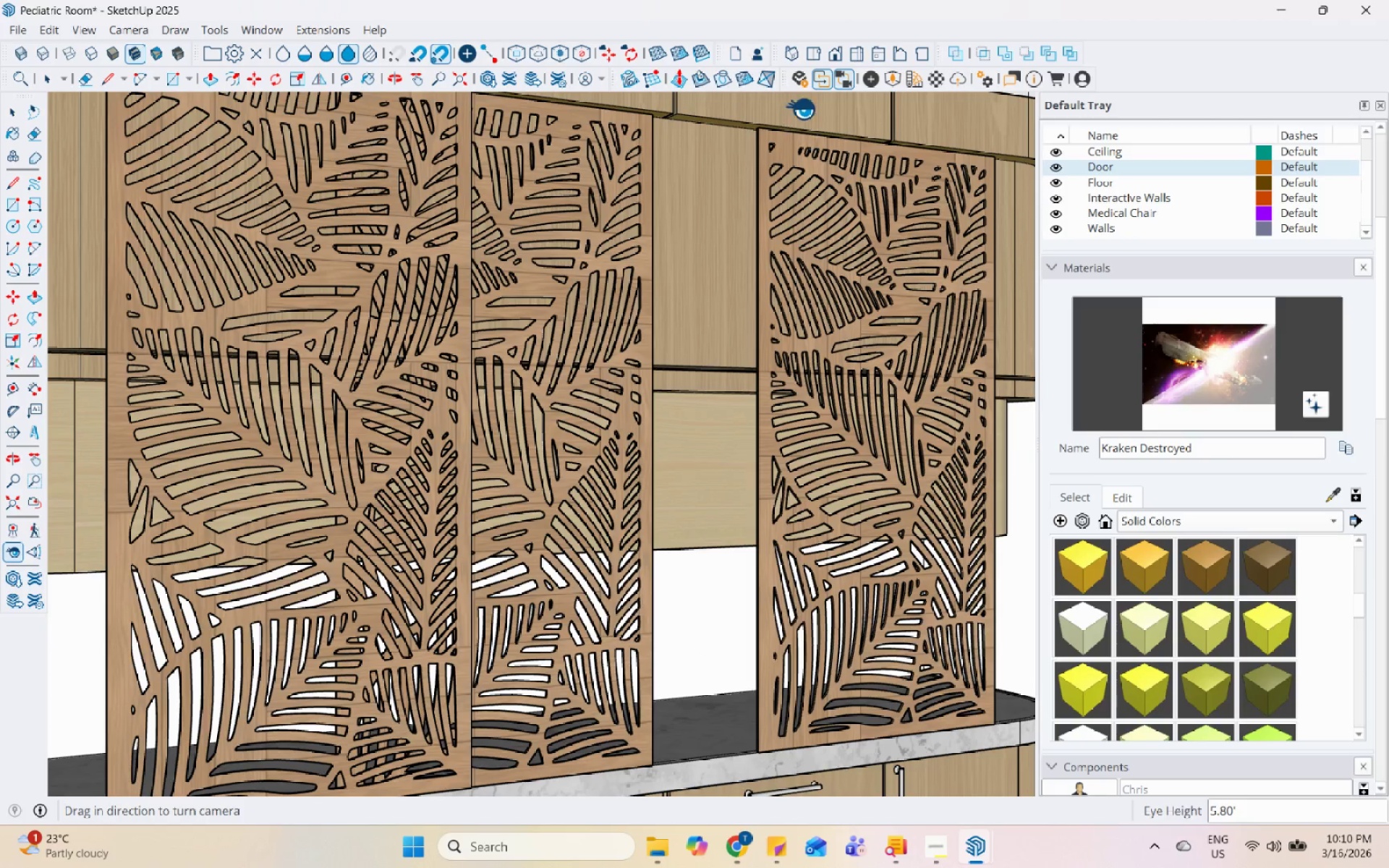 
left_click([800, 77])
 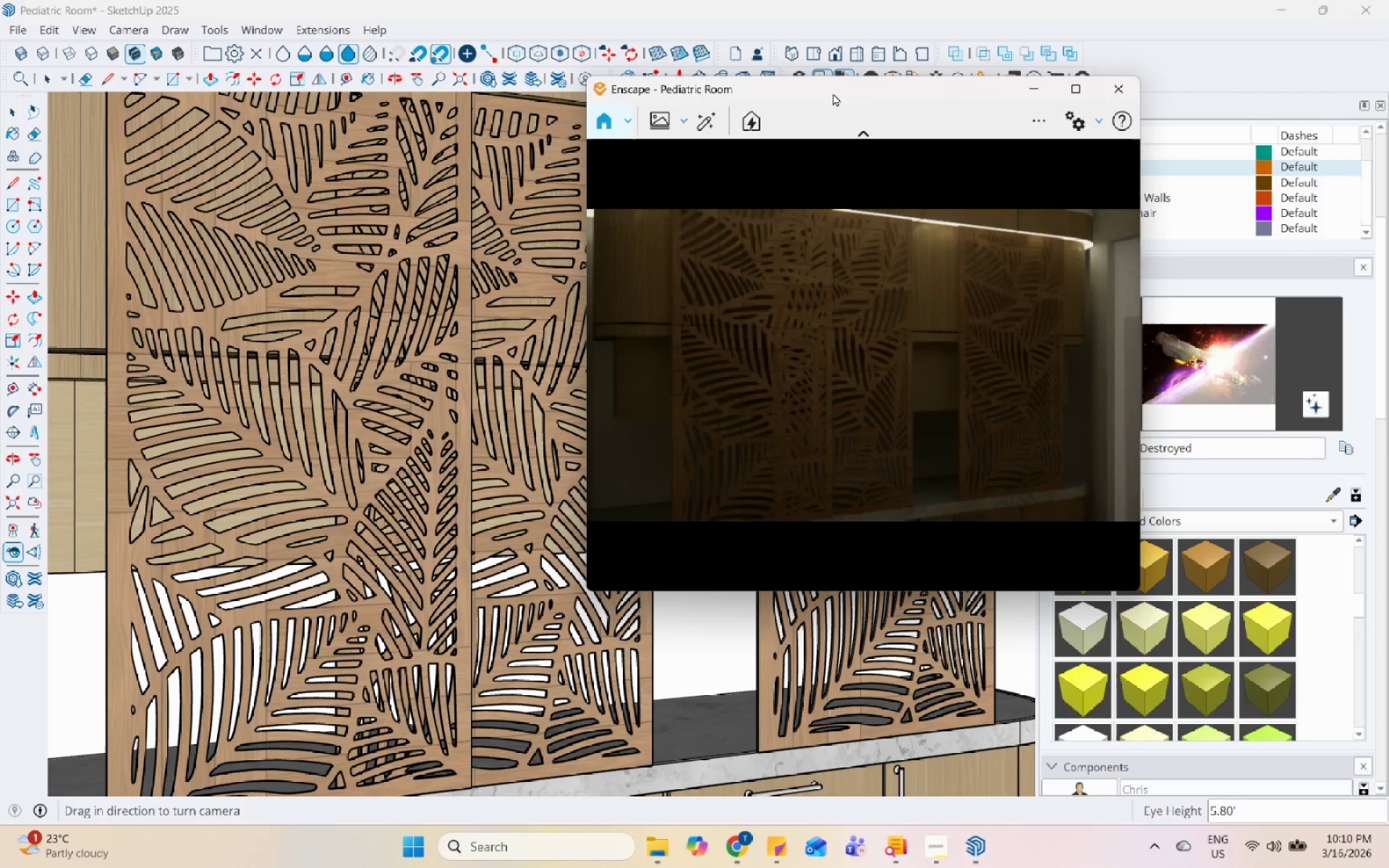 
wait(20.59)
 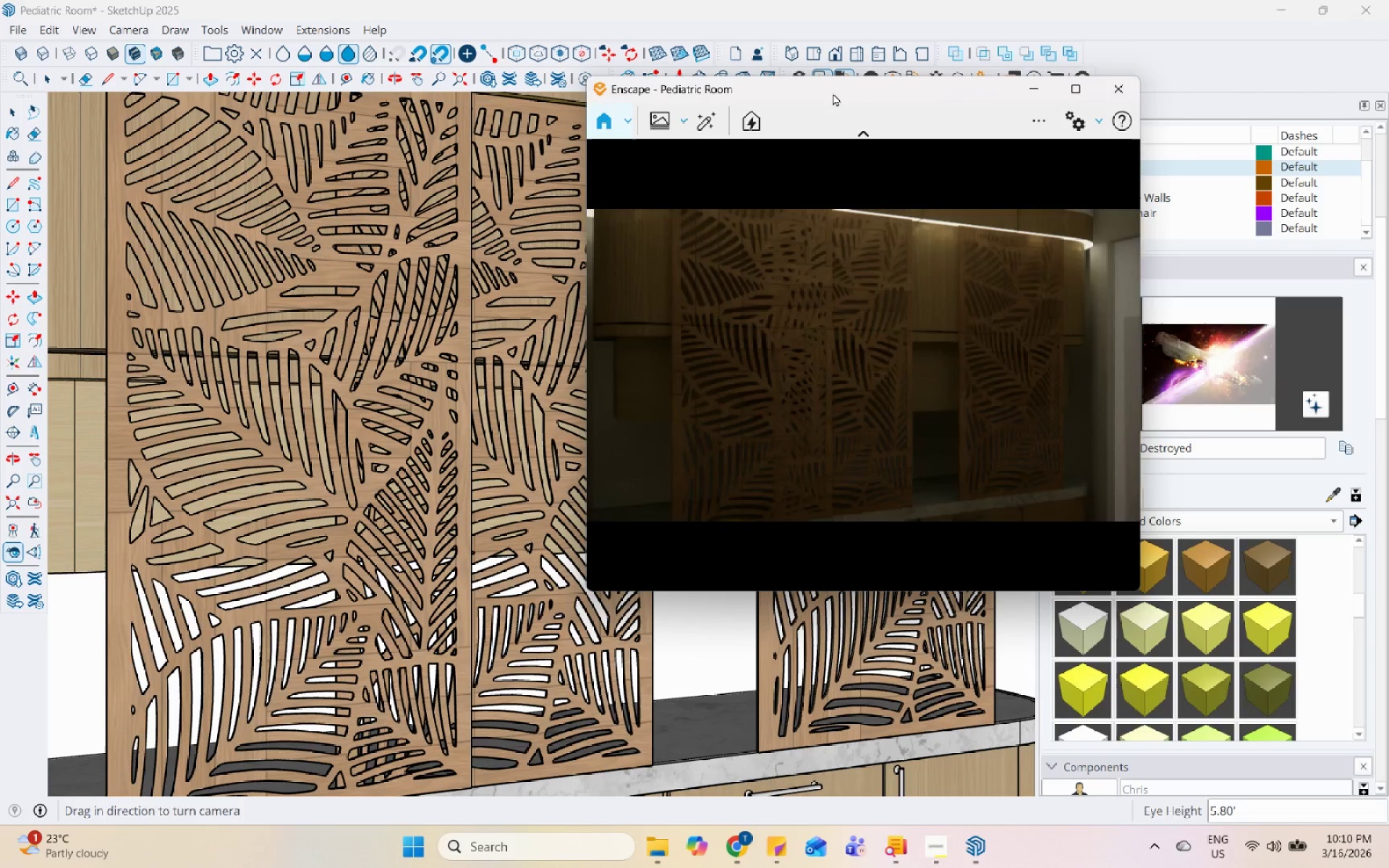 
left_click_drag(start_coordinate=[883, 399], to_coordinate=[925, 363])
 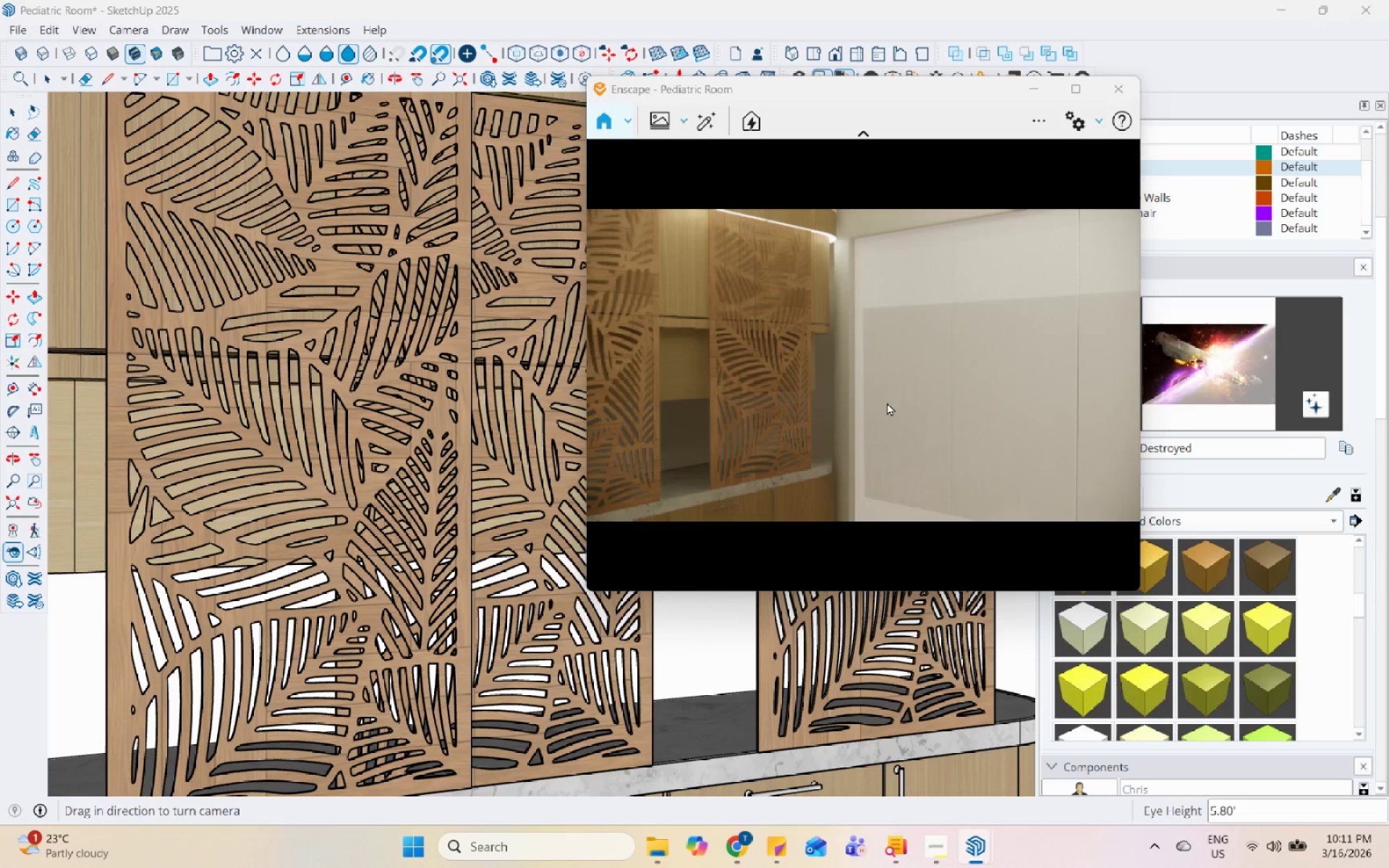 
scroll: coordinate [887, 402], scroll_direction: none, amount: 0.0
 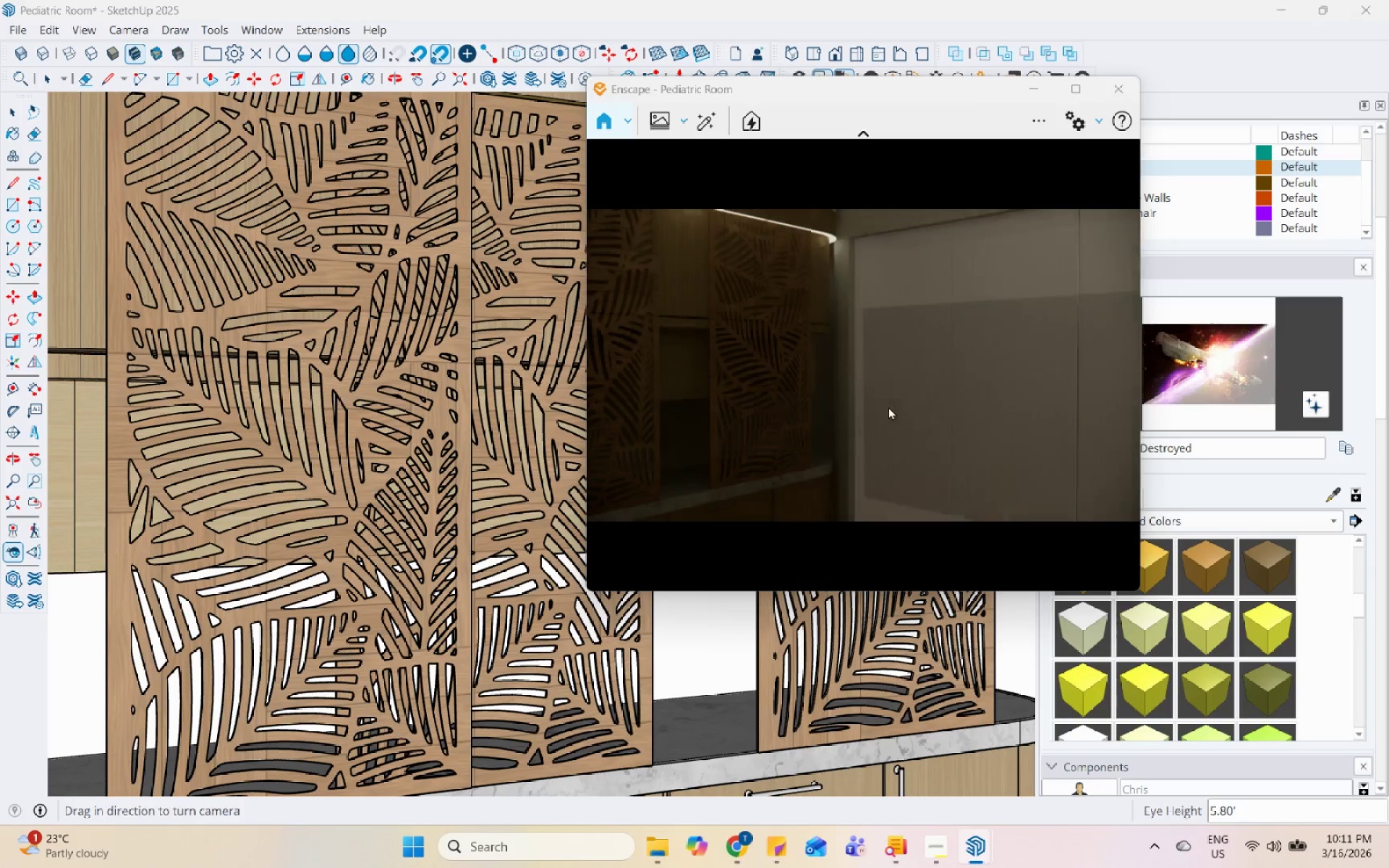 
left_click_drag(start_coordinate=[878, 429], to_coordinate=[961, 385])
 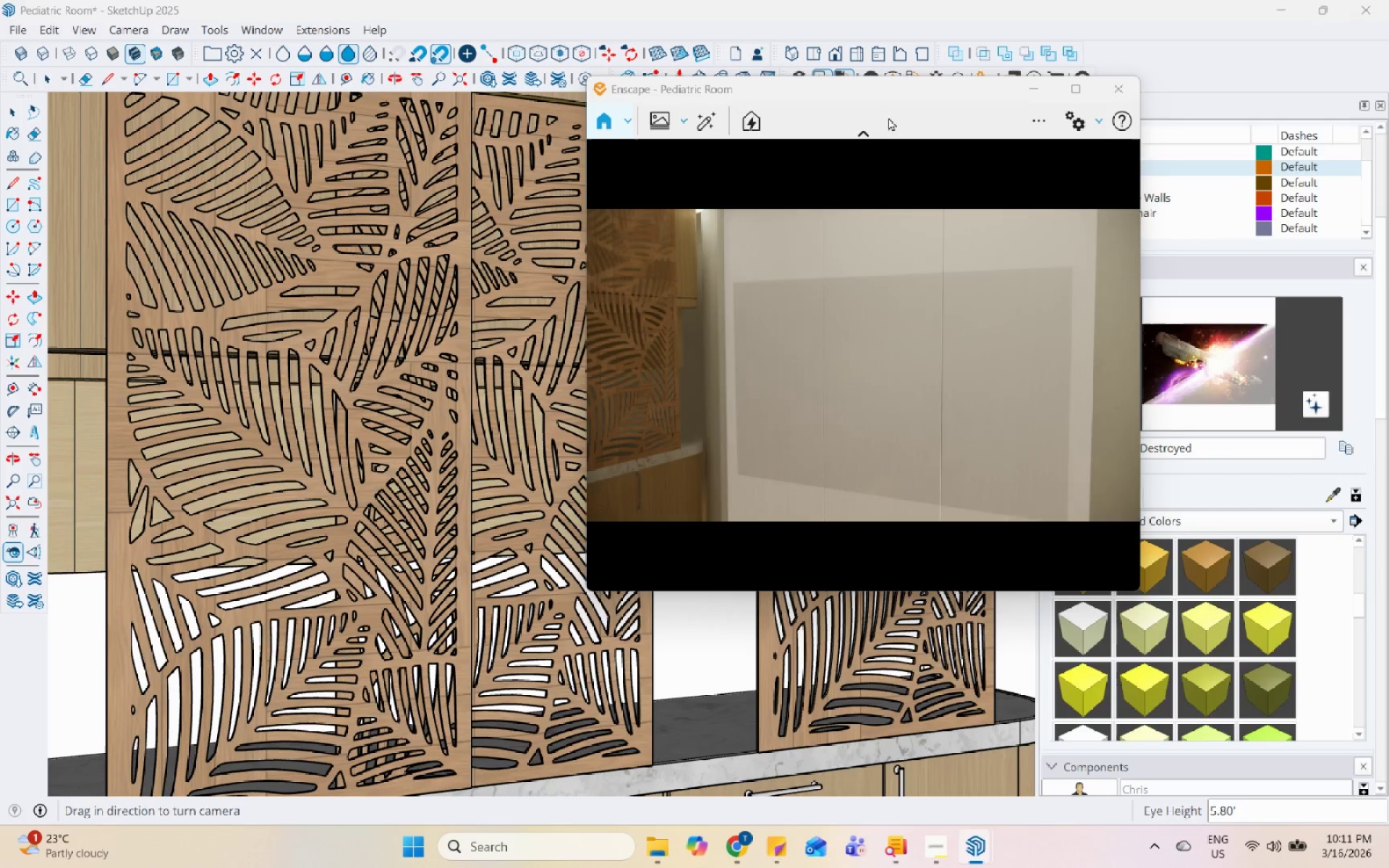 
left_click_drag(start_coordinate=[892, 87], to_coordinate=[1055, 24])
 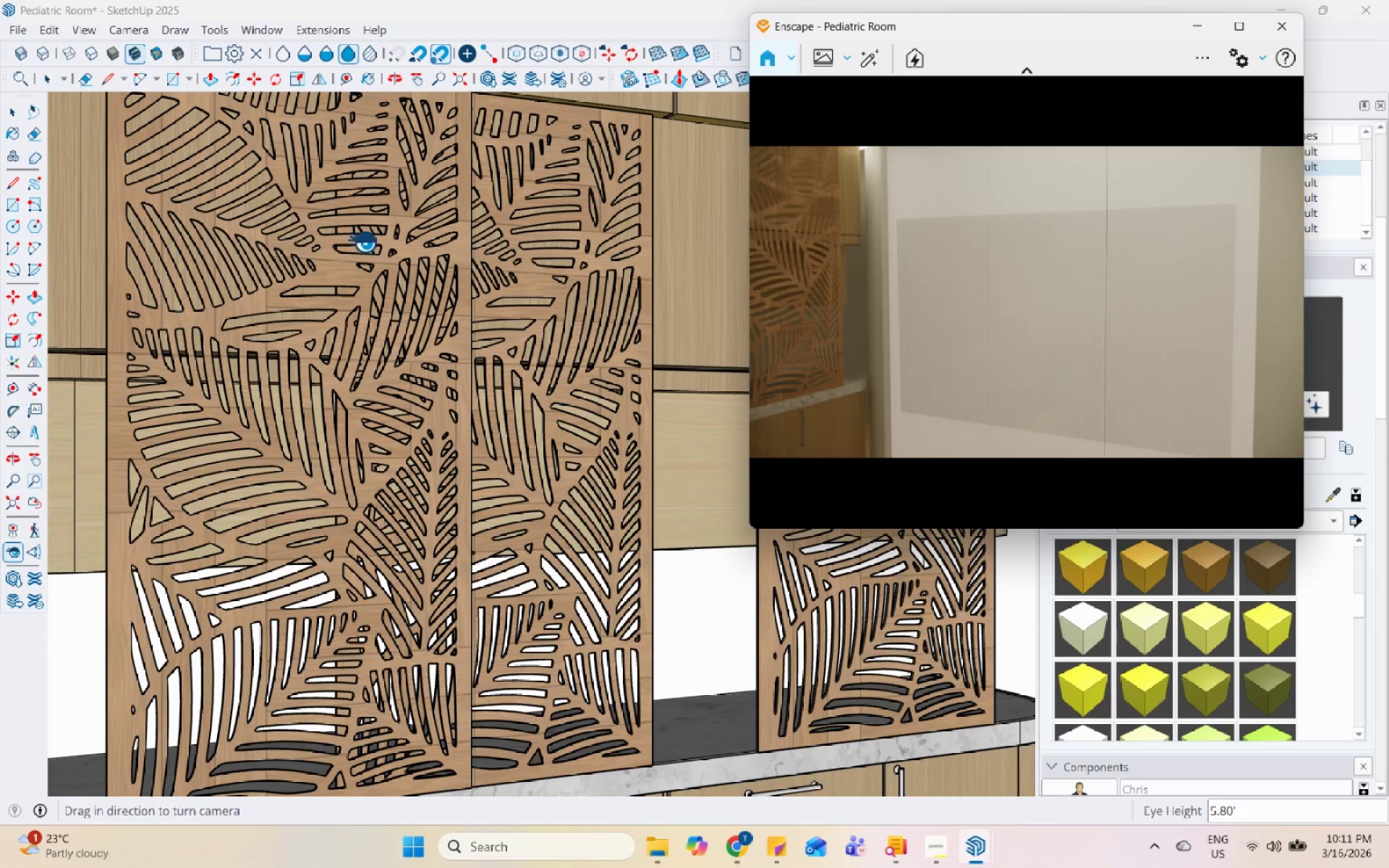 
left_click_drag(start_coordinate=[986, 27], to_coordinate=[1021, 124])
 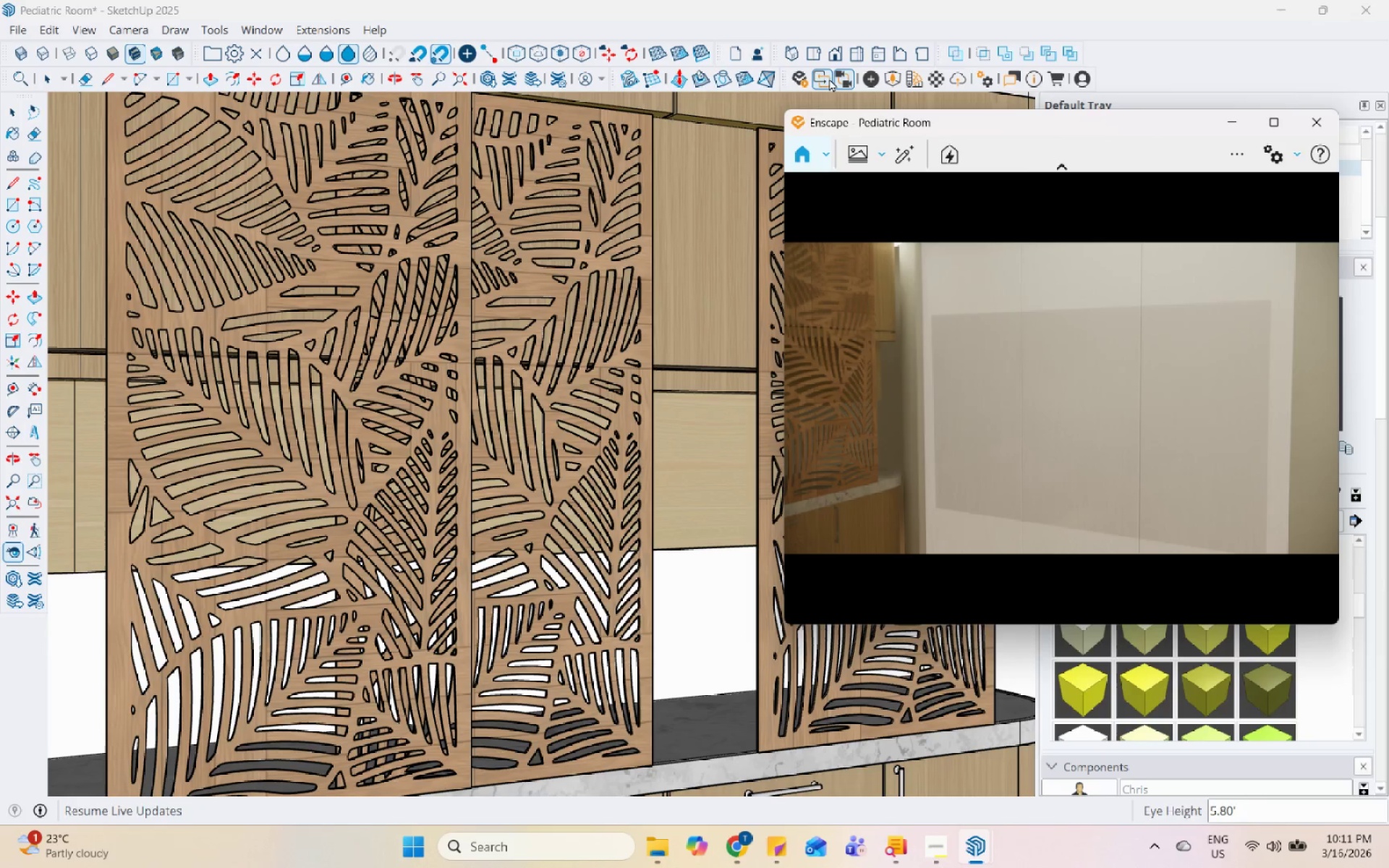 
left_click([838, 78])
 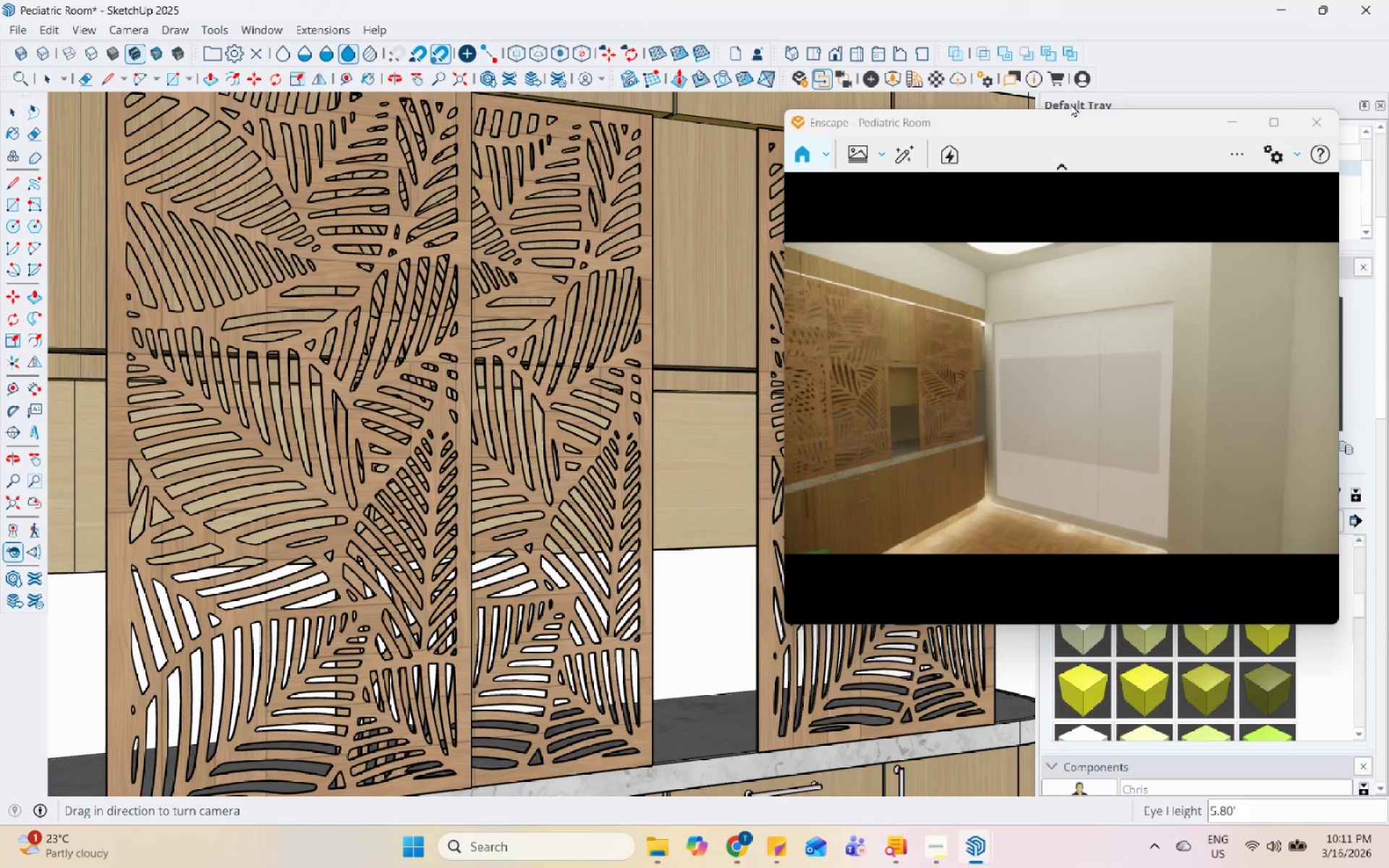 
left_click_drag(start_coordinate=[1071, 123], to_coordinate=[969, 533])
 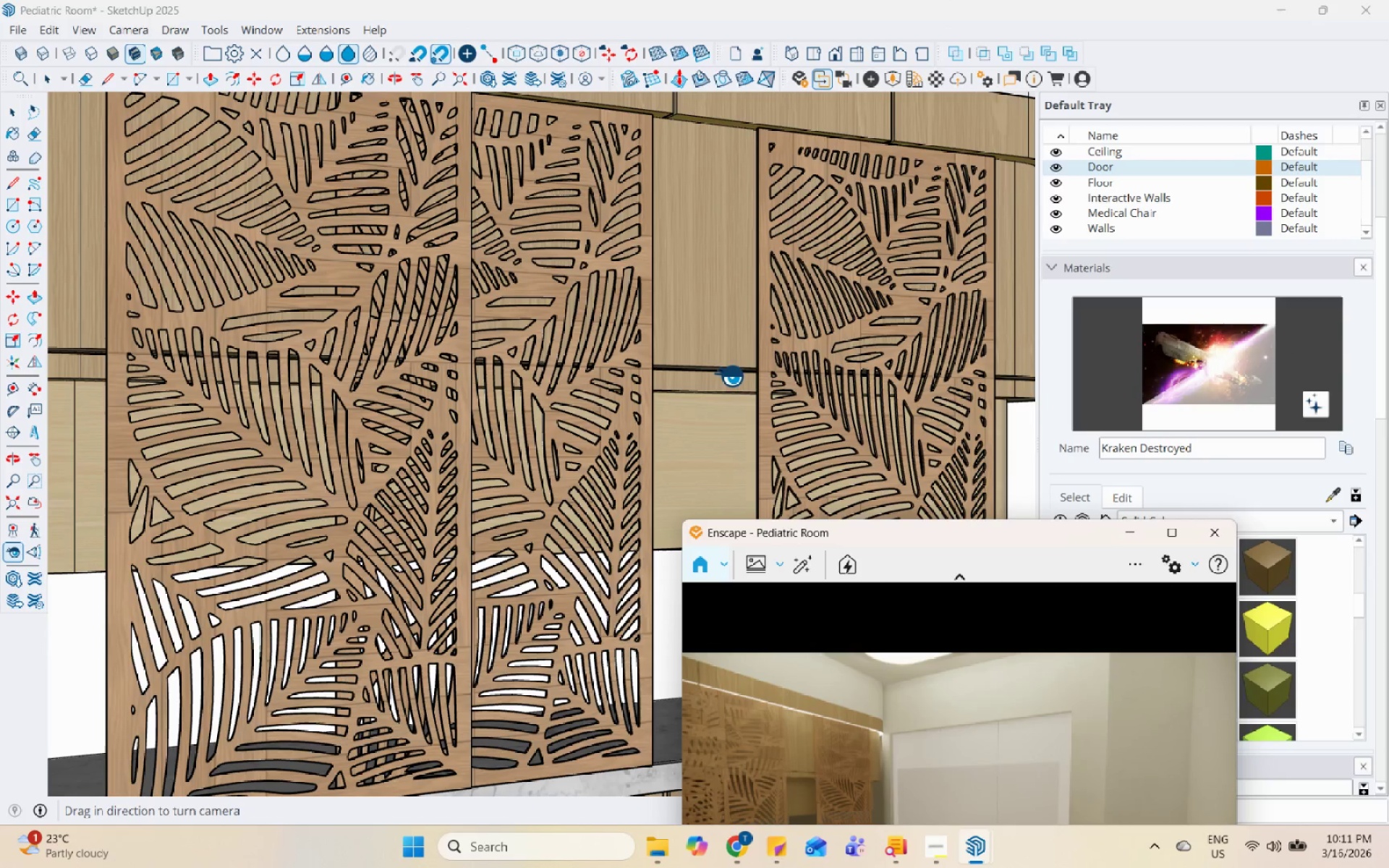 
left_click_drag(start_coordinate=[728, 375], to_coordinate=[1042, 477])
 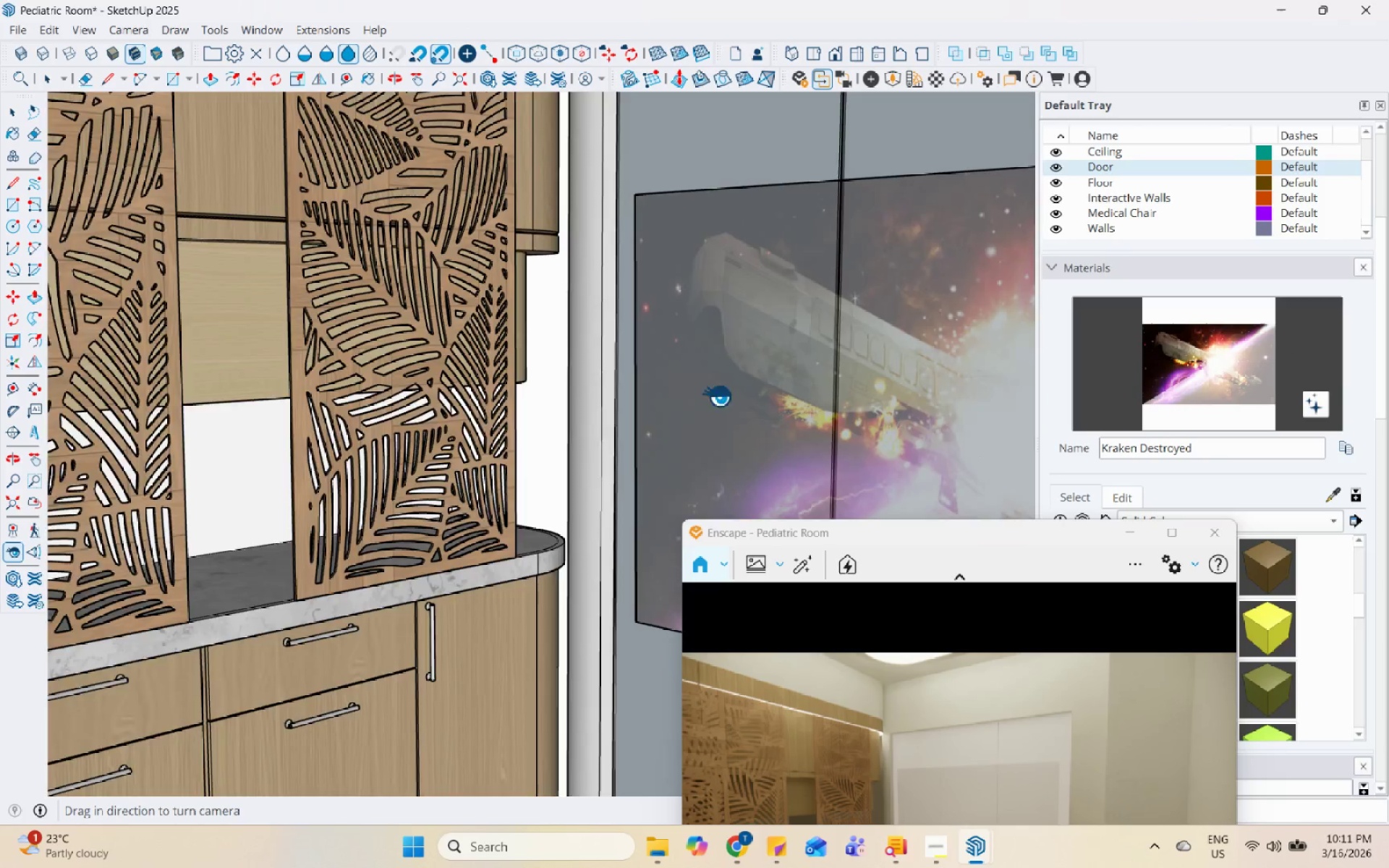 
left_click_drag(start_coordinate=[713, 395], to_coordinate=[900, 430])
 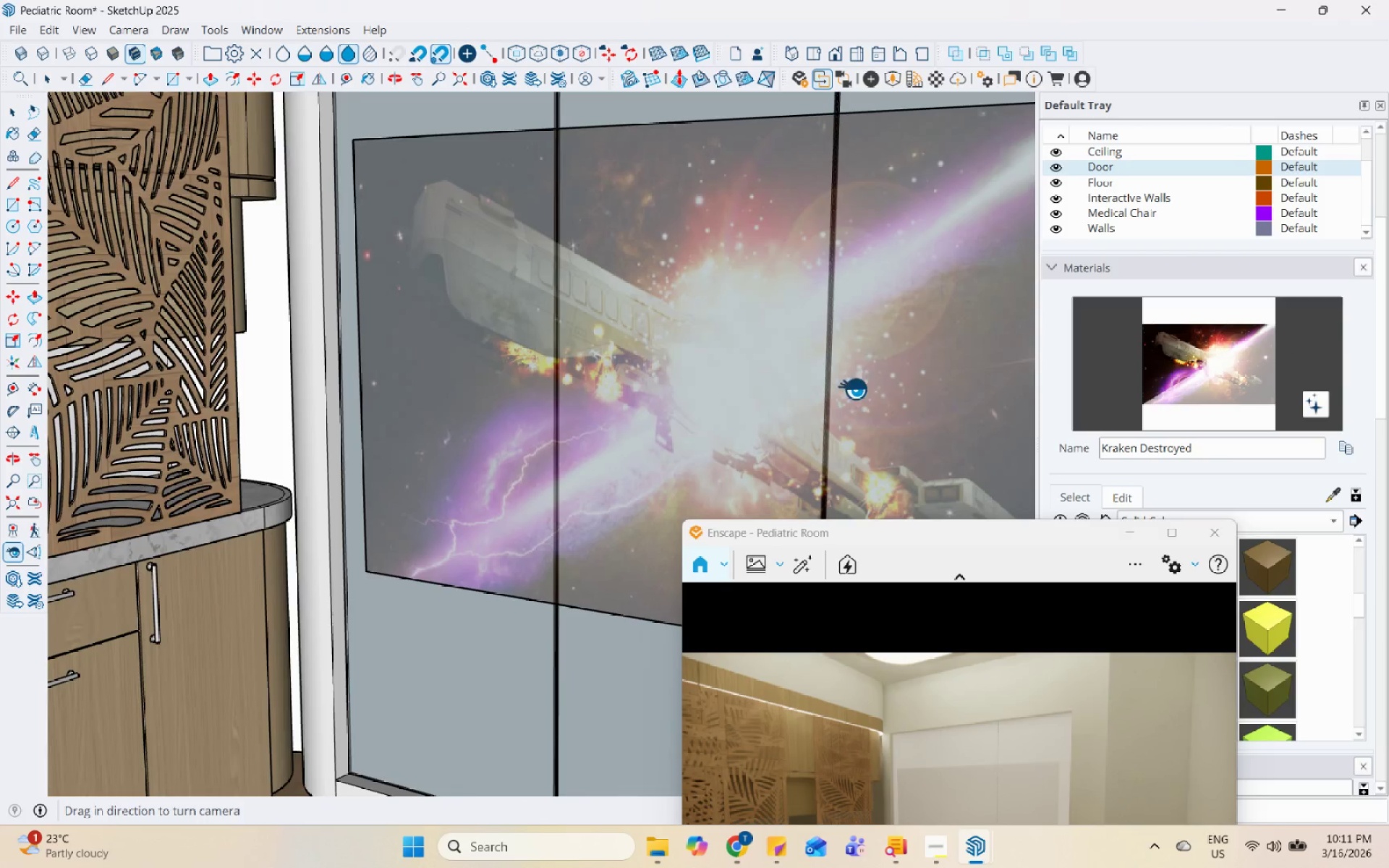 
key(Space)
 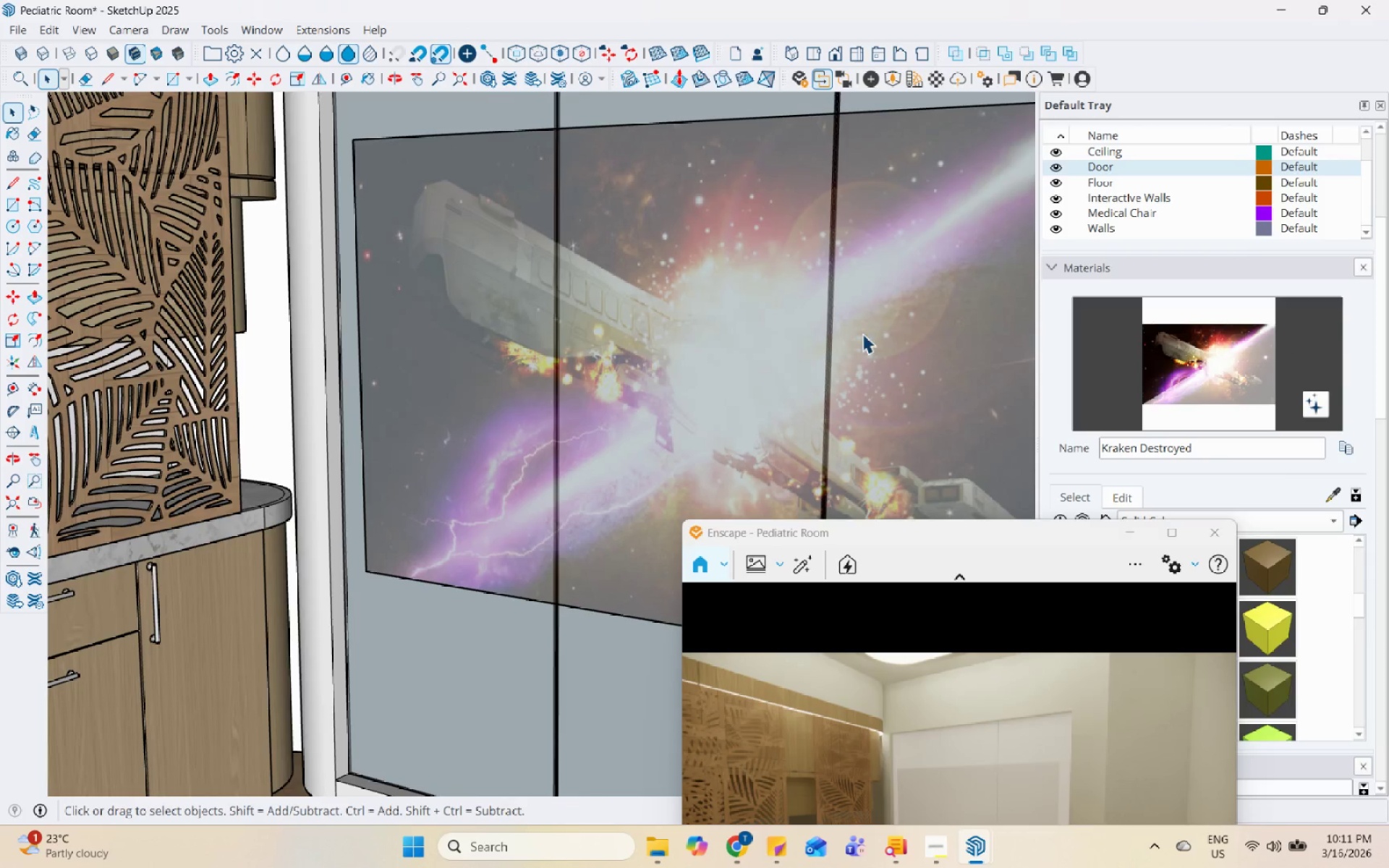 
left_click([877, 316])
 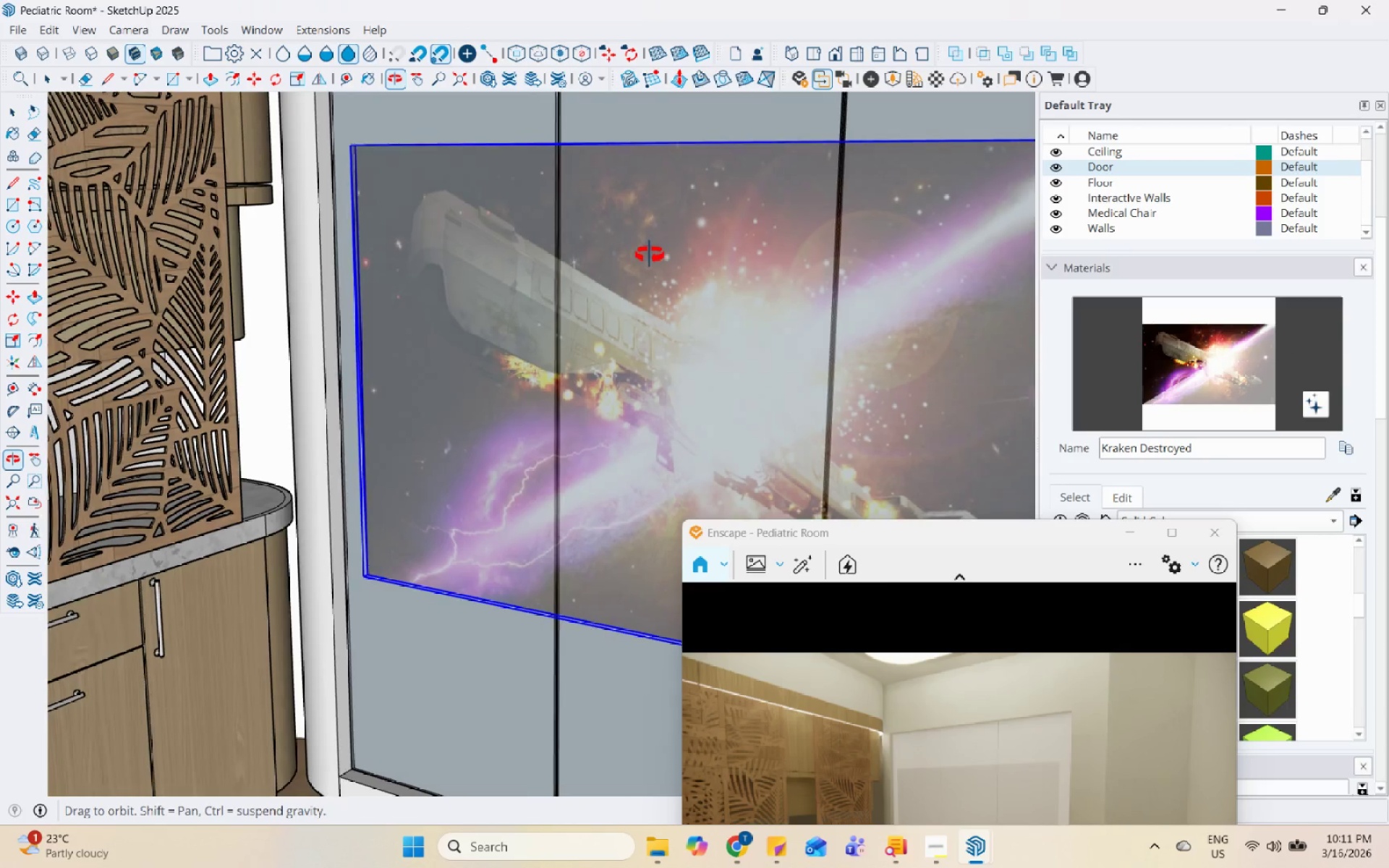 
scroll: coordinate [329, 167], scroll_direction: up, amount: 12.0
 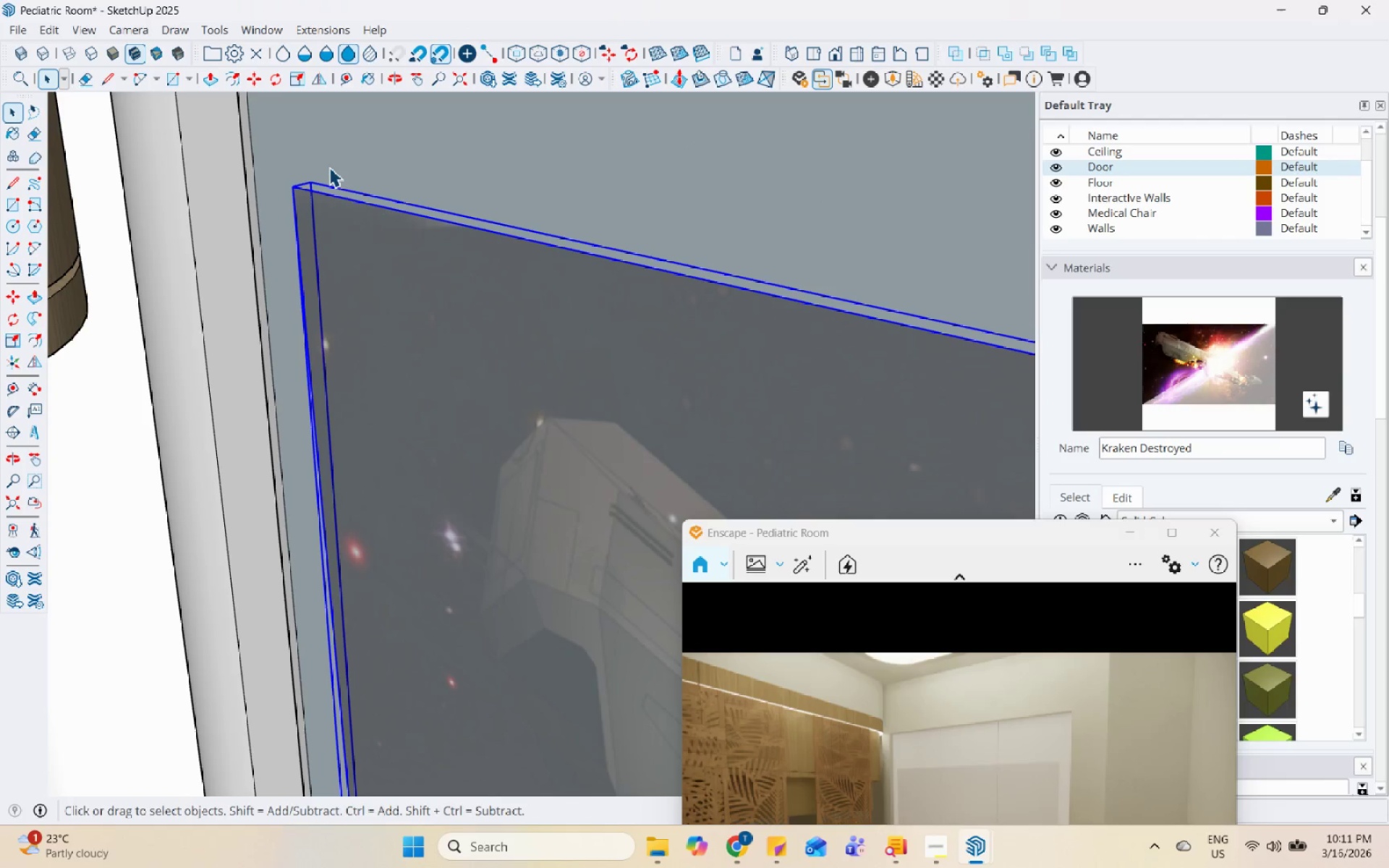 
key(M)
 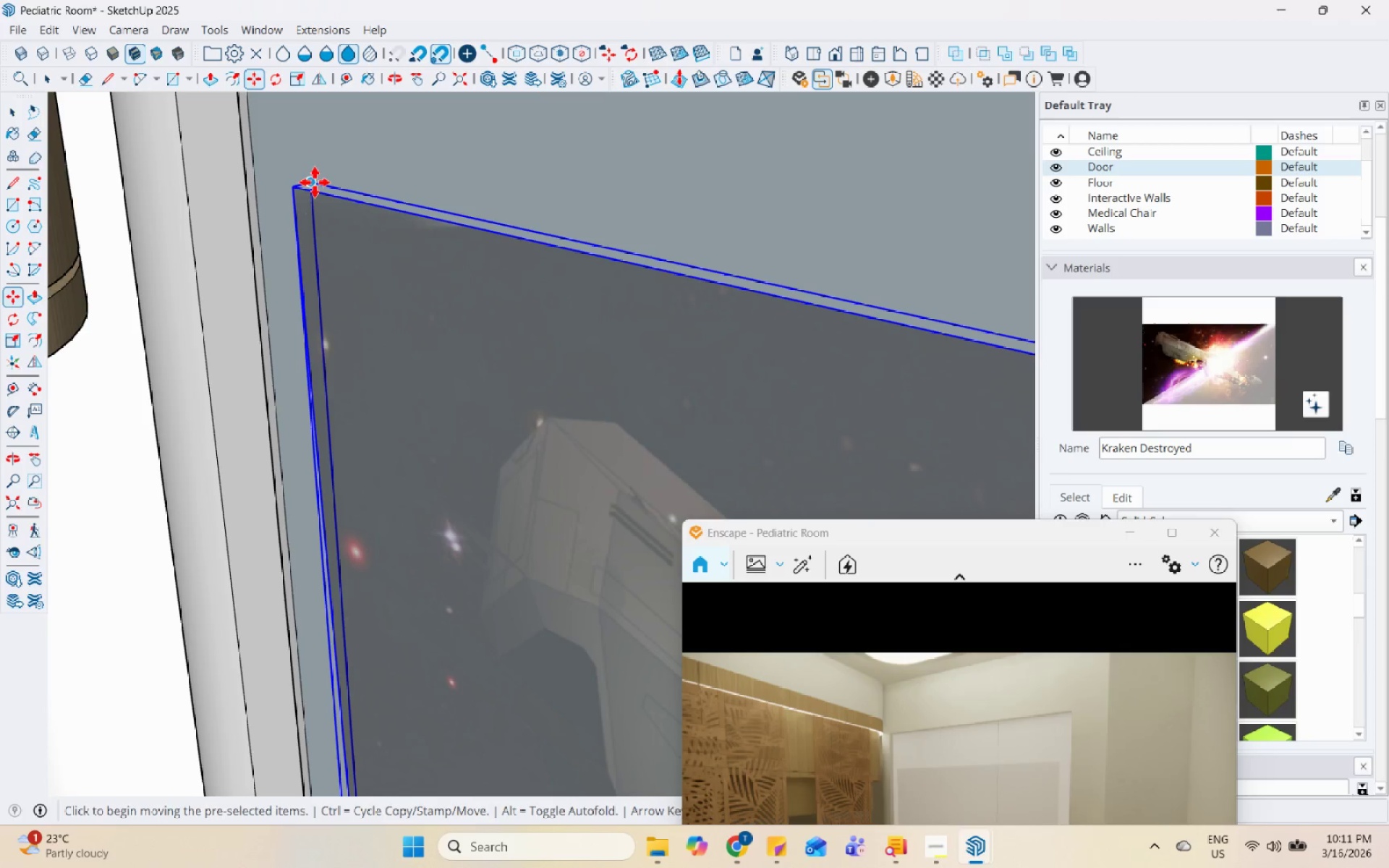 
left_click([315, 182])
 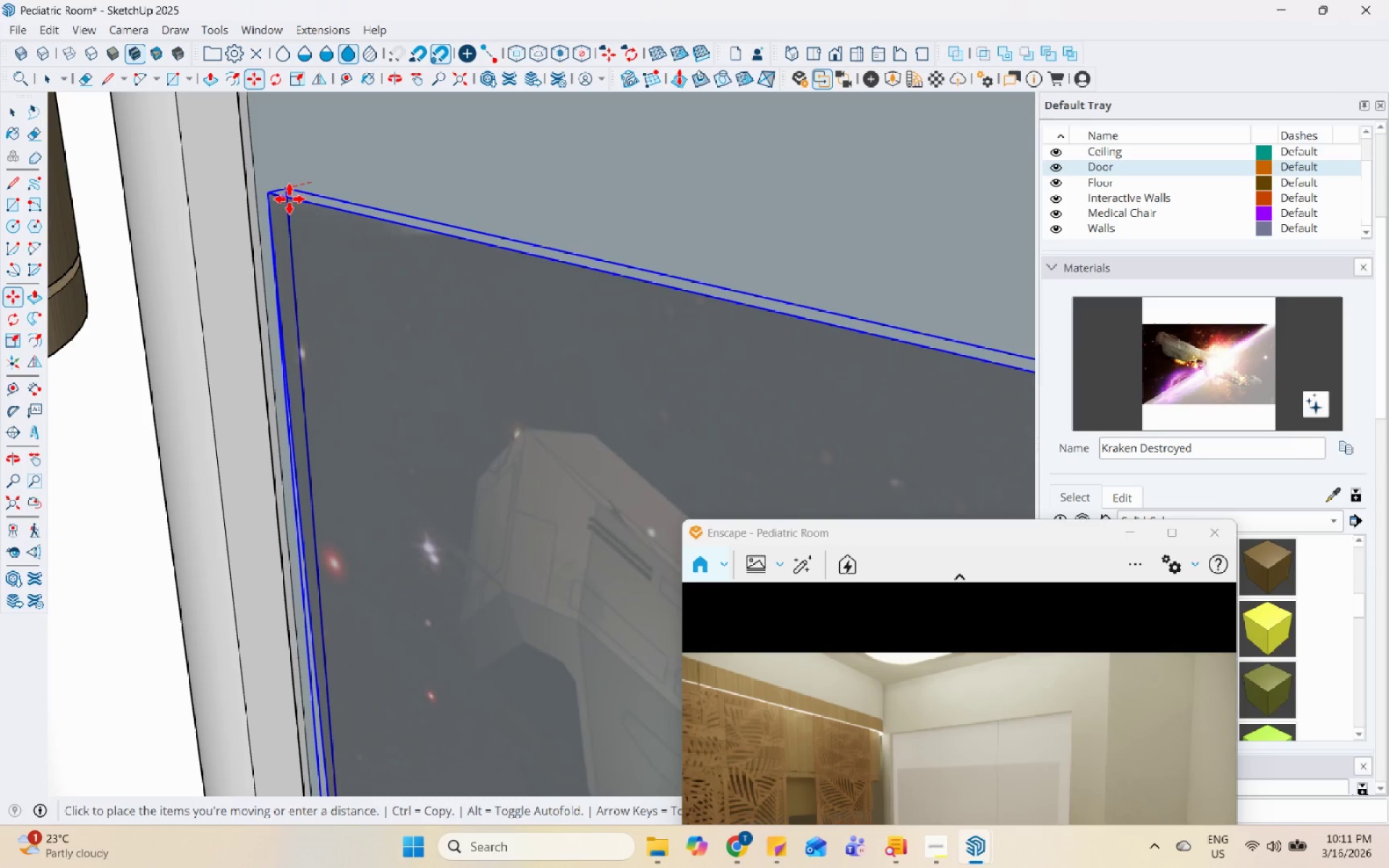 
left_click([288, 200])
 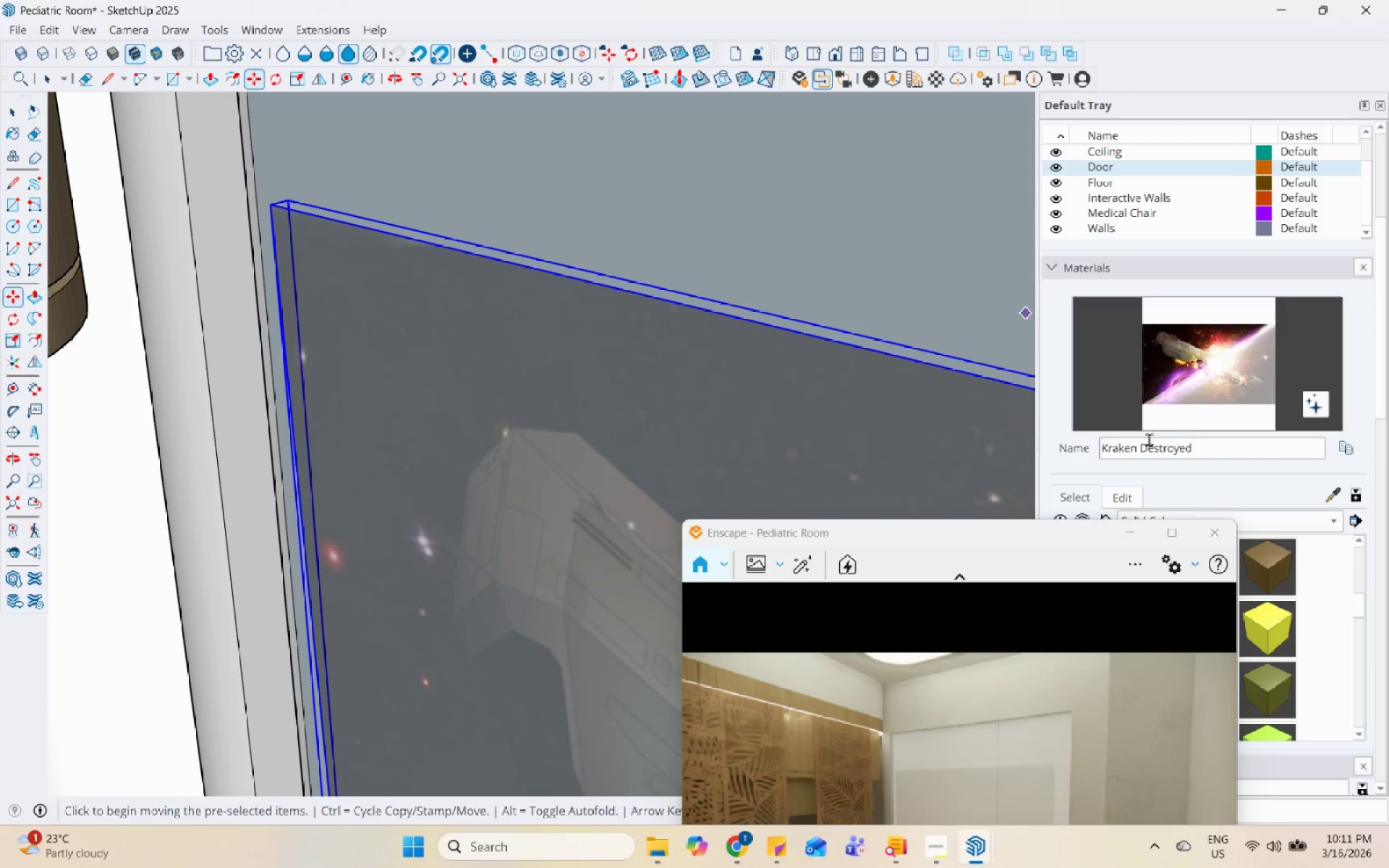 
left_click([1134, 493])
 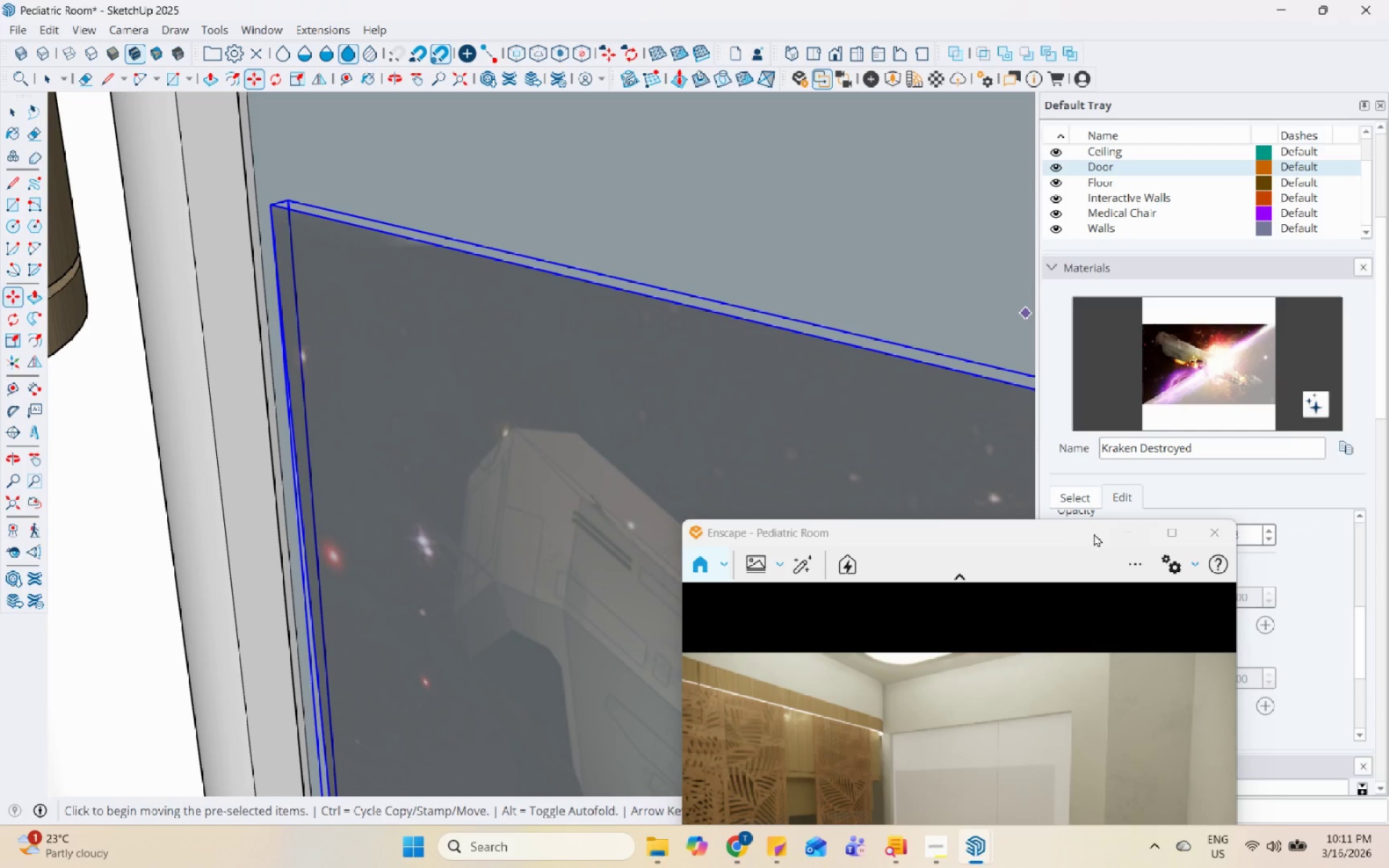 
left_click_drag(start_coordinate=[1079, 535], to_coordinate=[658, 267])
 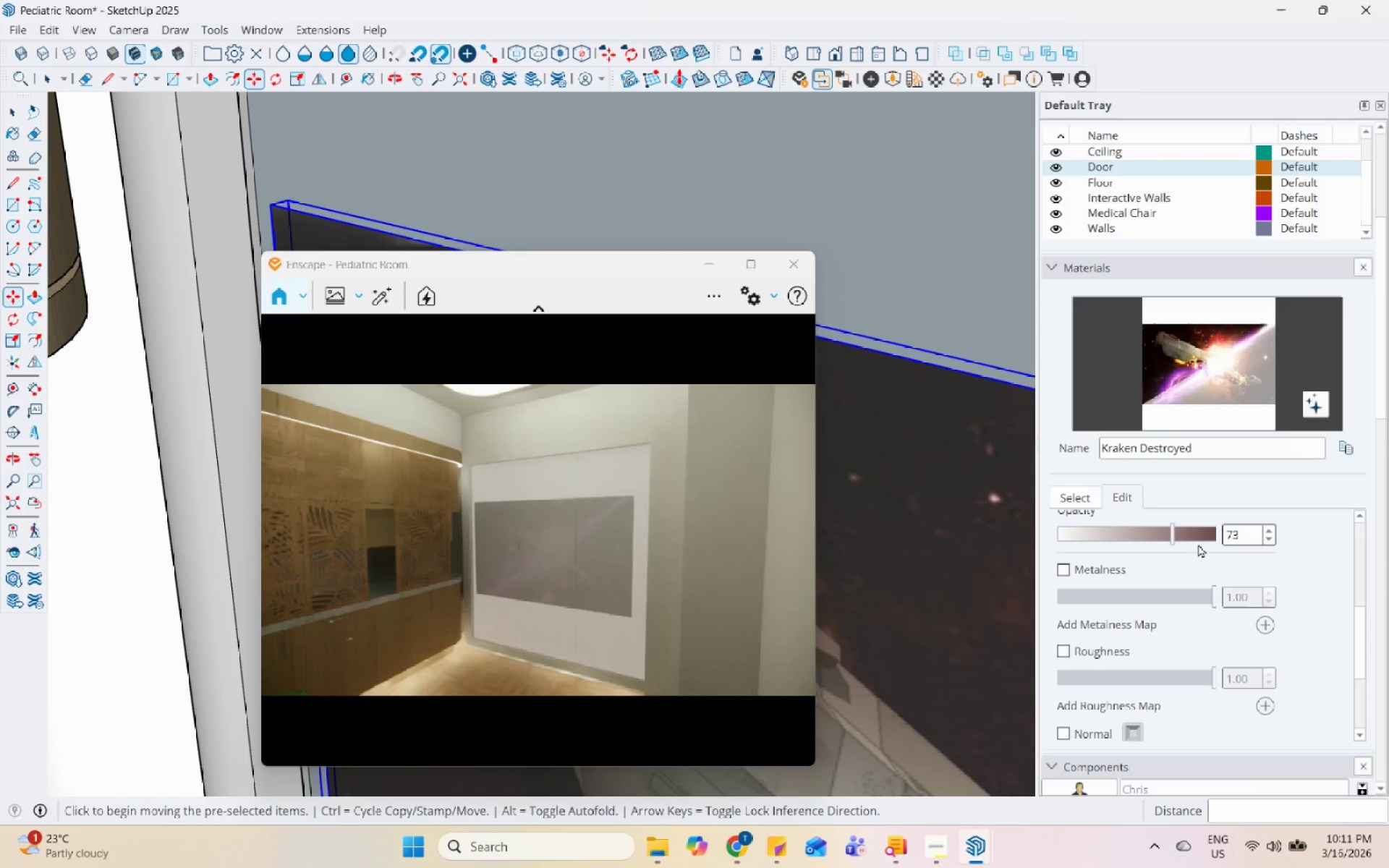 
left_click([1200, 540])
 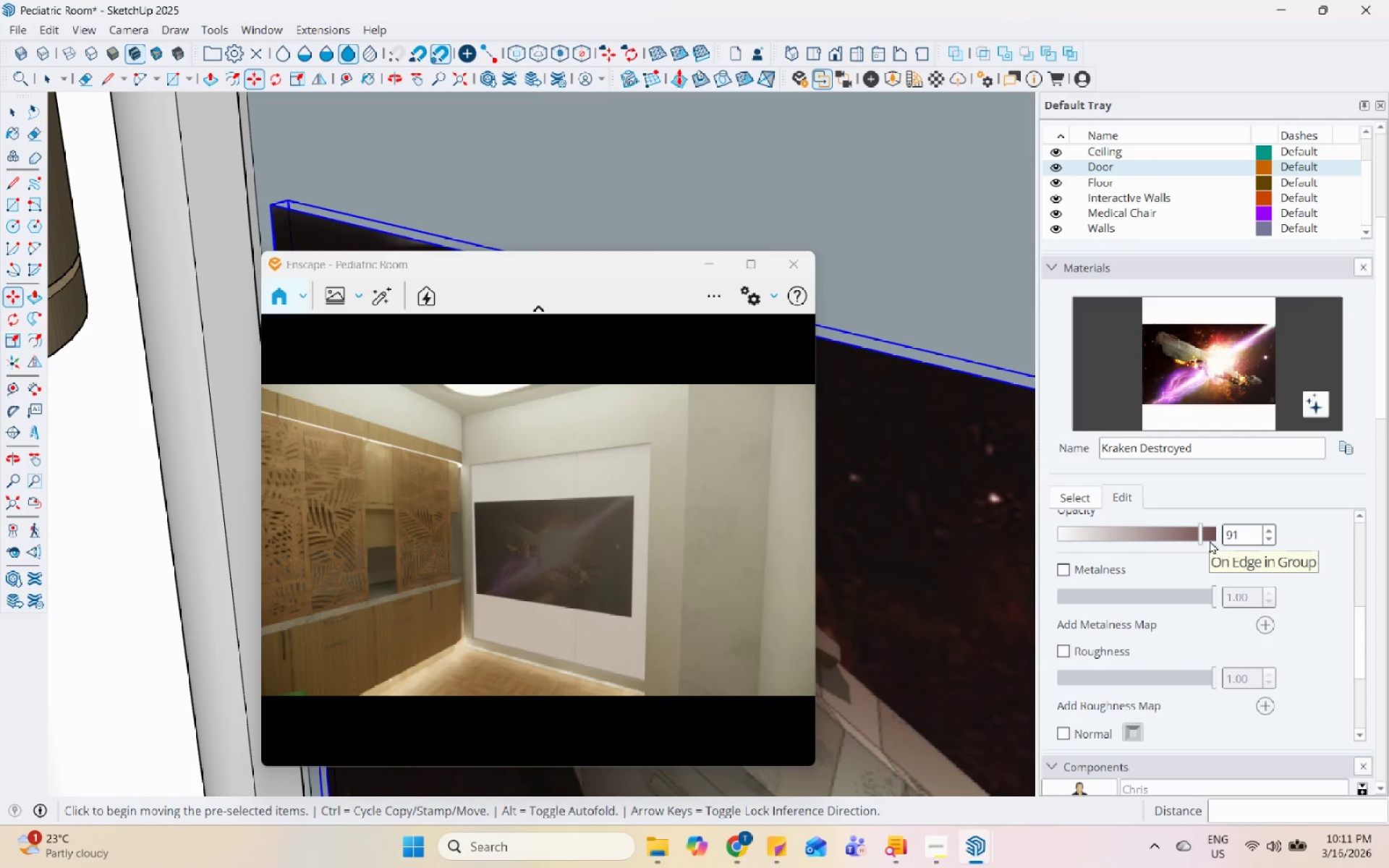 
left_click([1210, 535])
 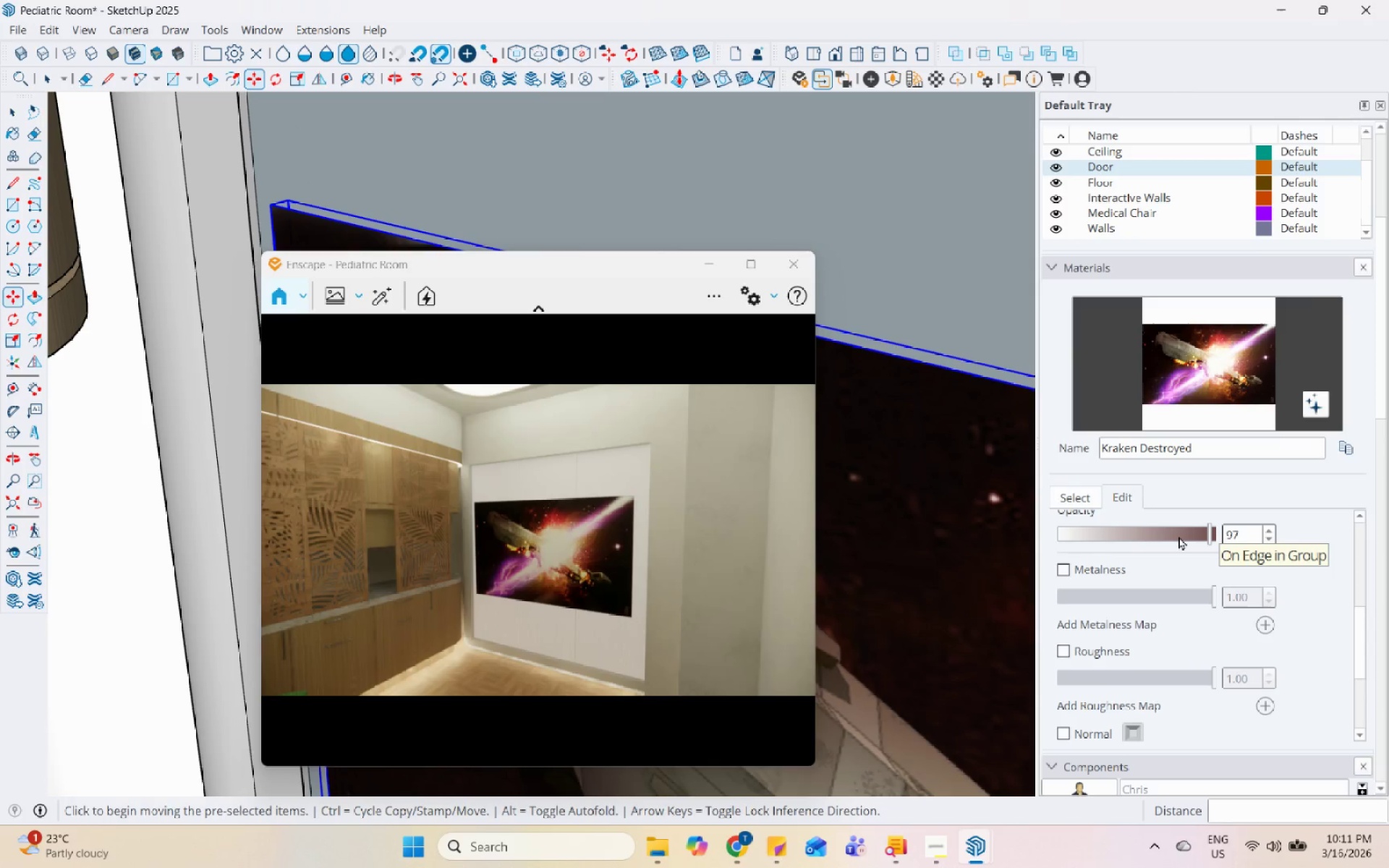 
left_click([1178, 536])
 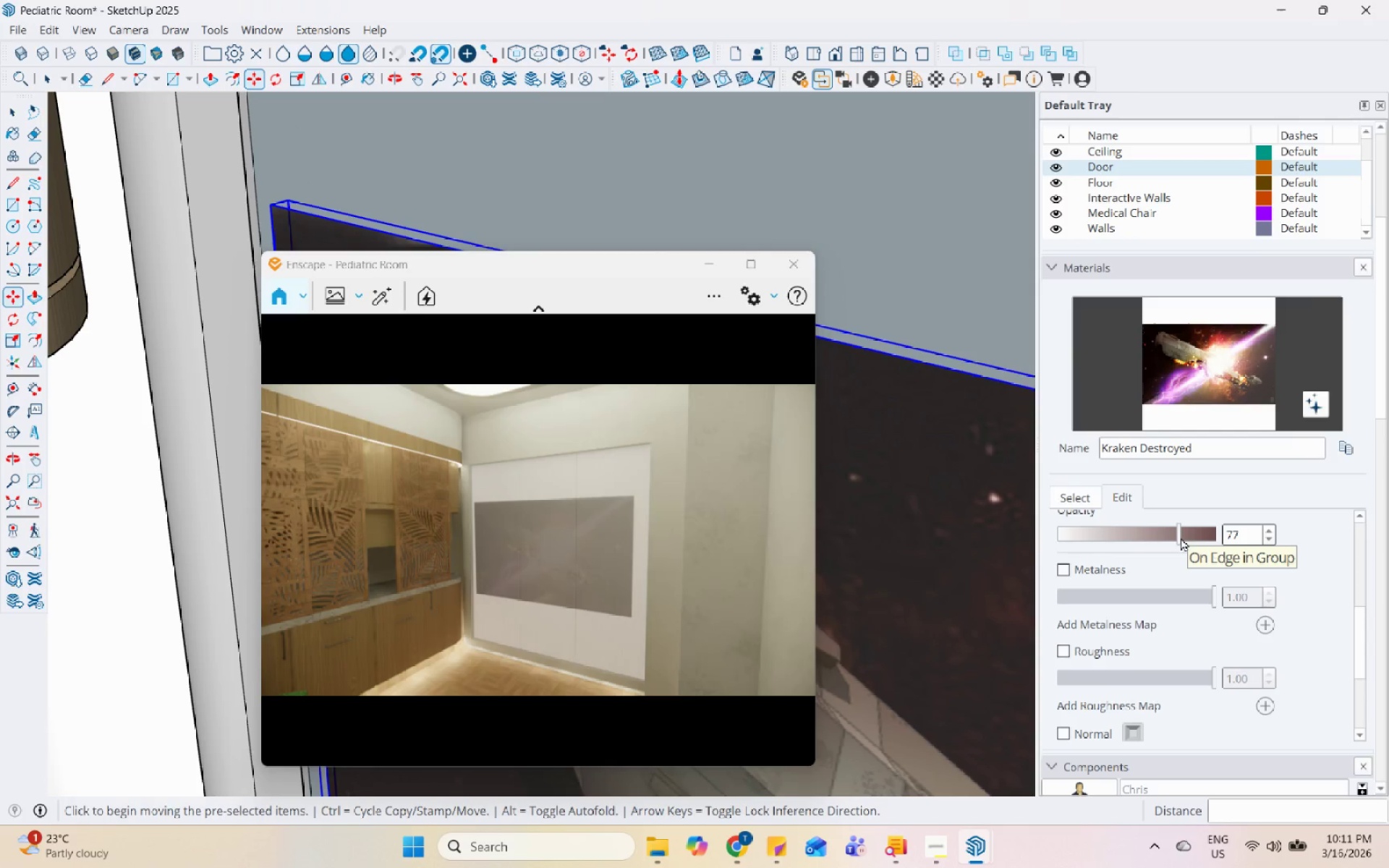 
left_click([1193, 537])
 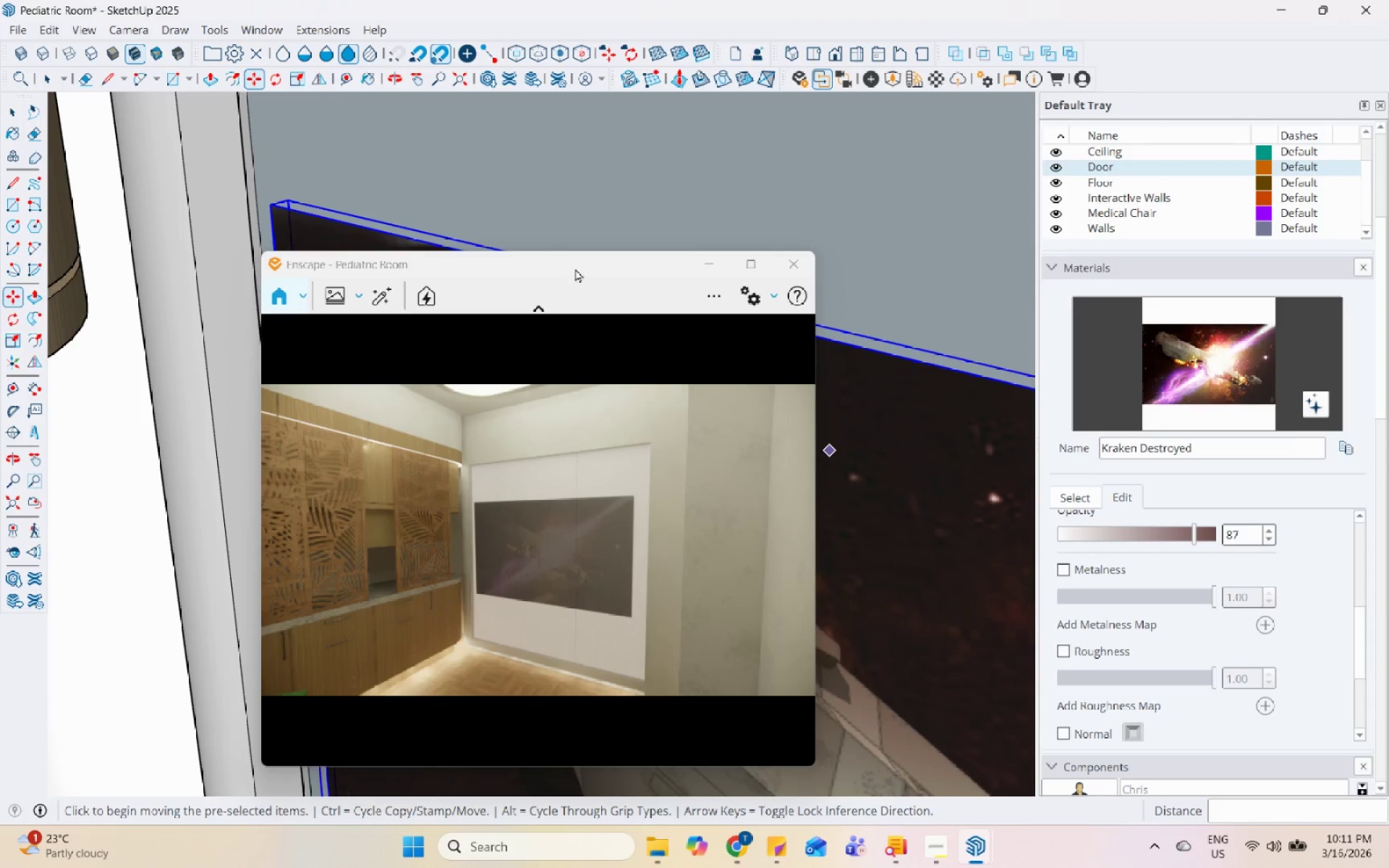 
left_click_drag(start_coordinate=[543, 270], to_coordinate=[715, 151])
 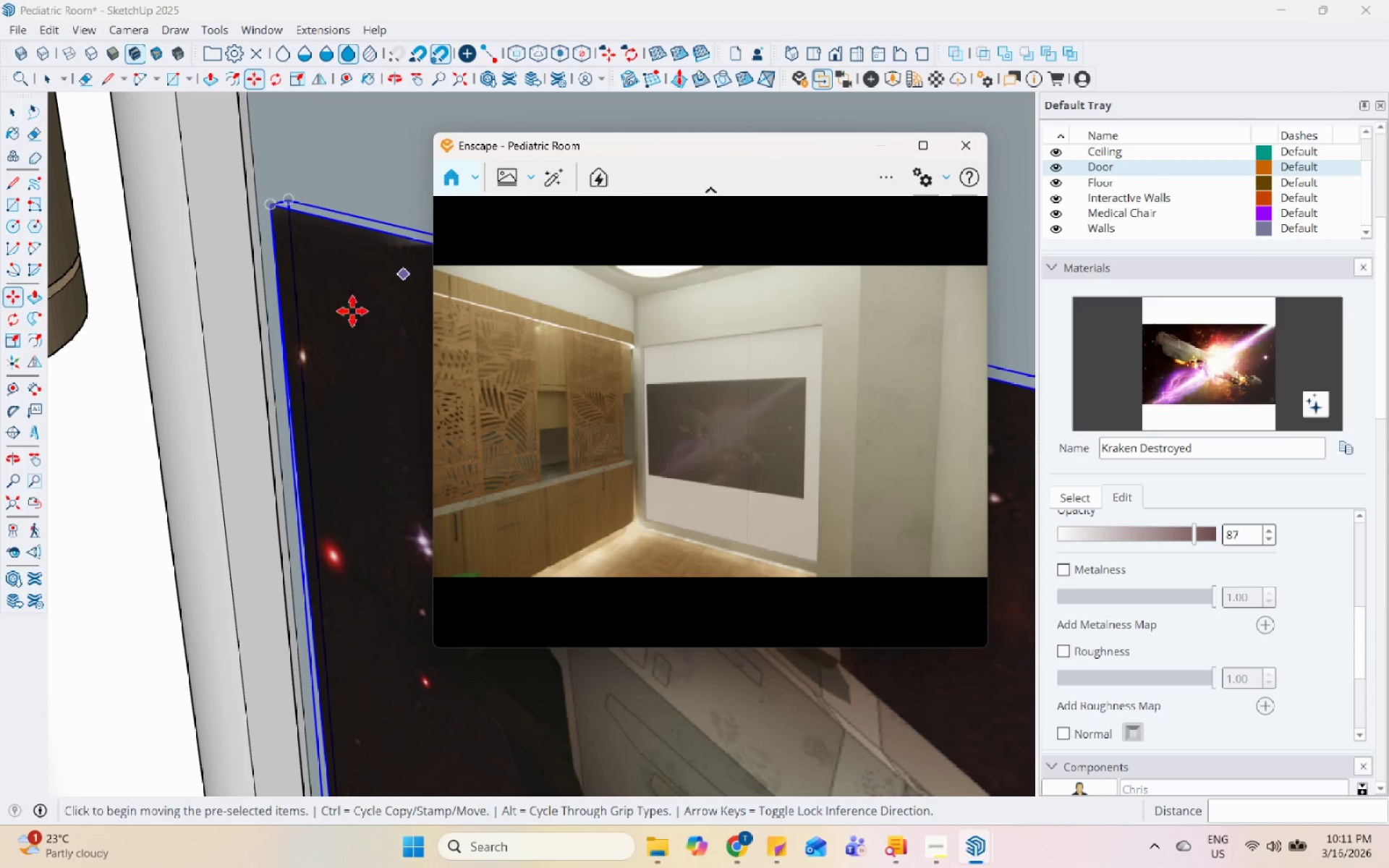 
key(Space)
 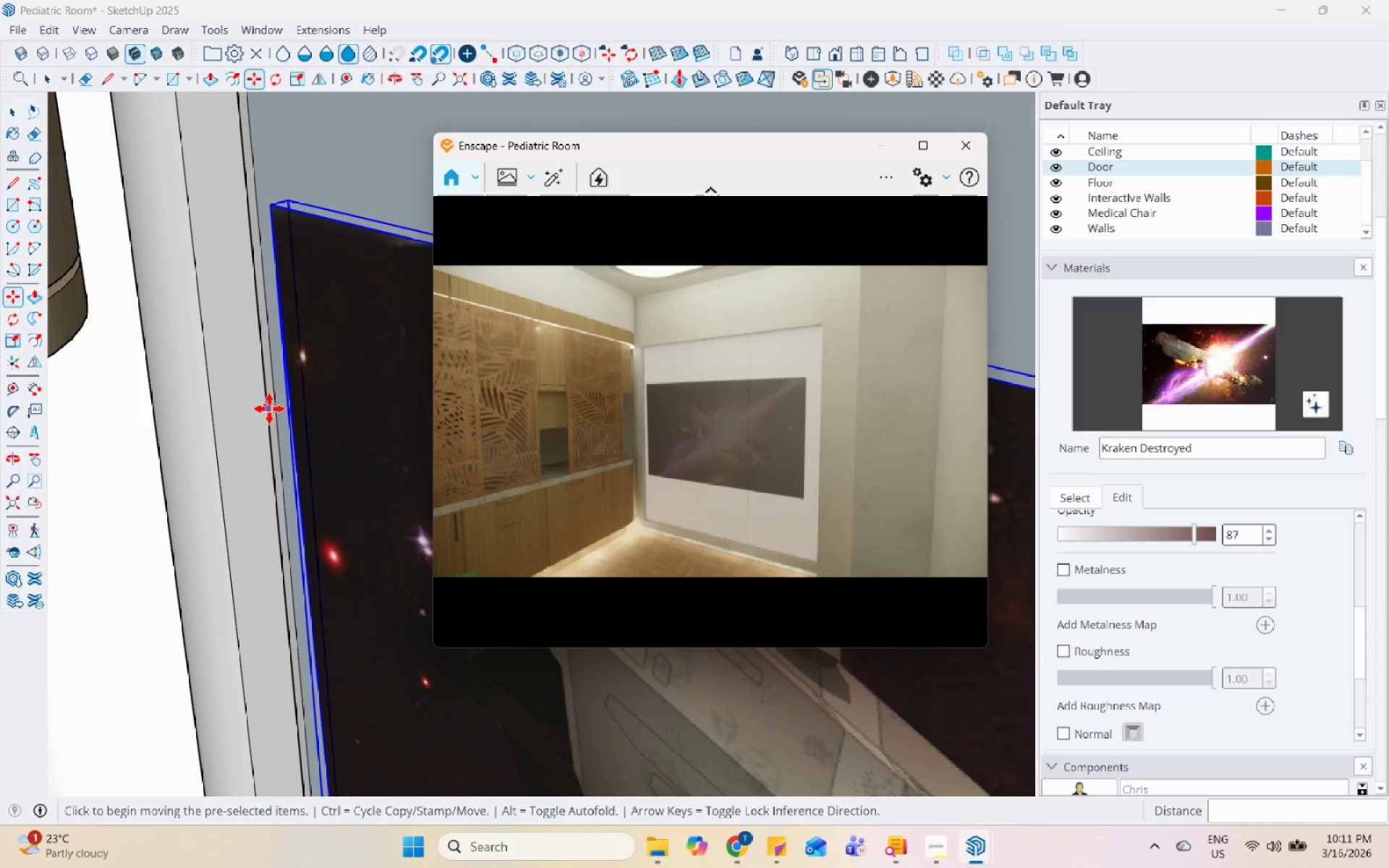 
left_click([269, 409])
 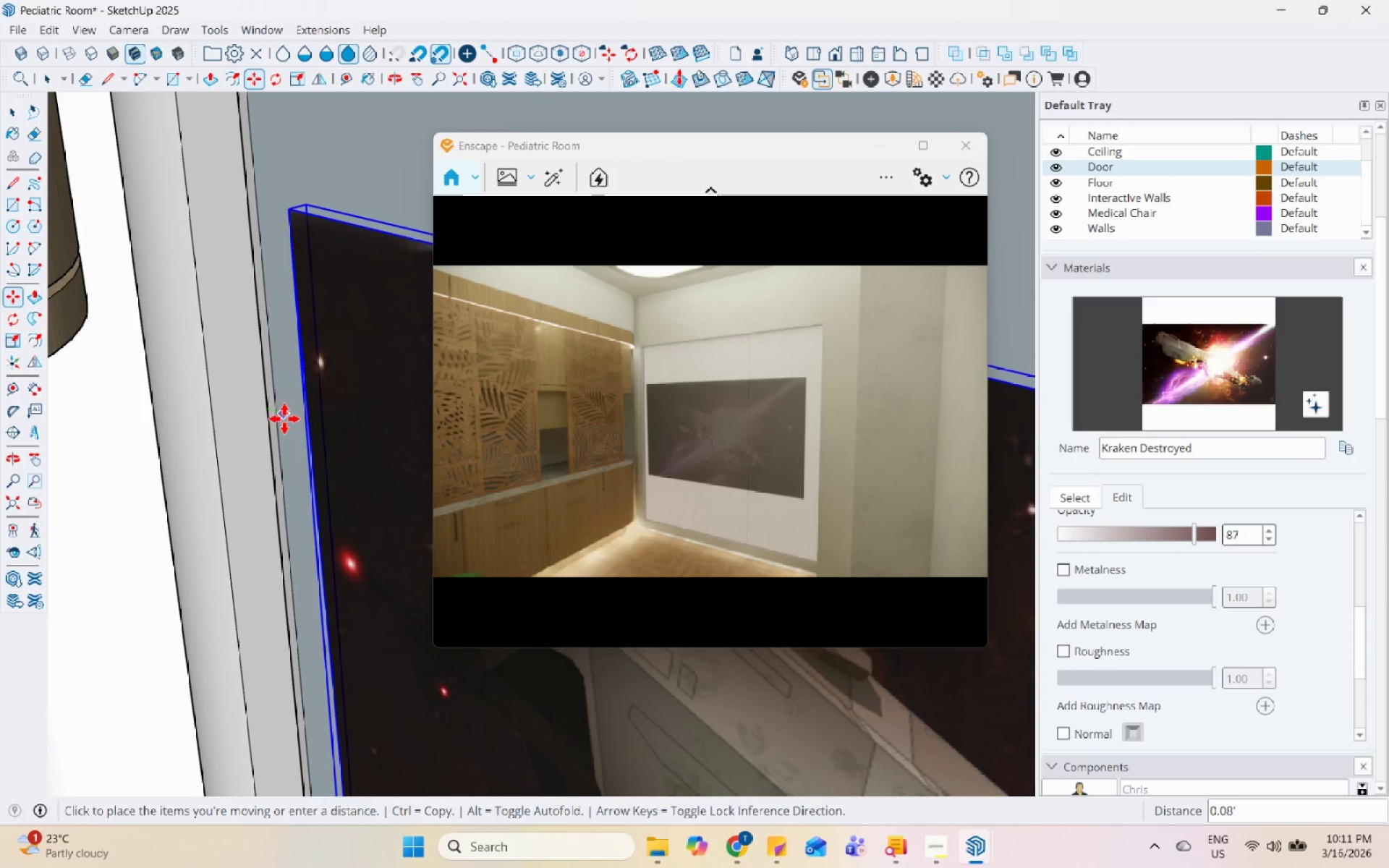 
scroll: coordinate [294, 417], scroll_direction: up, amount: 1.0
 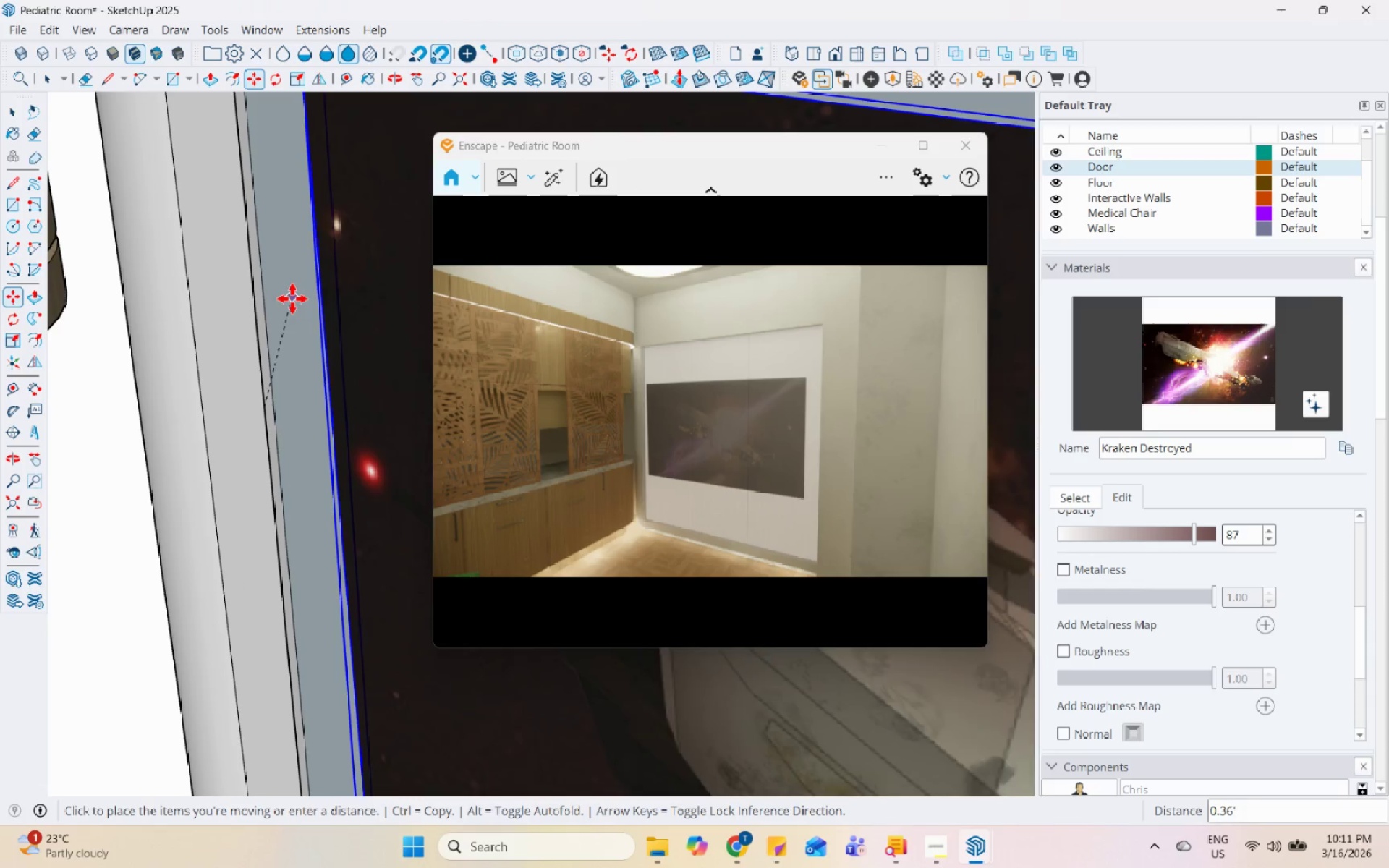 
key(Space)
 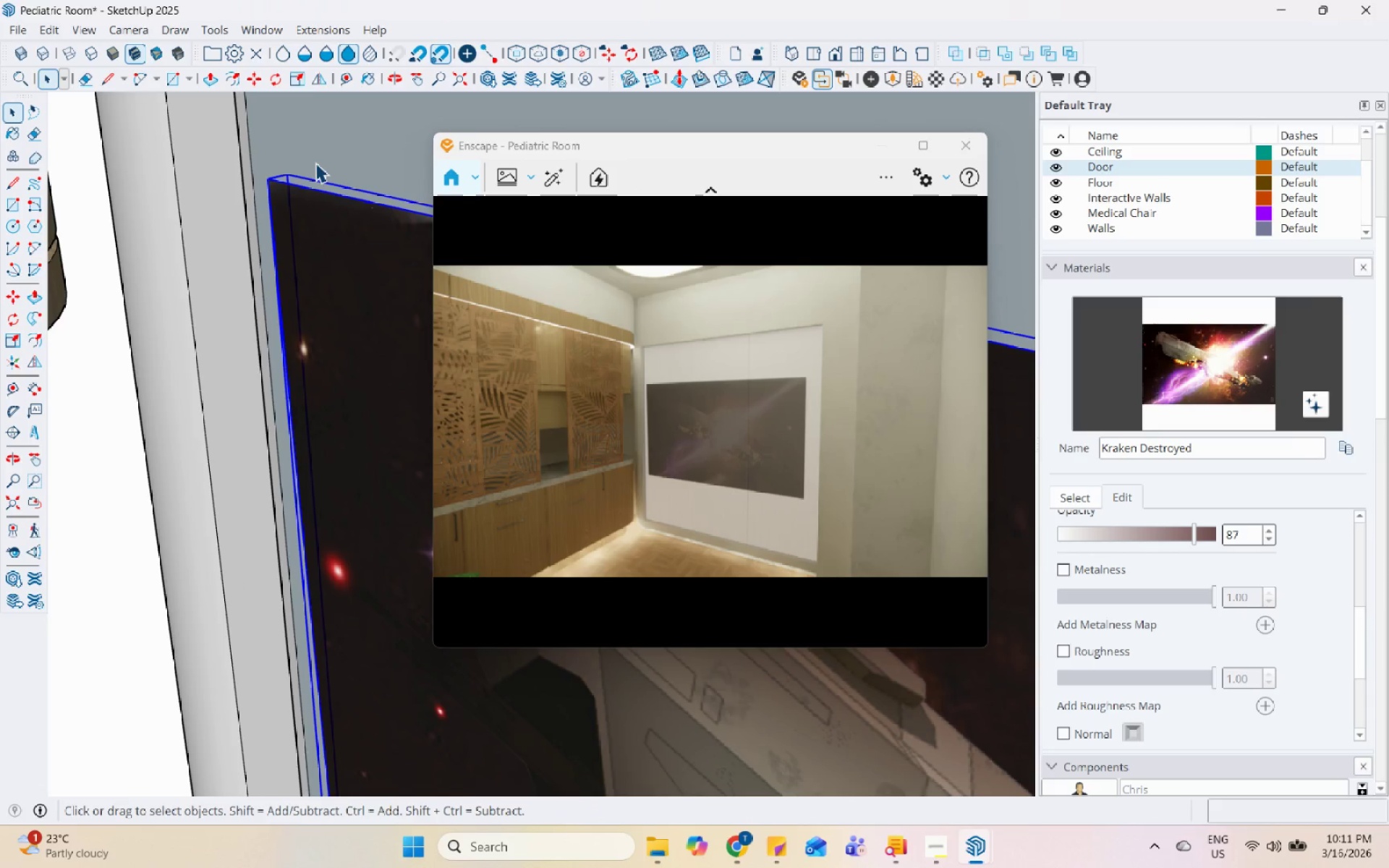 
key(M)
 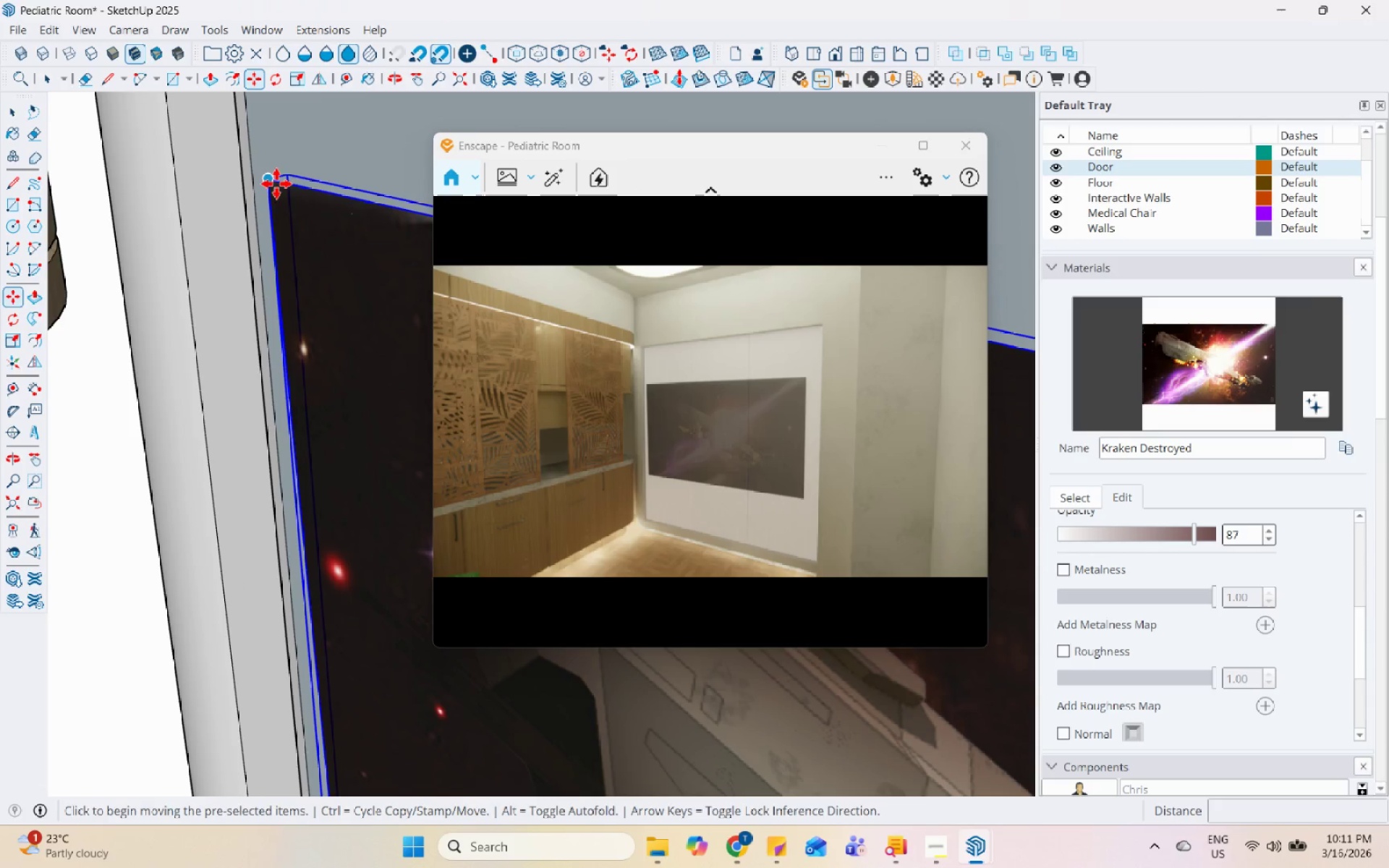 
left_click([275, 183])
 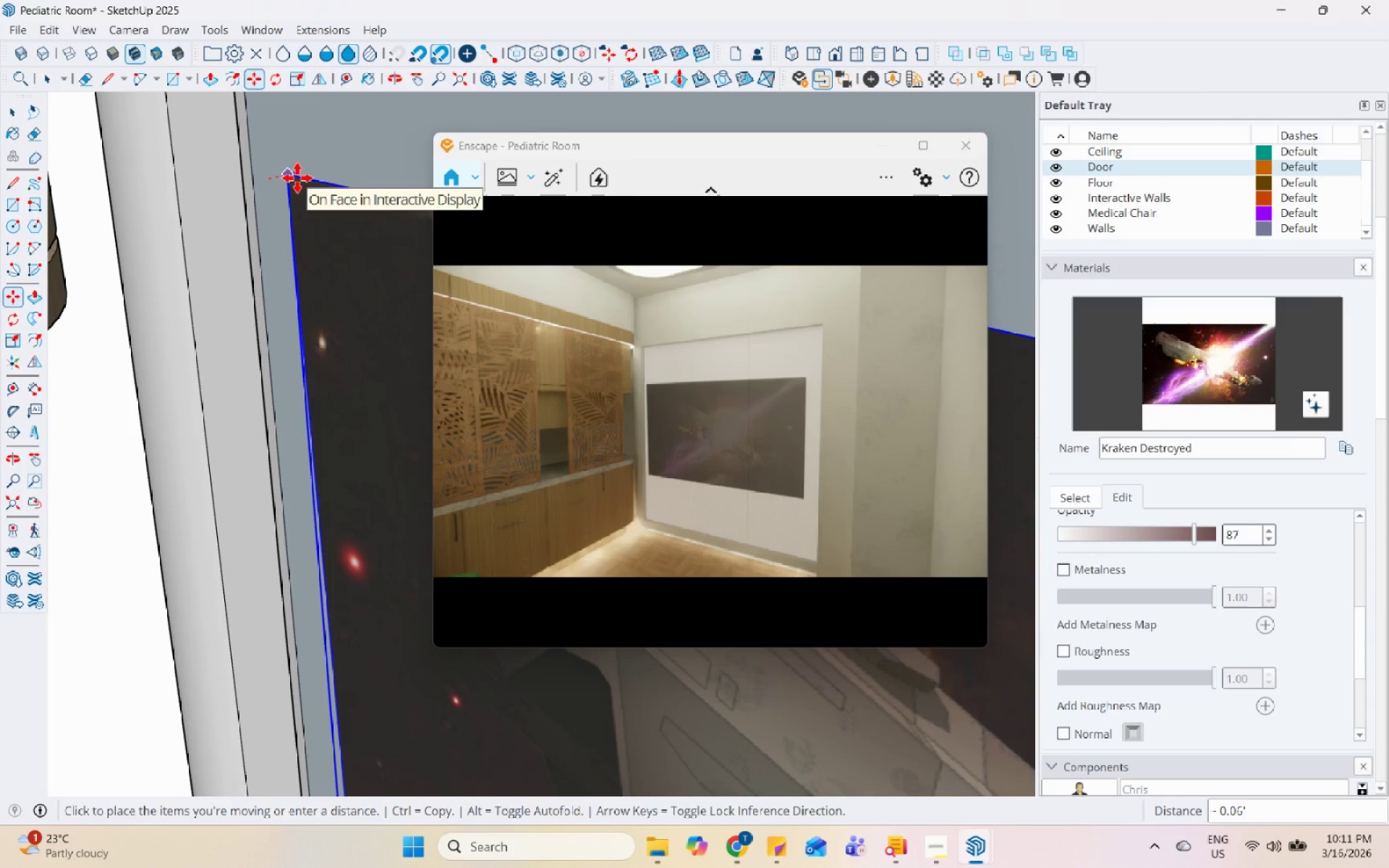 
left_click([297, 178])
 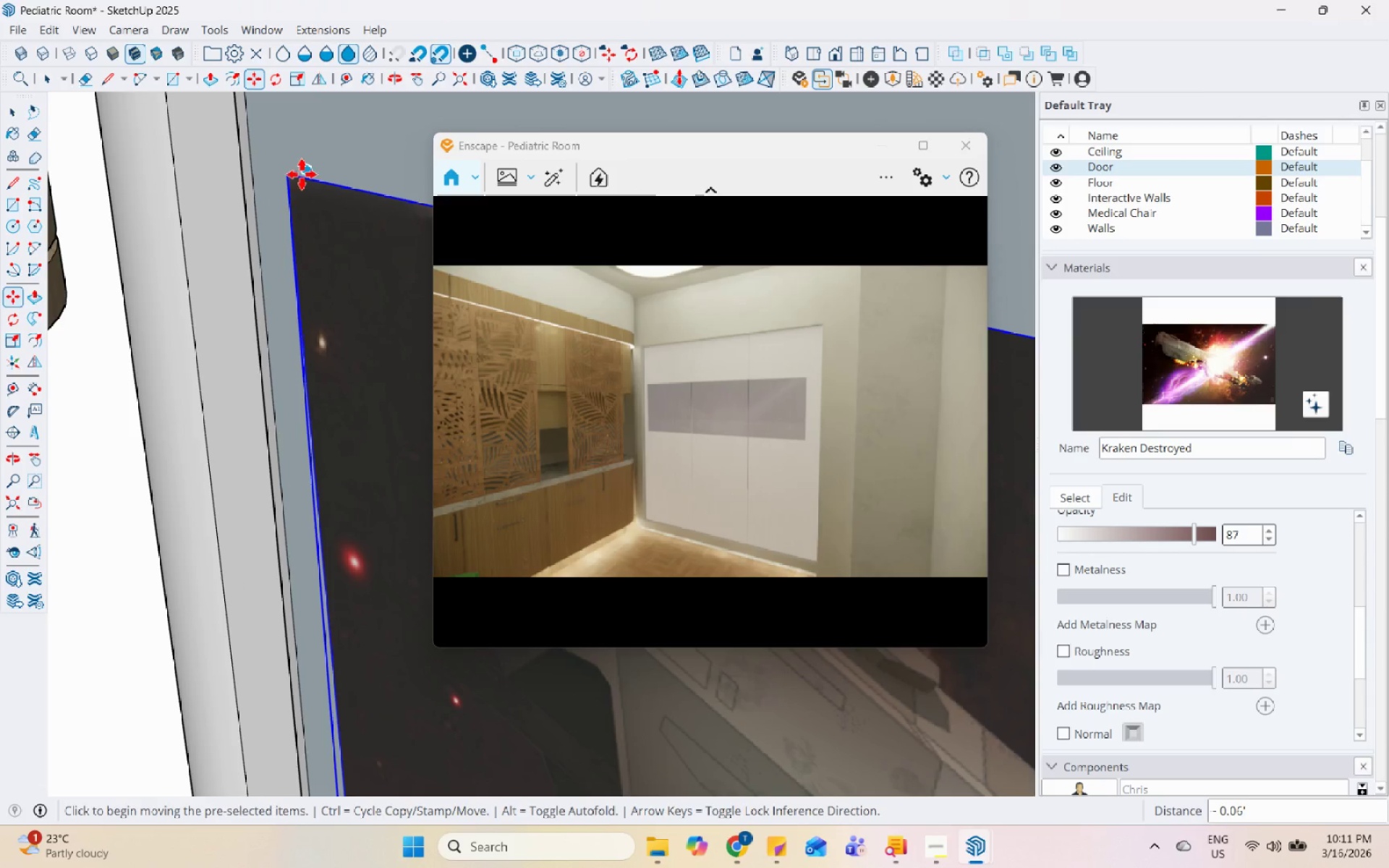 
left_click([292, 175])
 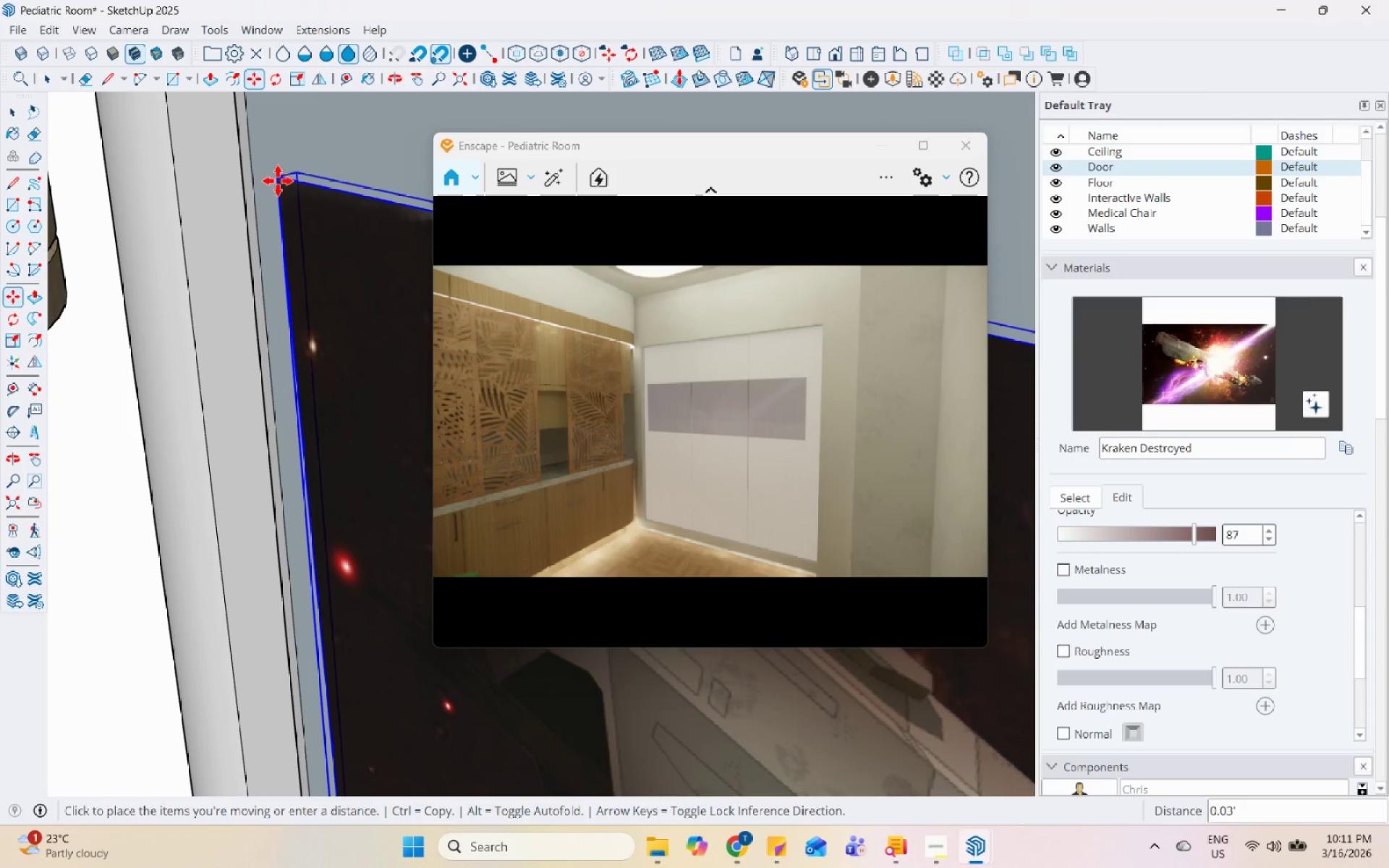 
left_click([278, 181])
 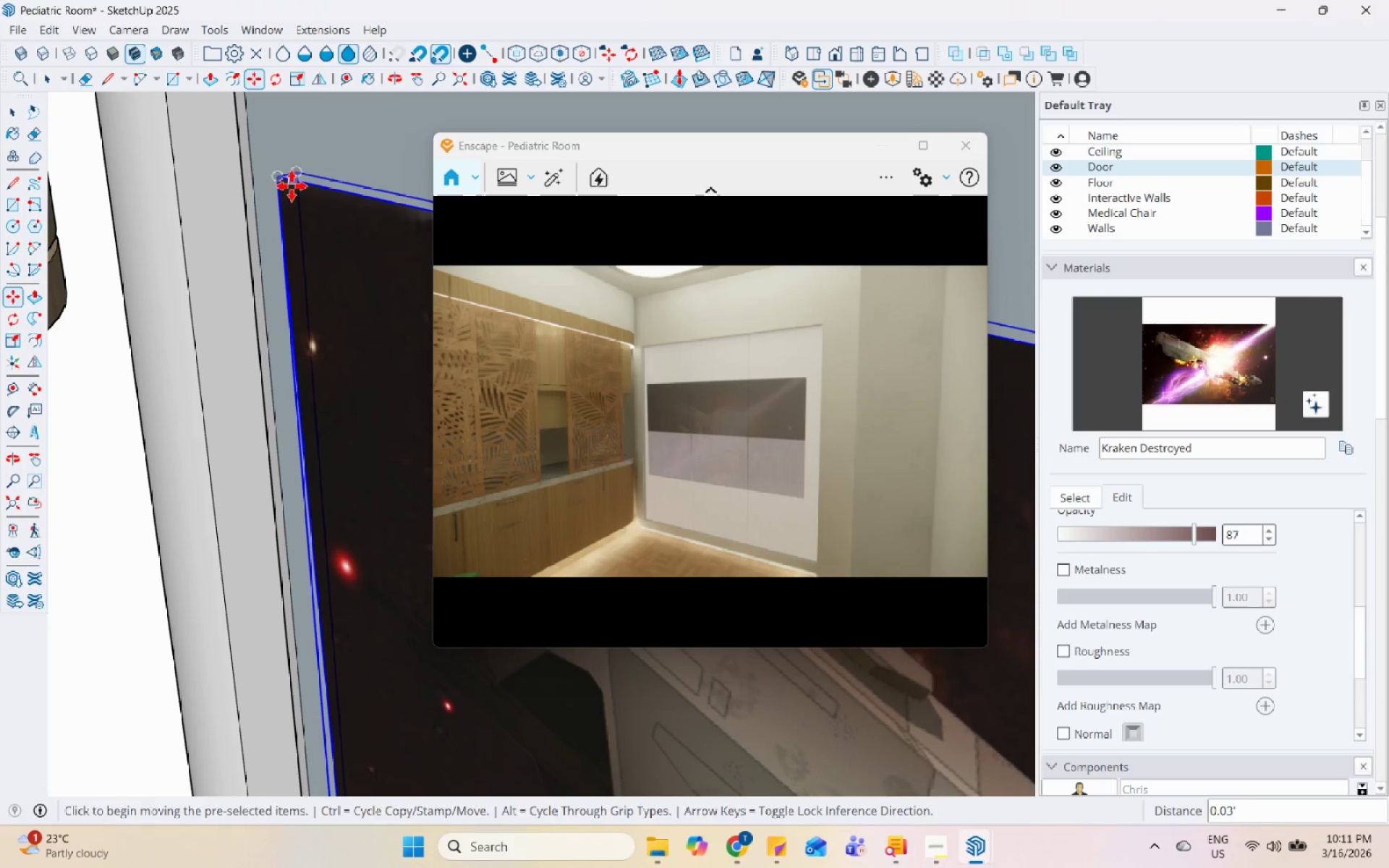 
left_click([286, 180])
 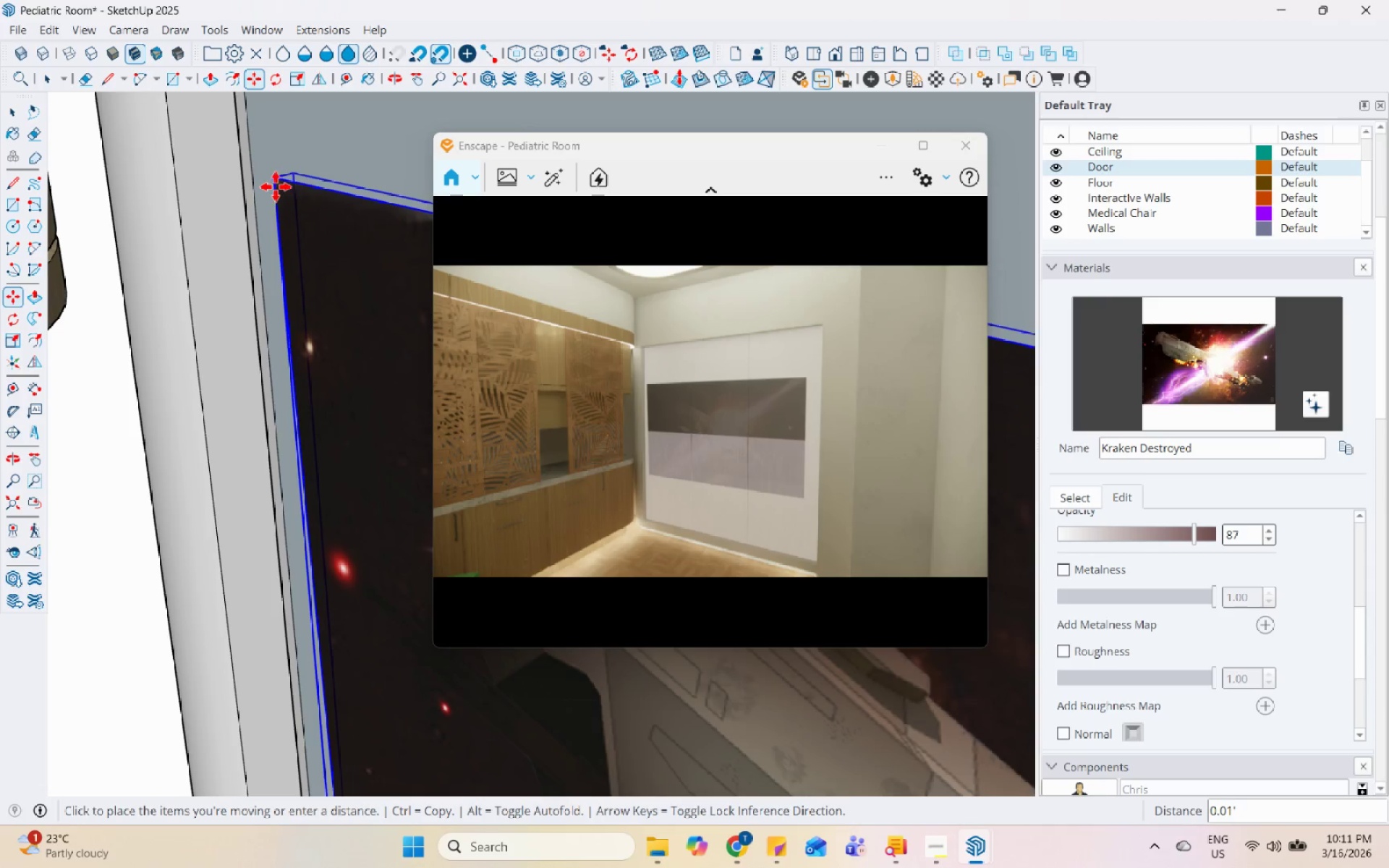 
left_click([274, 187])
 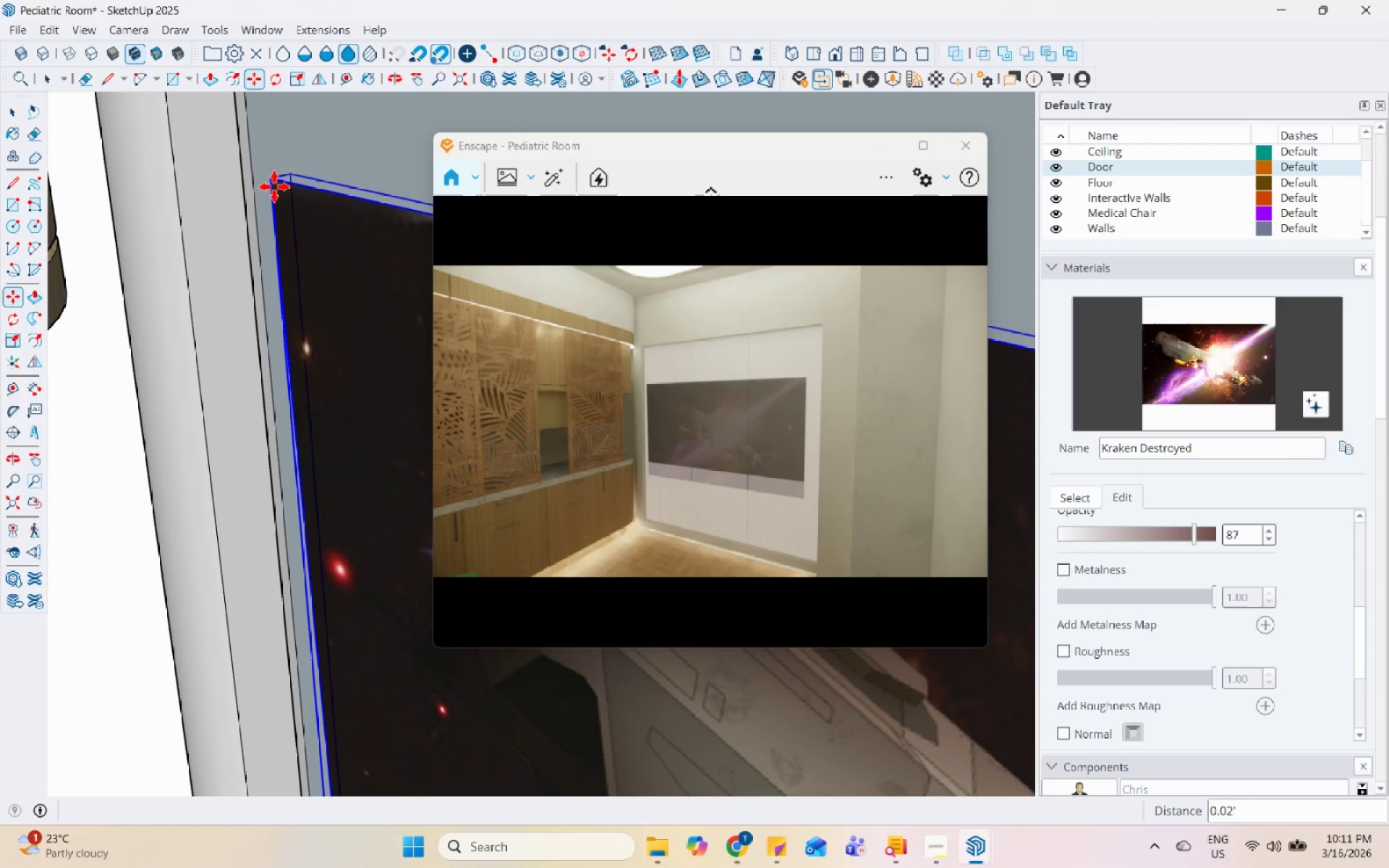 
left_click([273, 187])
 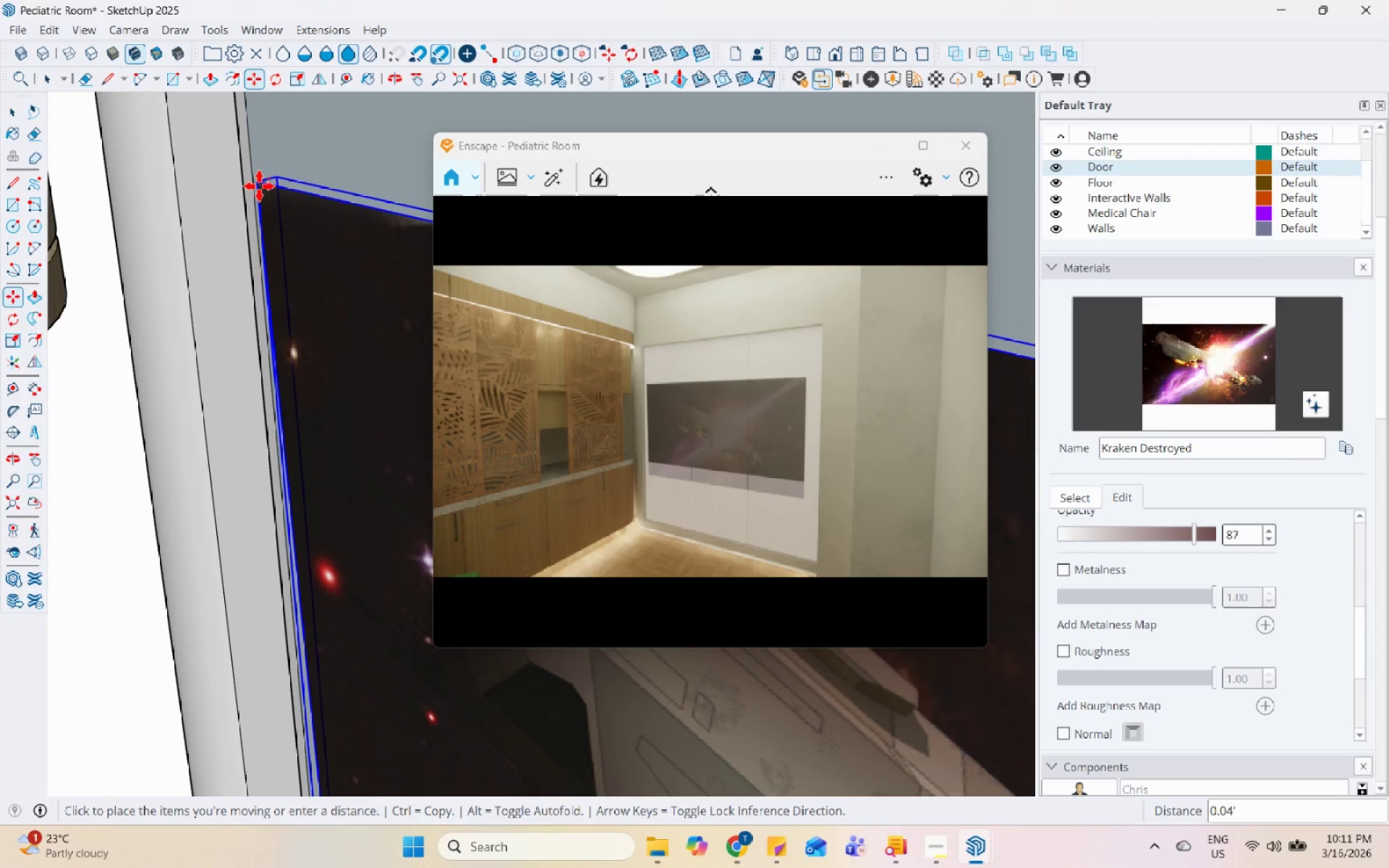 
left_click([258, 186])
 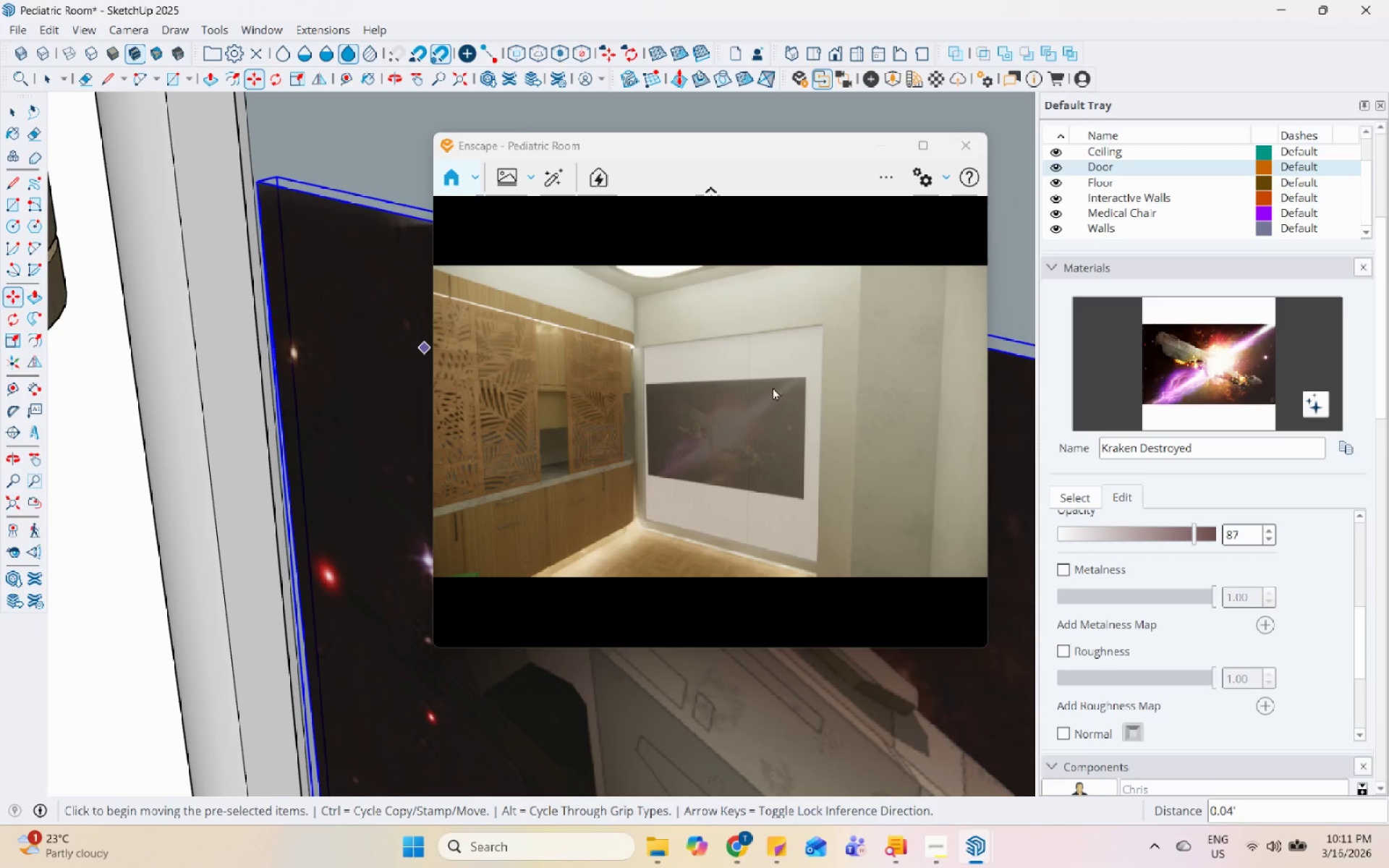 
right_click([330, 272])
 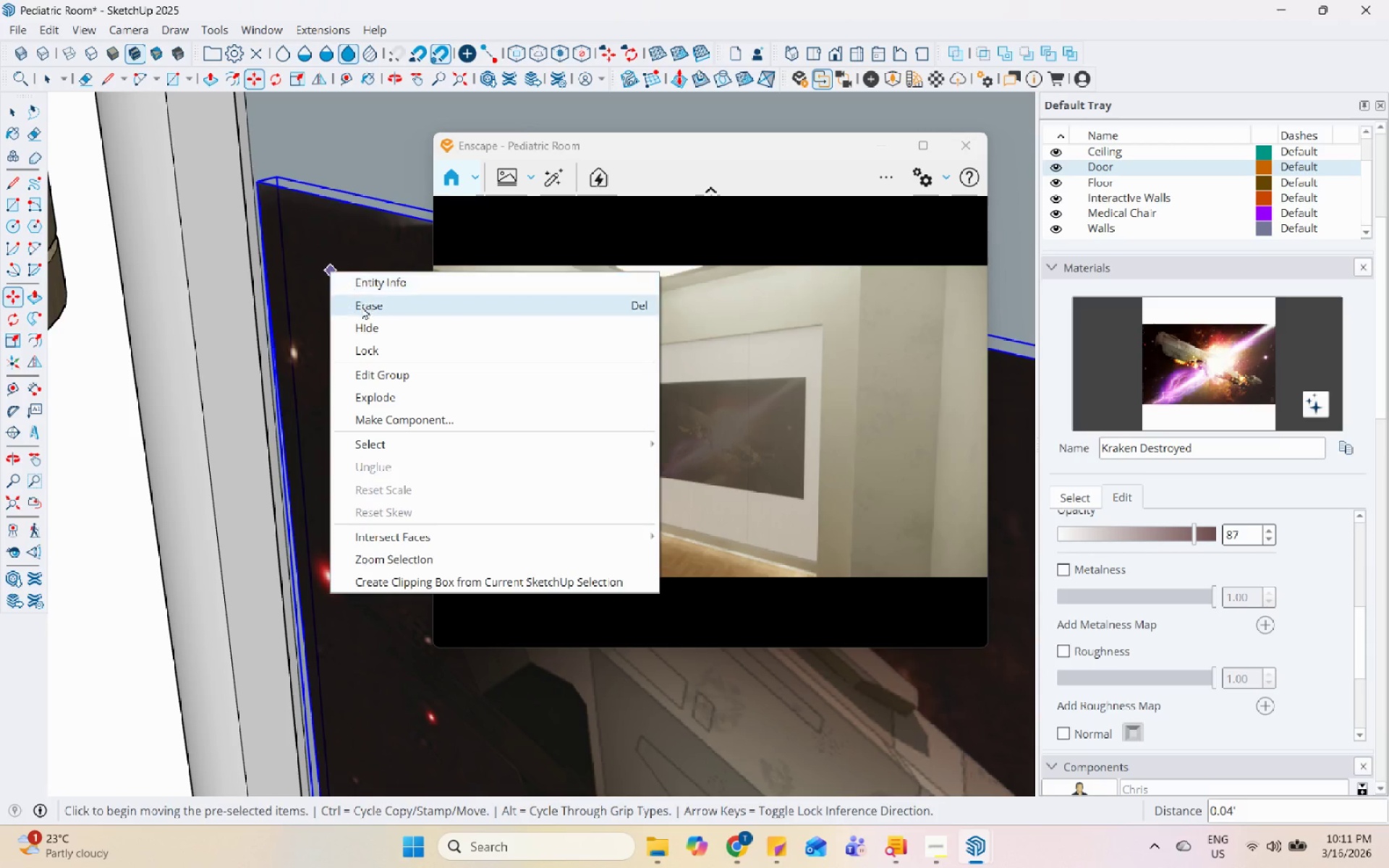 
left_click([363, 312])
 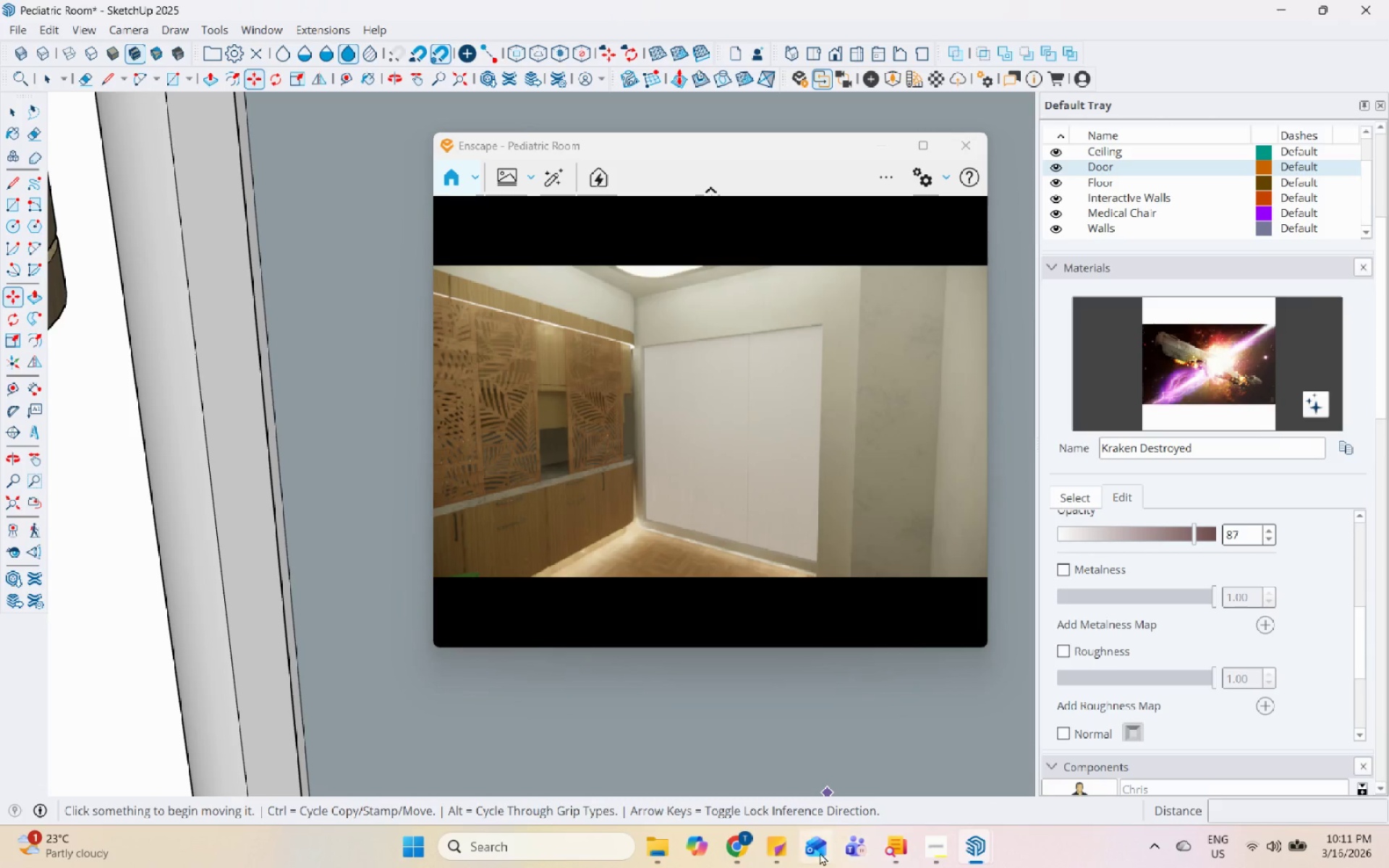 
key(Space)
 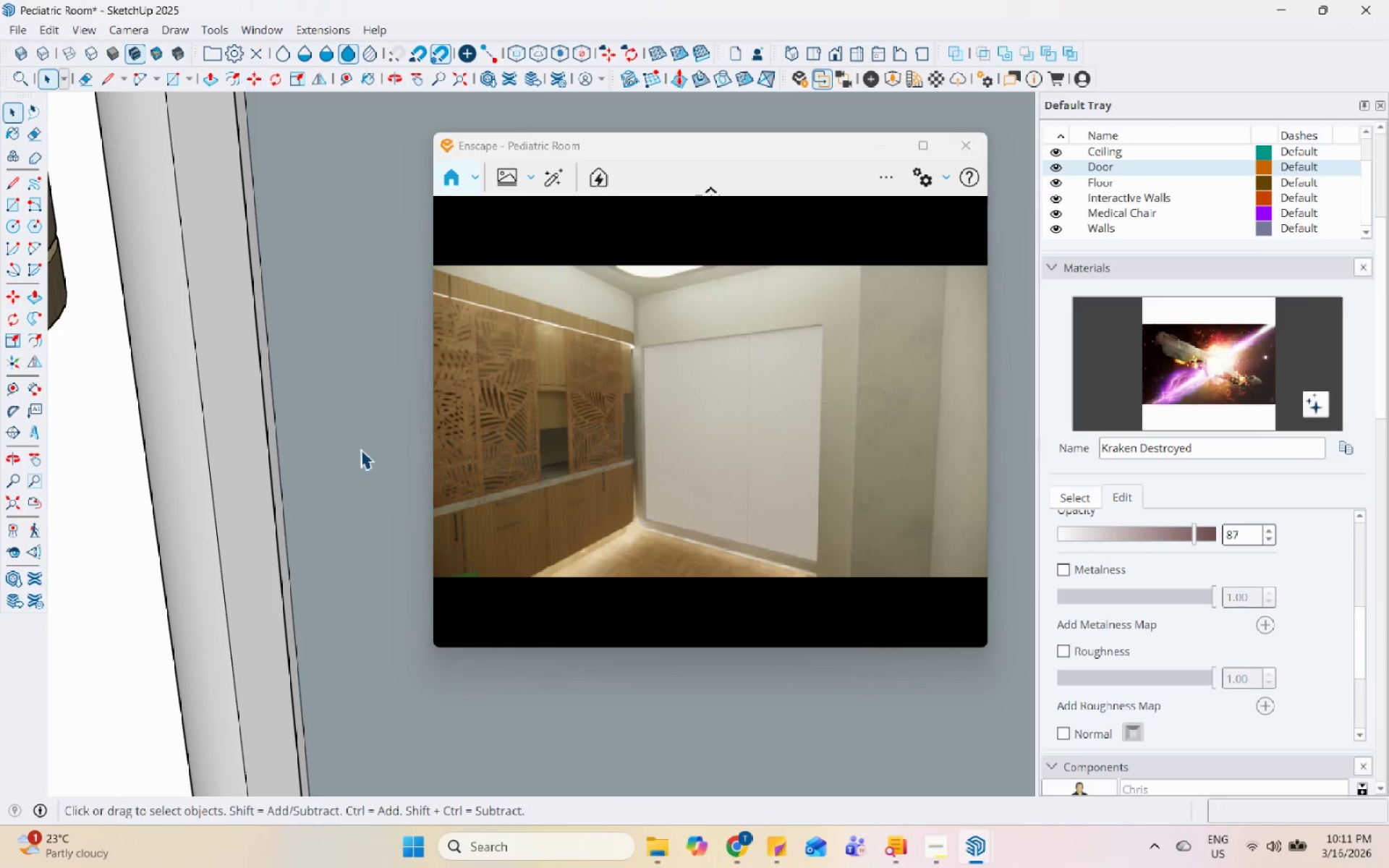 
scroll: coordinate [313, 416], scroll_direction: down, amount: 82.0
 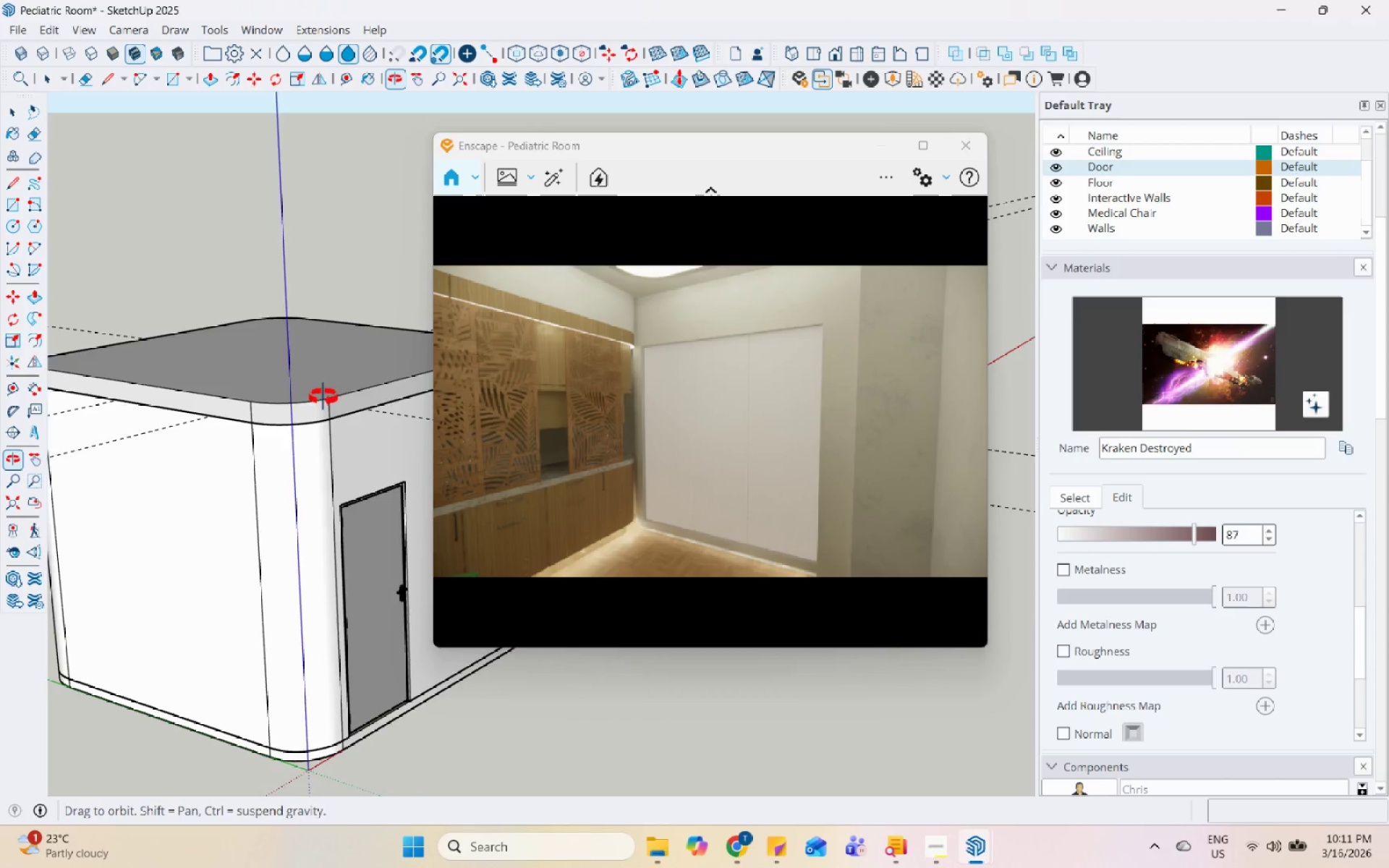 
scroll: coordinate [1116, 352], scroll_direction: up, amount: 5.0
 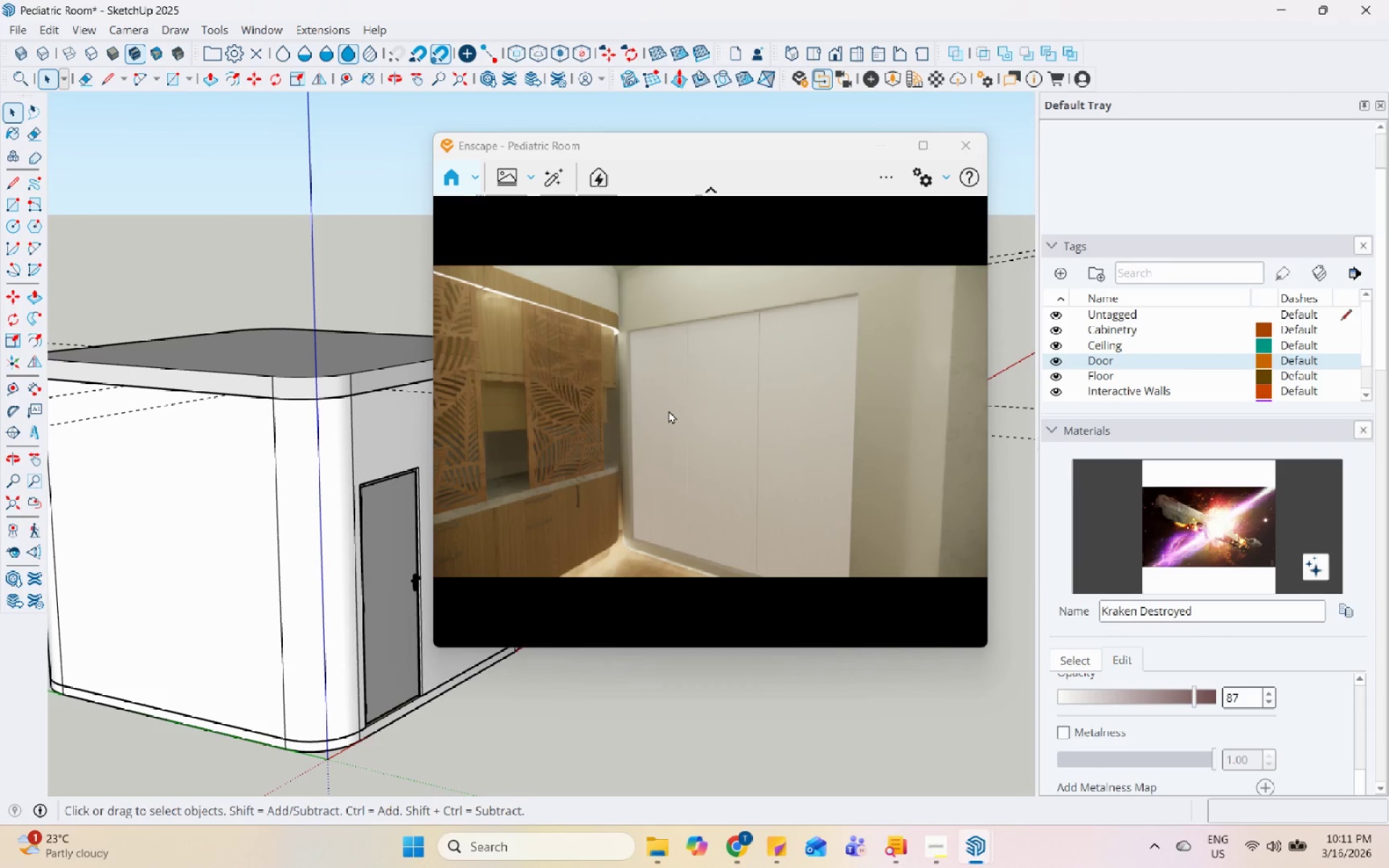 
scroll: coordinate [672, 481], scroll_direction: down, amount: 2.0
 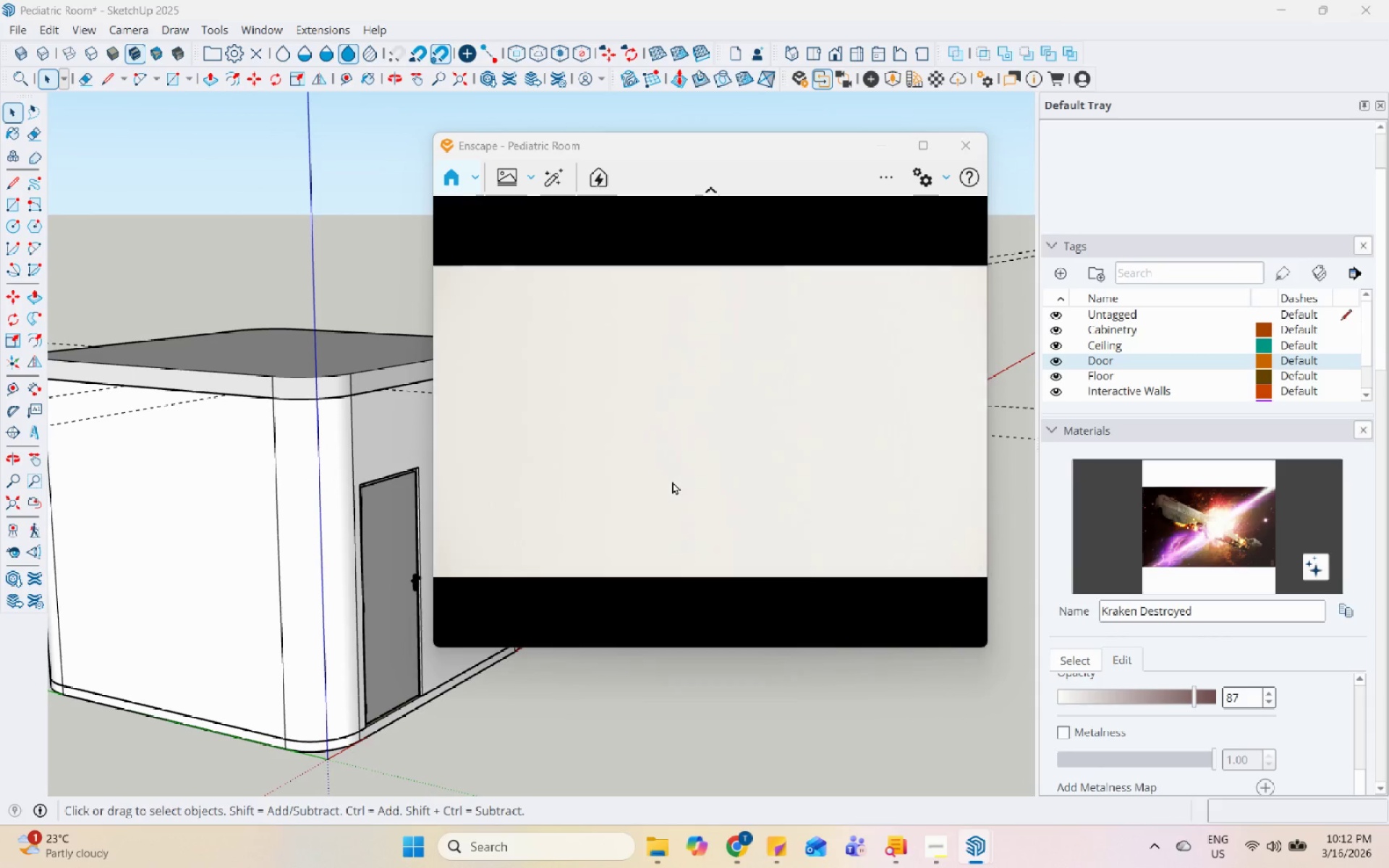 
scroll: coordinate [1056, 340], scroll_direction: up, amount: 2.0
 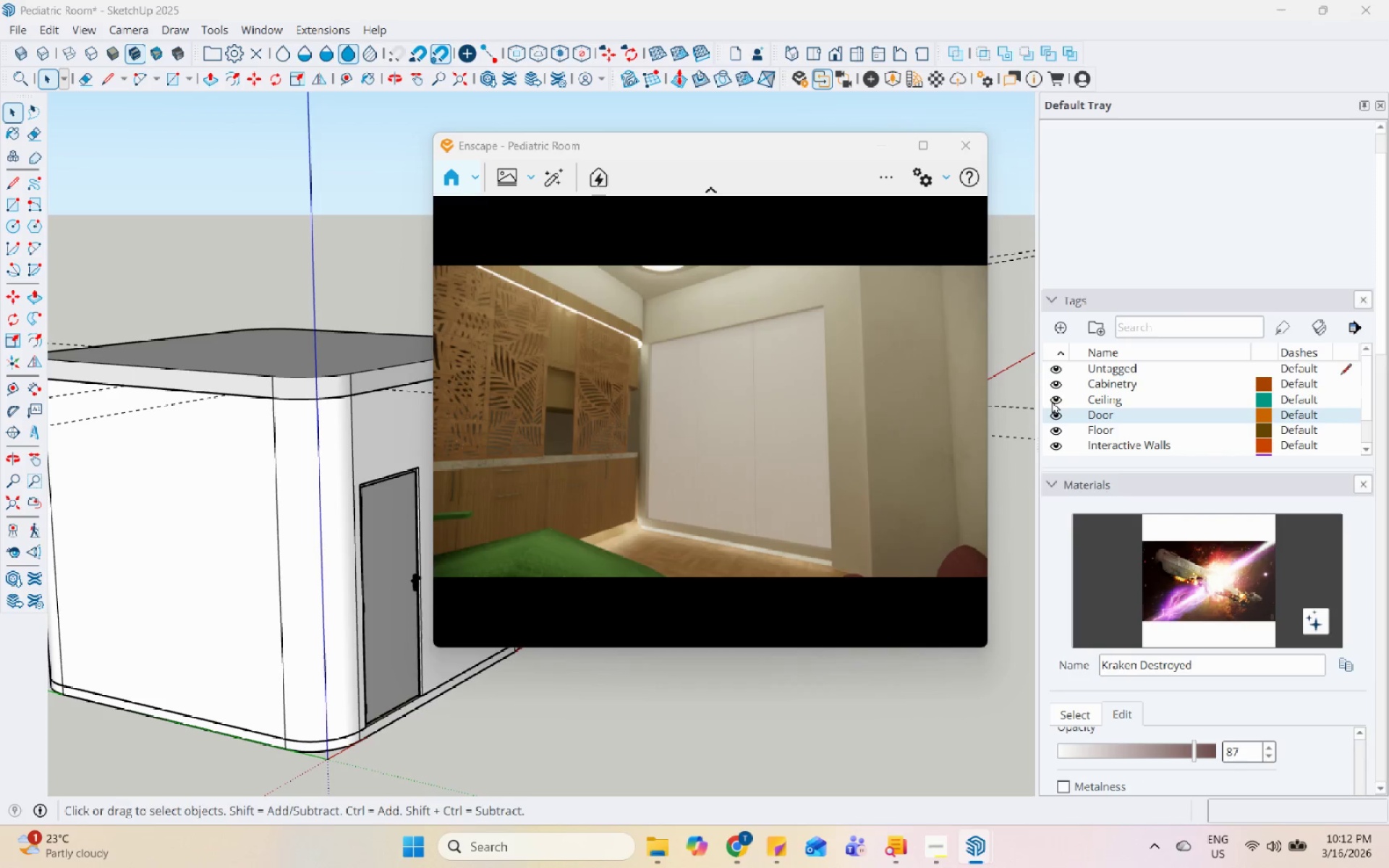 
scroll: coordinate [1052, 401], scroll_direction: down, amount: 1.0
 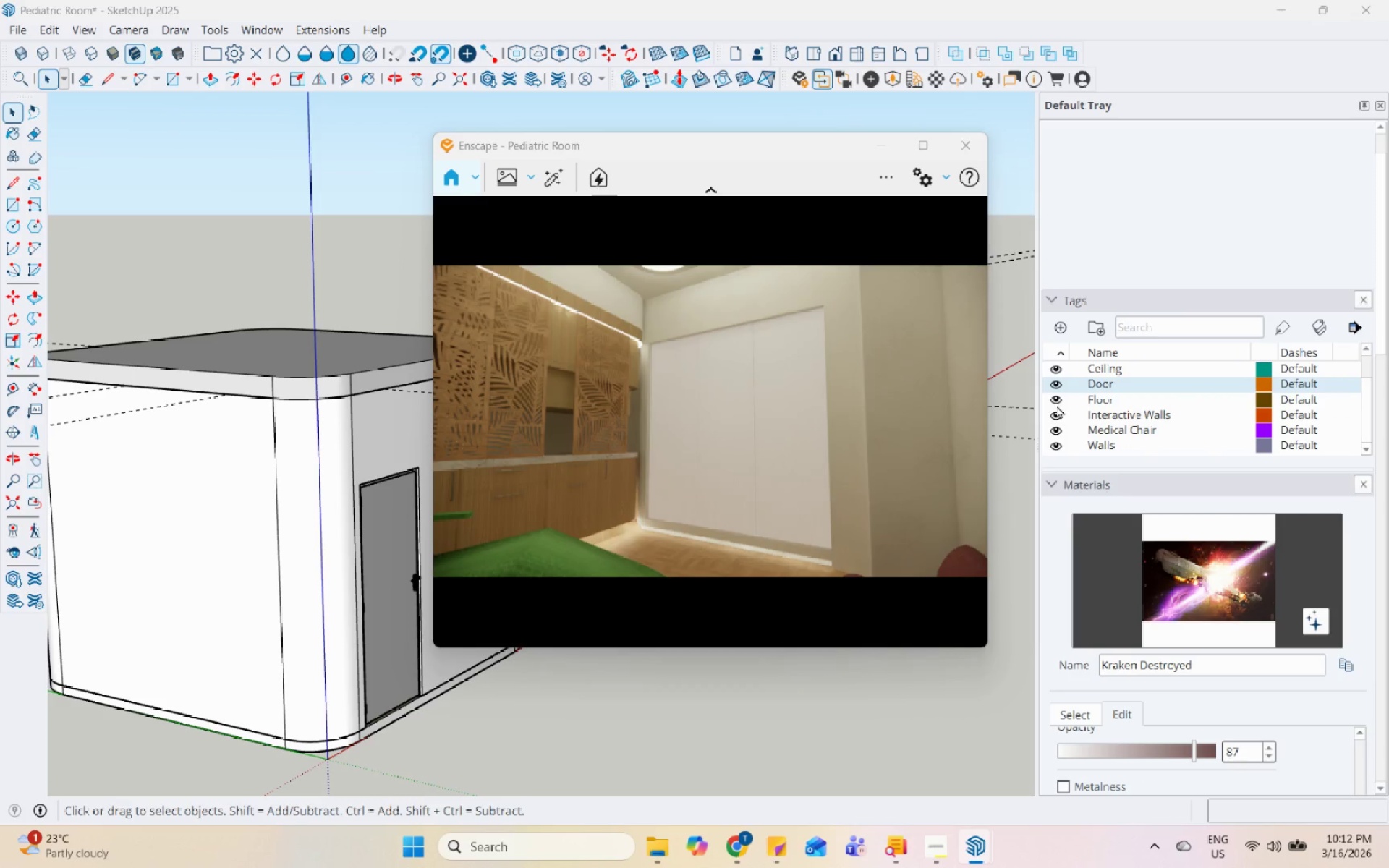 
left_click([1052, 443])
 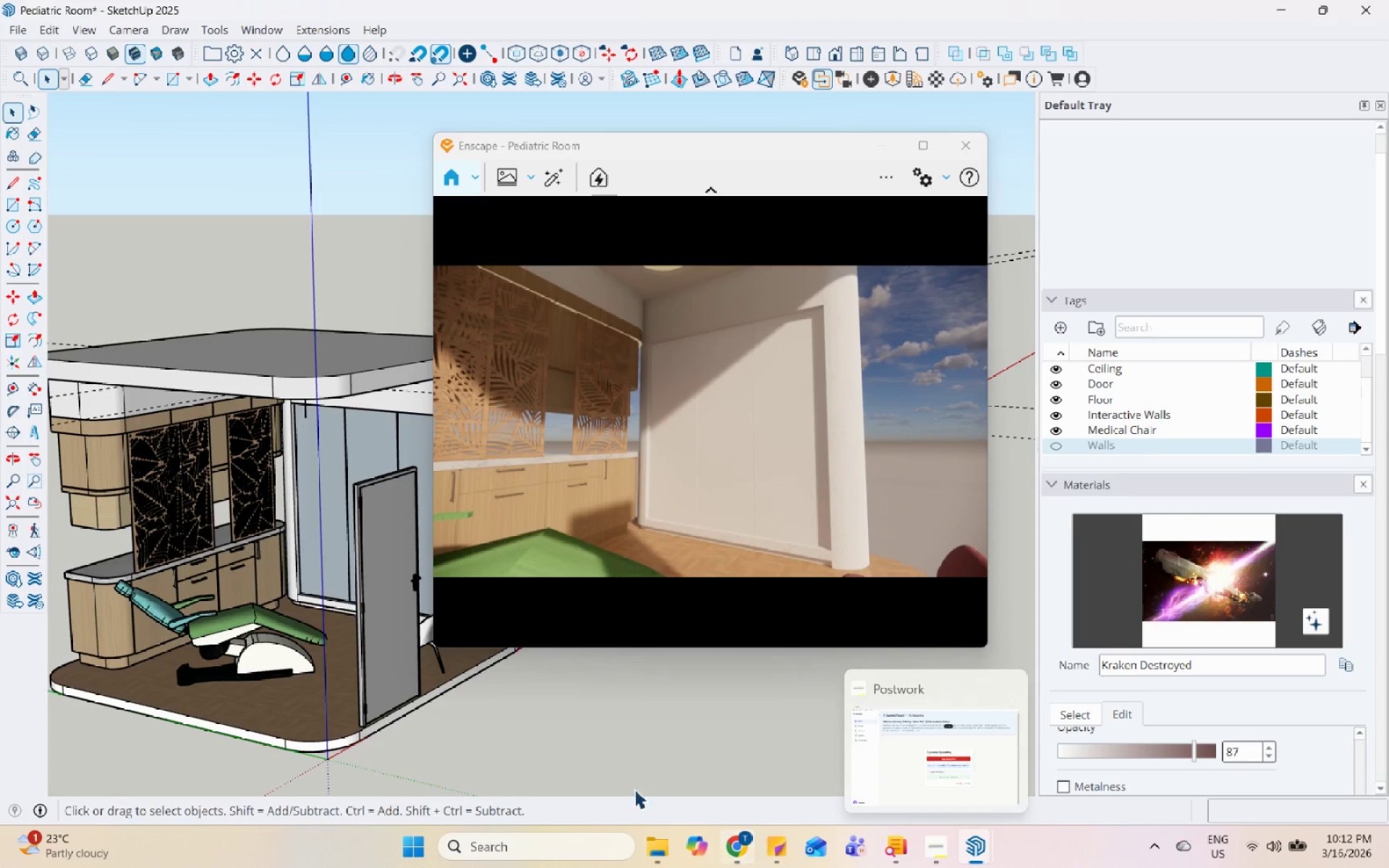 
scroll: coordinate [228, 465], scroll_direction: down, amount: 3.0
 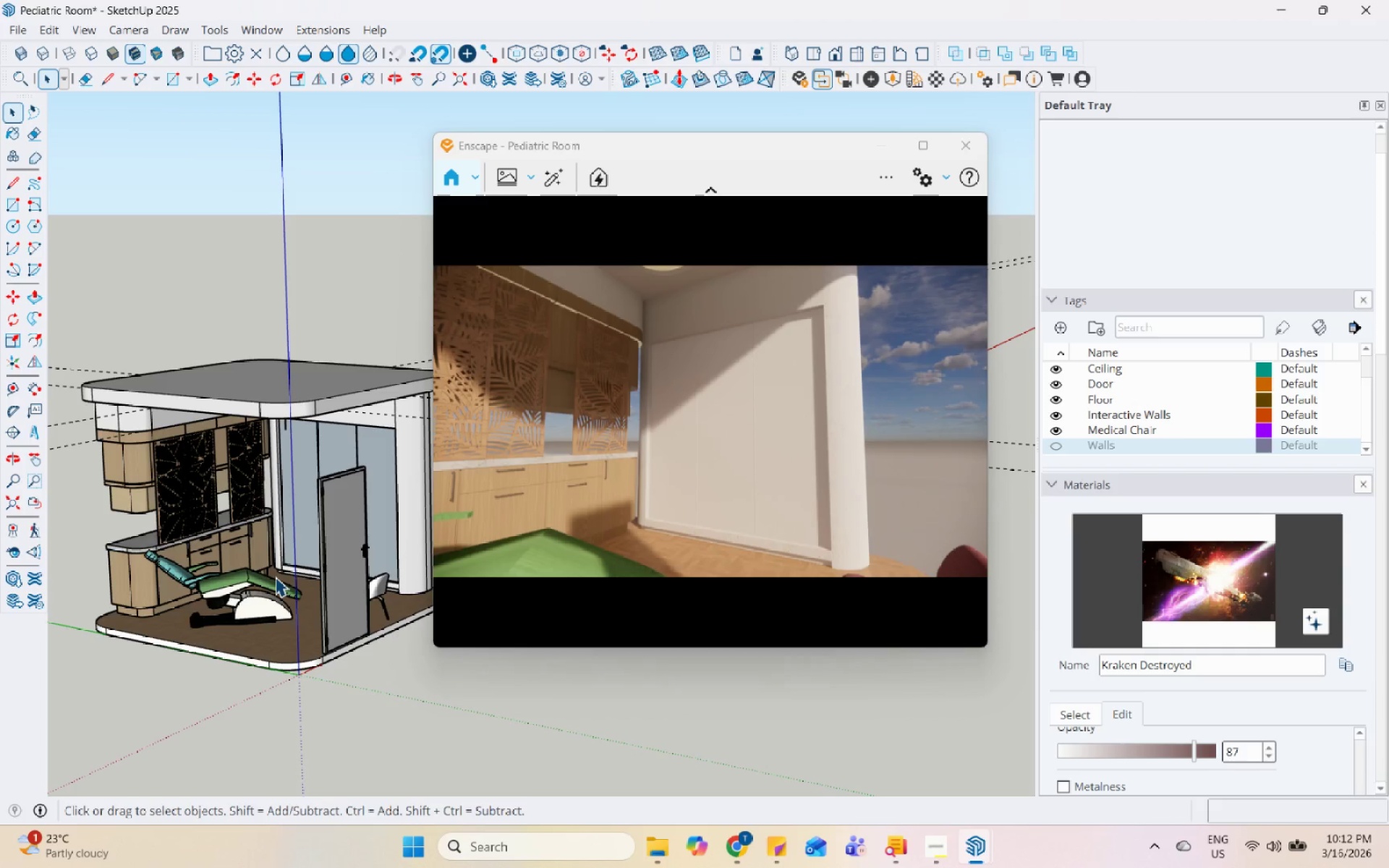 
wait(6.58)
 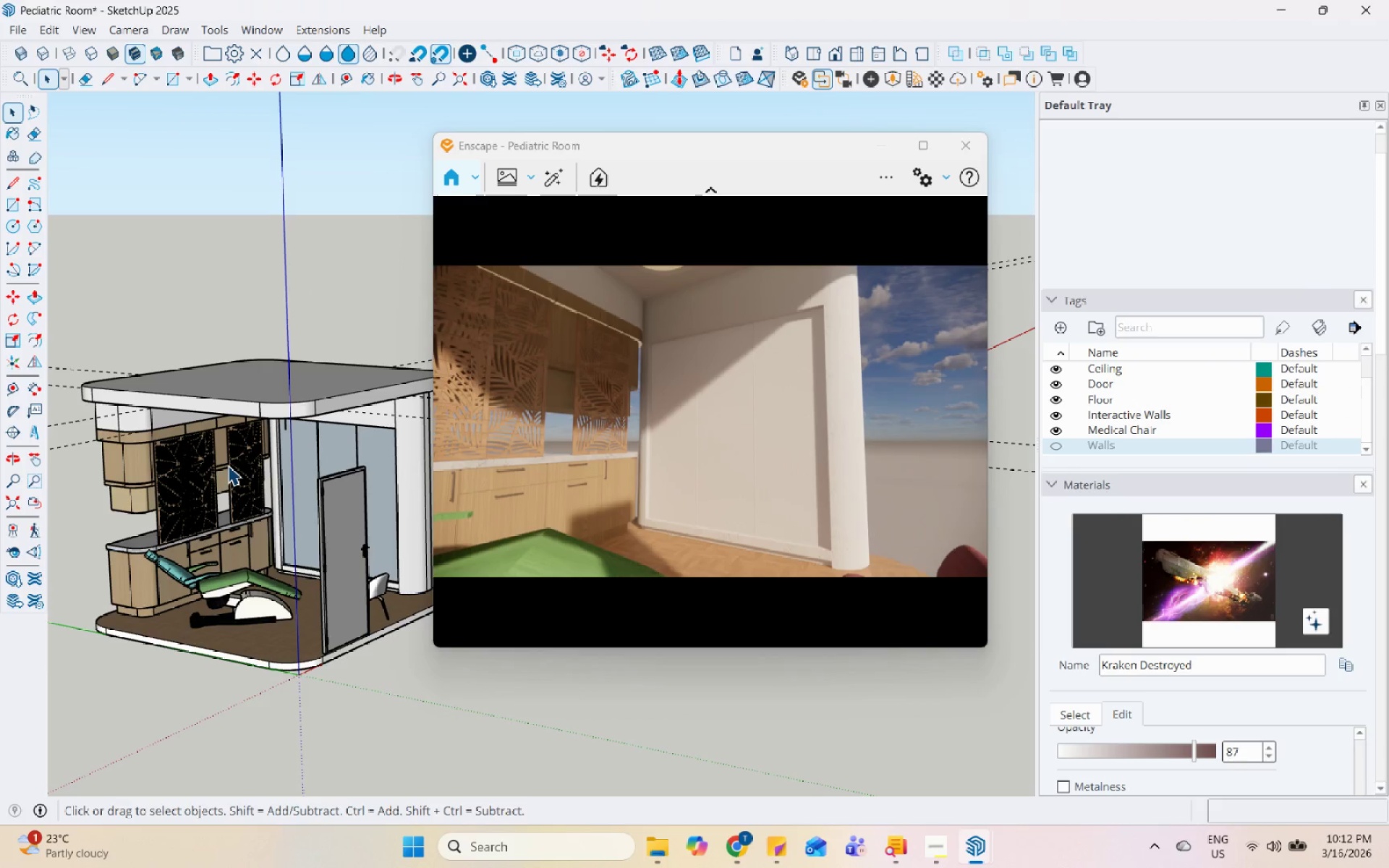 
left_click([740, 847])
 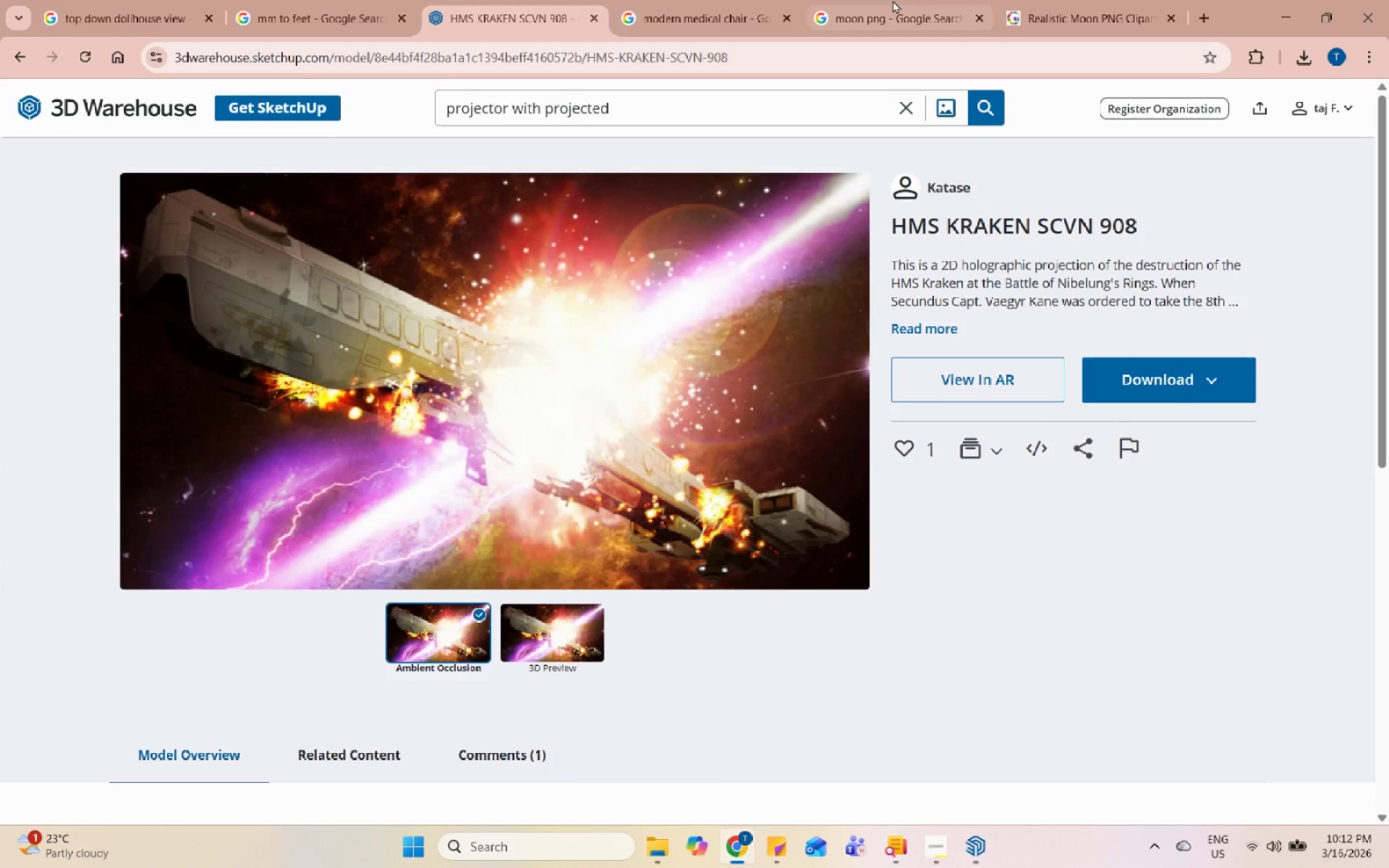 
left_click([1040, 0])
 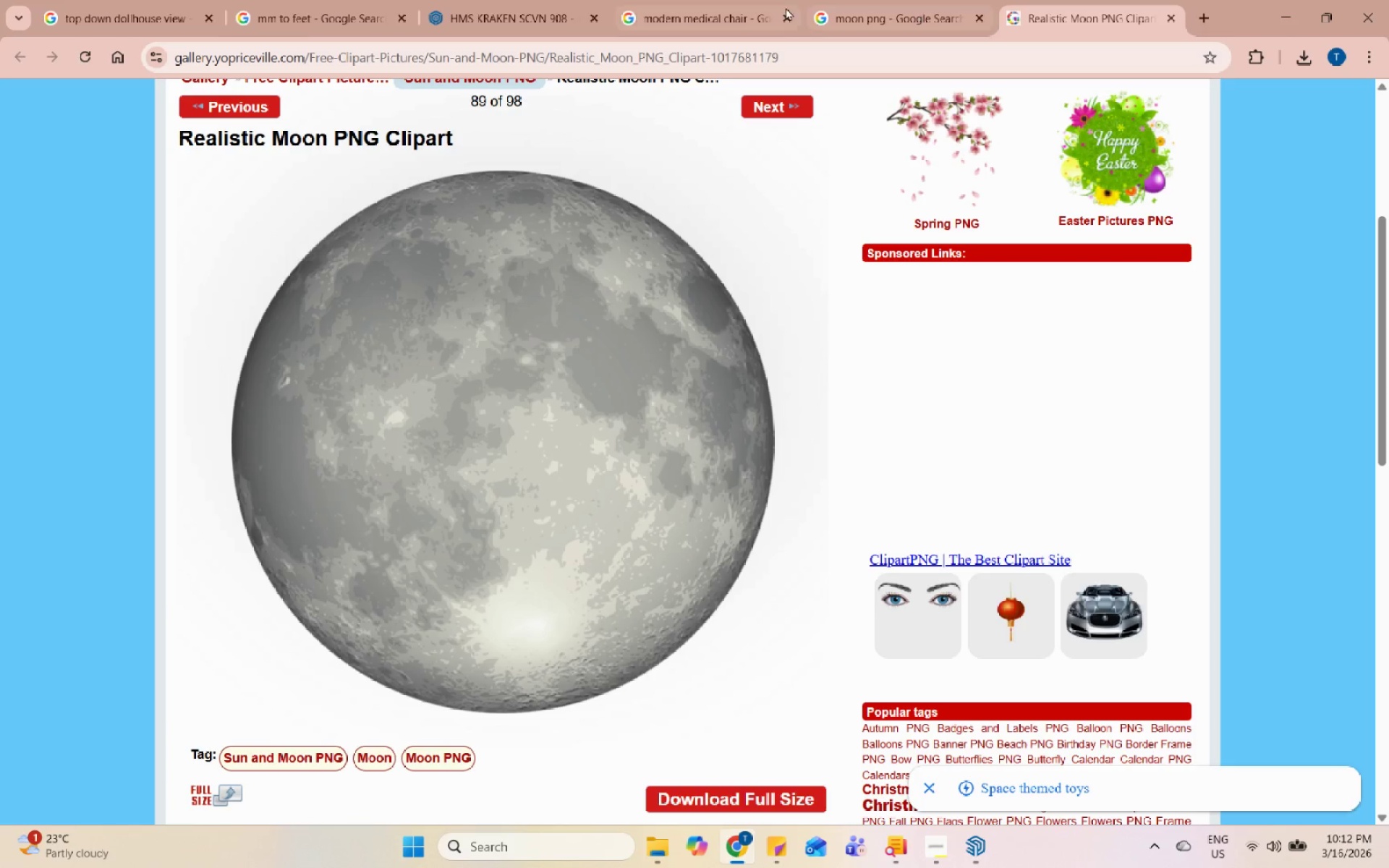 
mouse_move([766, 3])
 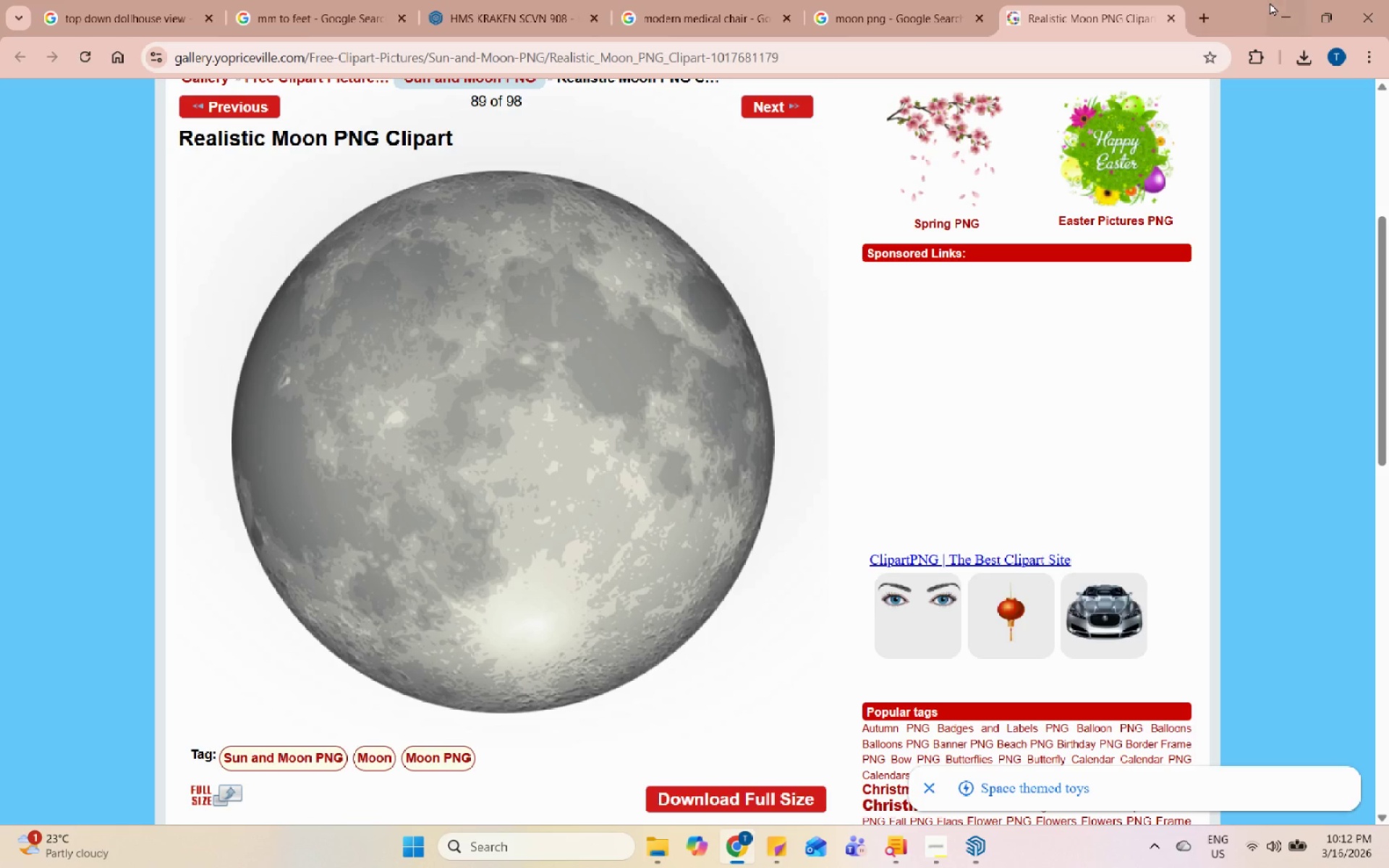 
left_click([1275, 4])
 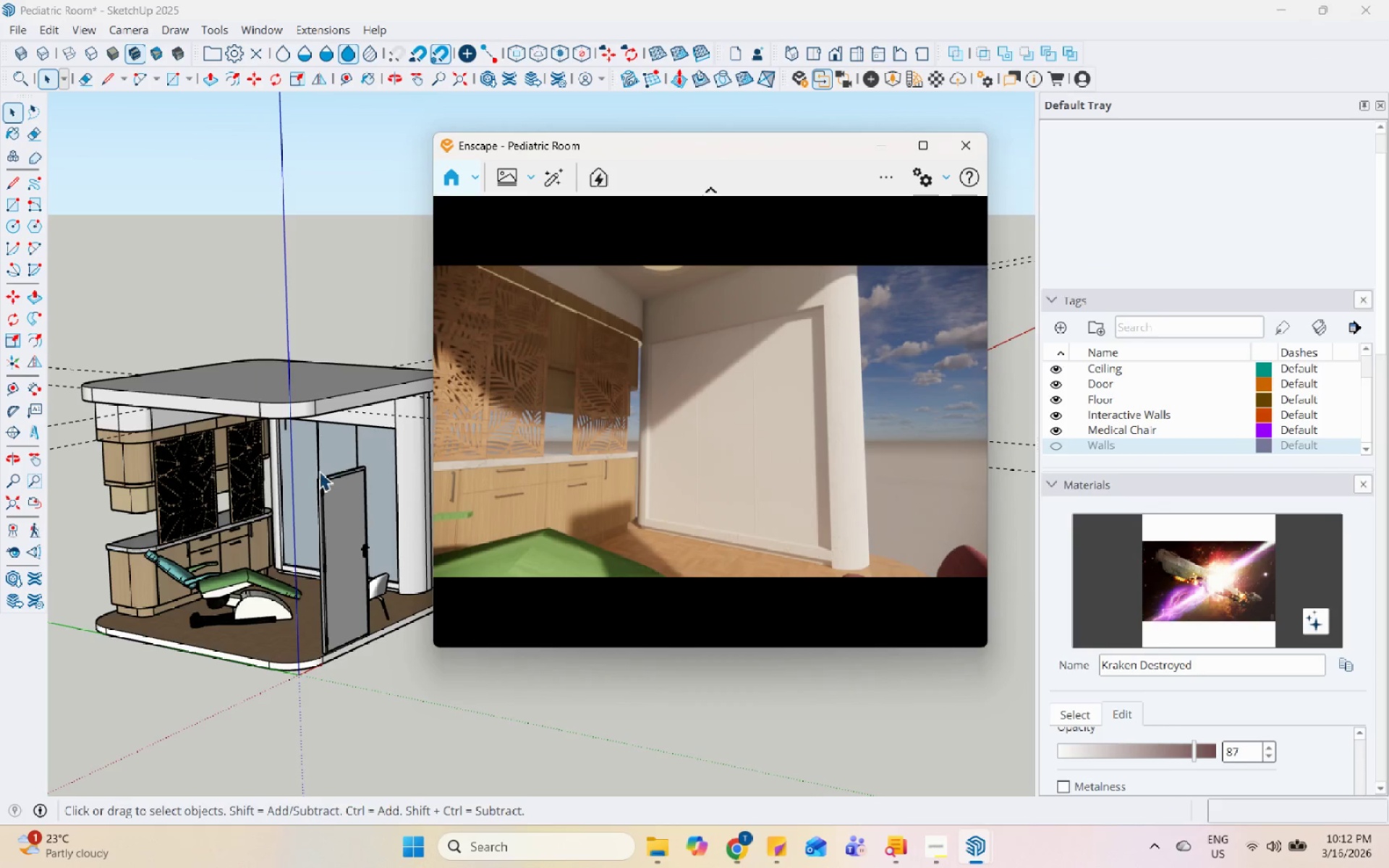 
scroll: coordinate [293, 489], scroll_direction: up, amount: 5.0
 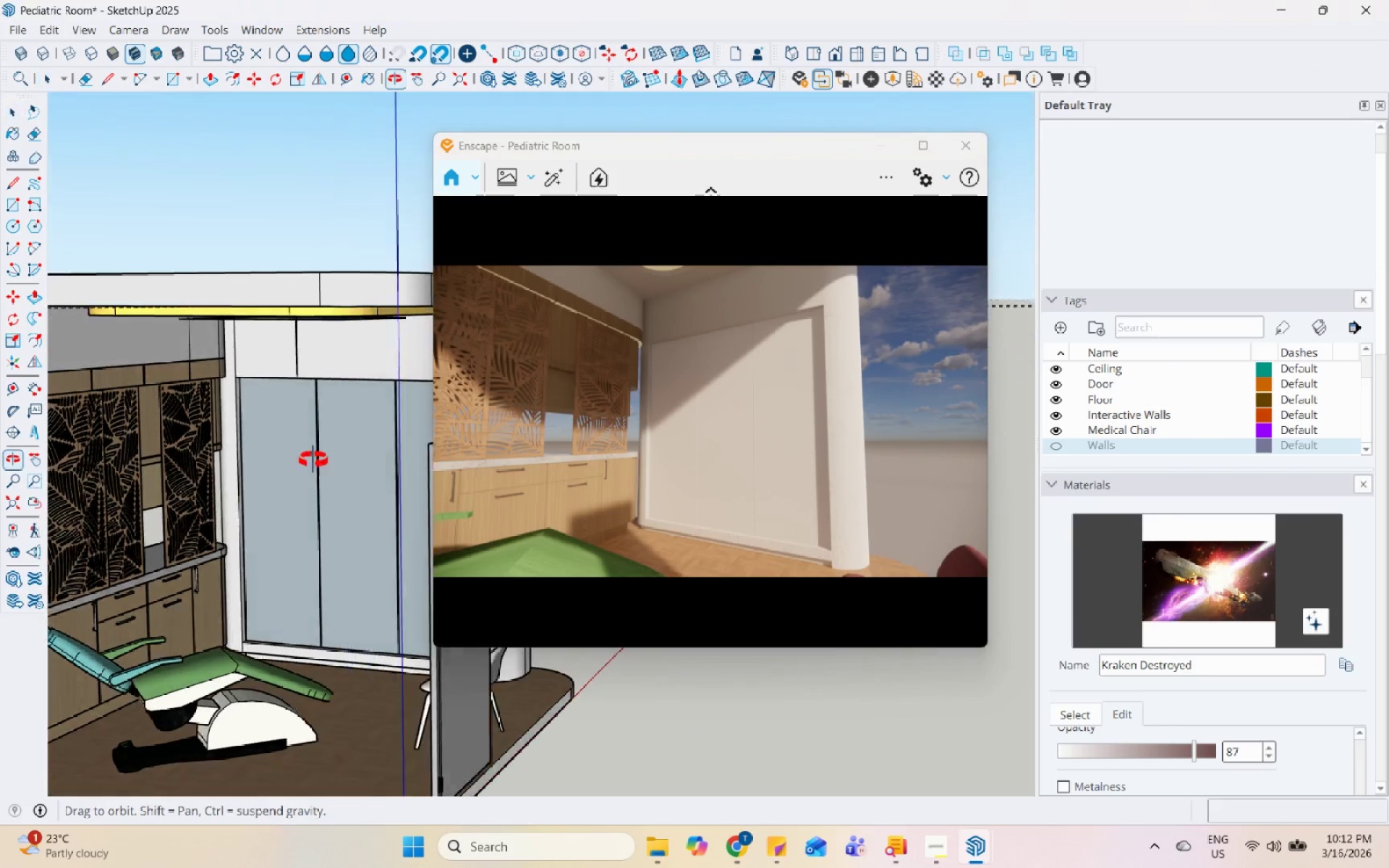 
double_click([315, 509])
 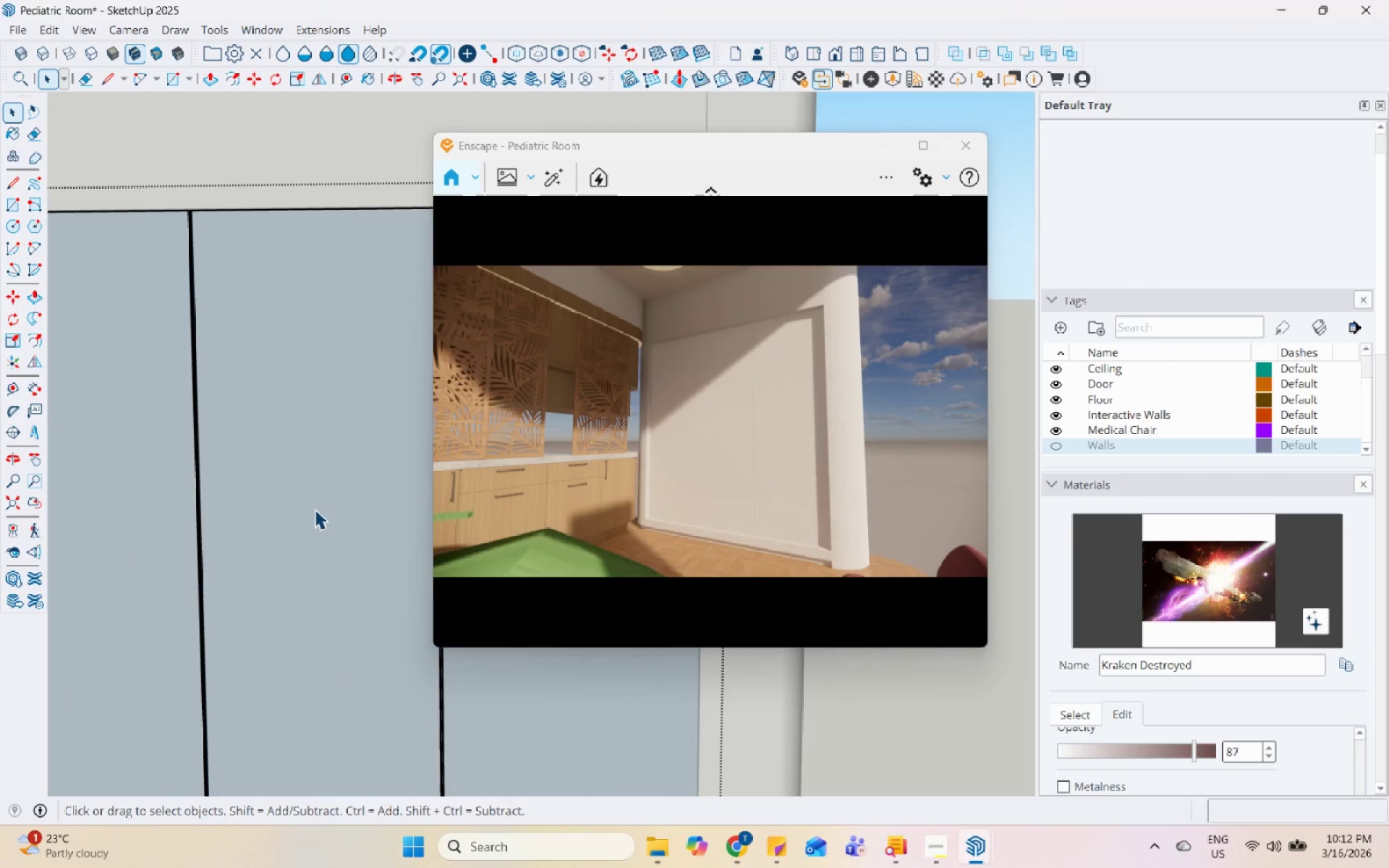 
scroll: coordinate [316, 509], scroll_direction: up, amount: 10.0
 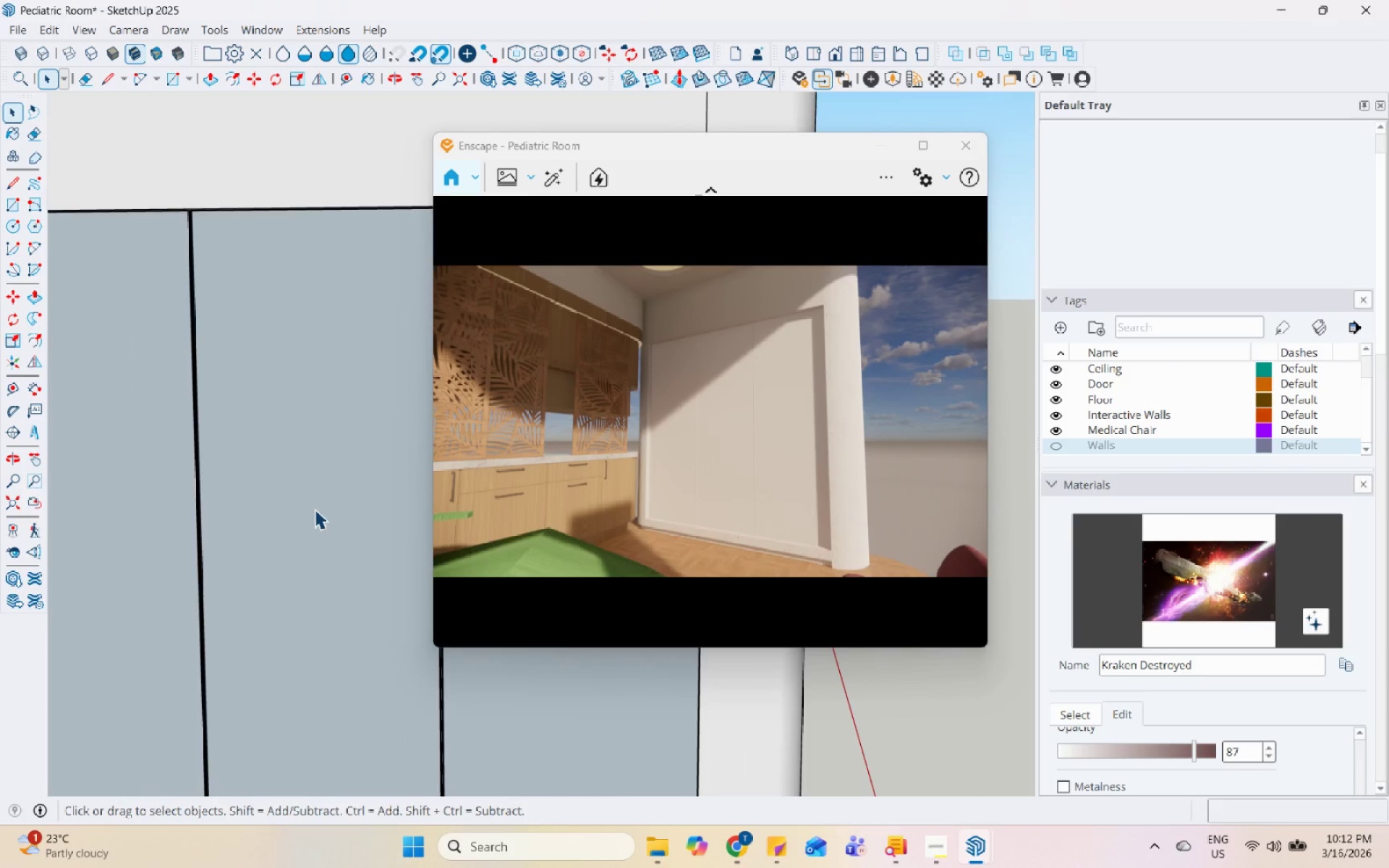 
triple_click([315, 509])
 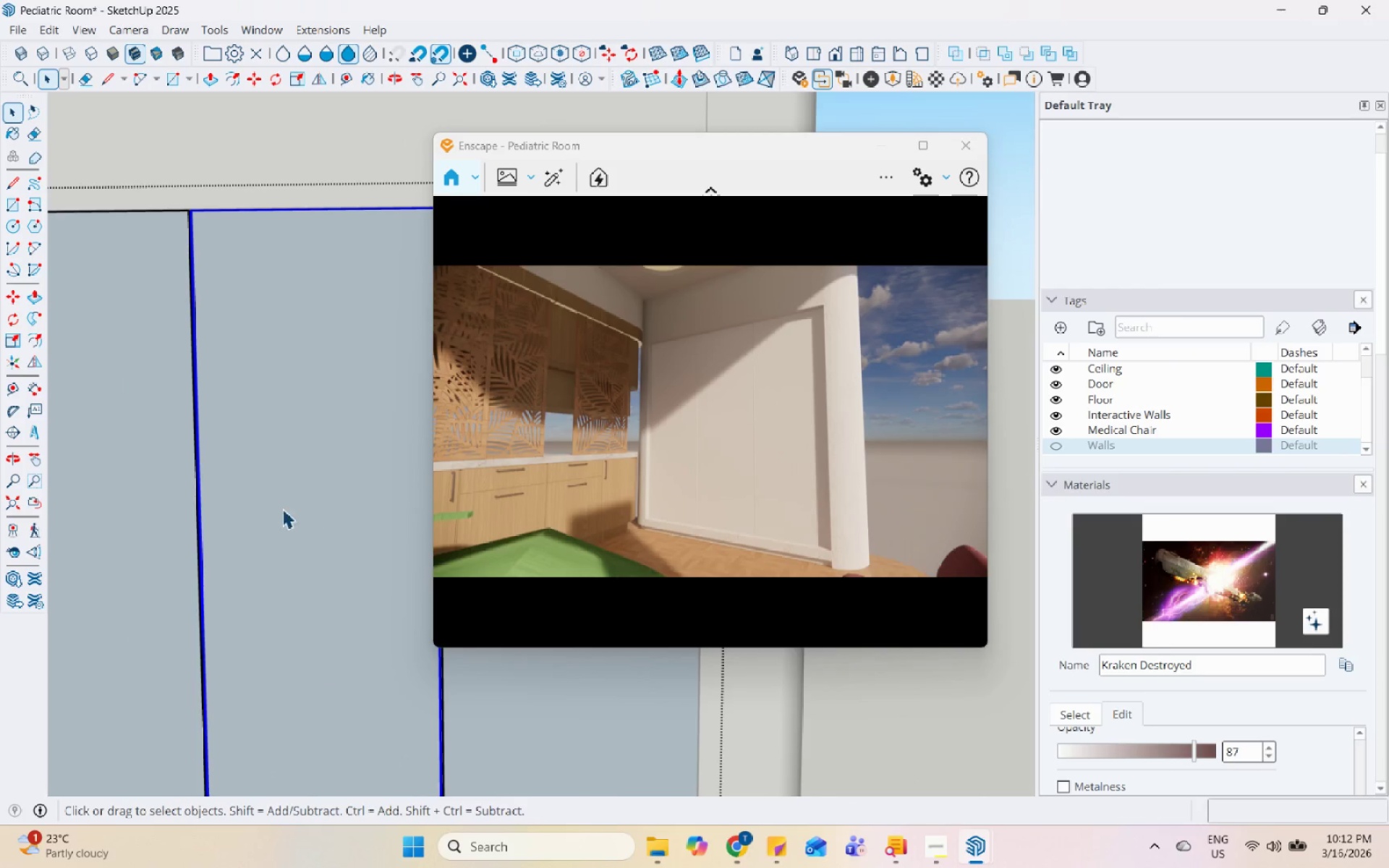 
scroll: coordinate [169, 484], scroll_direction: down, amount: 5.0
 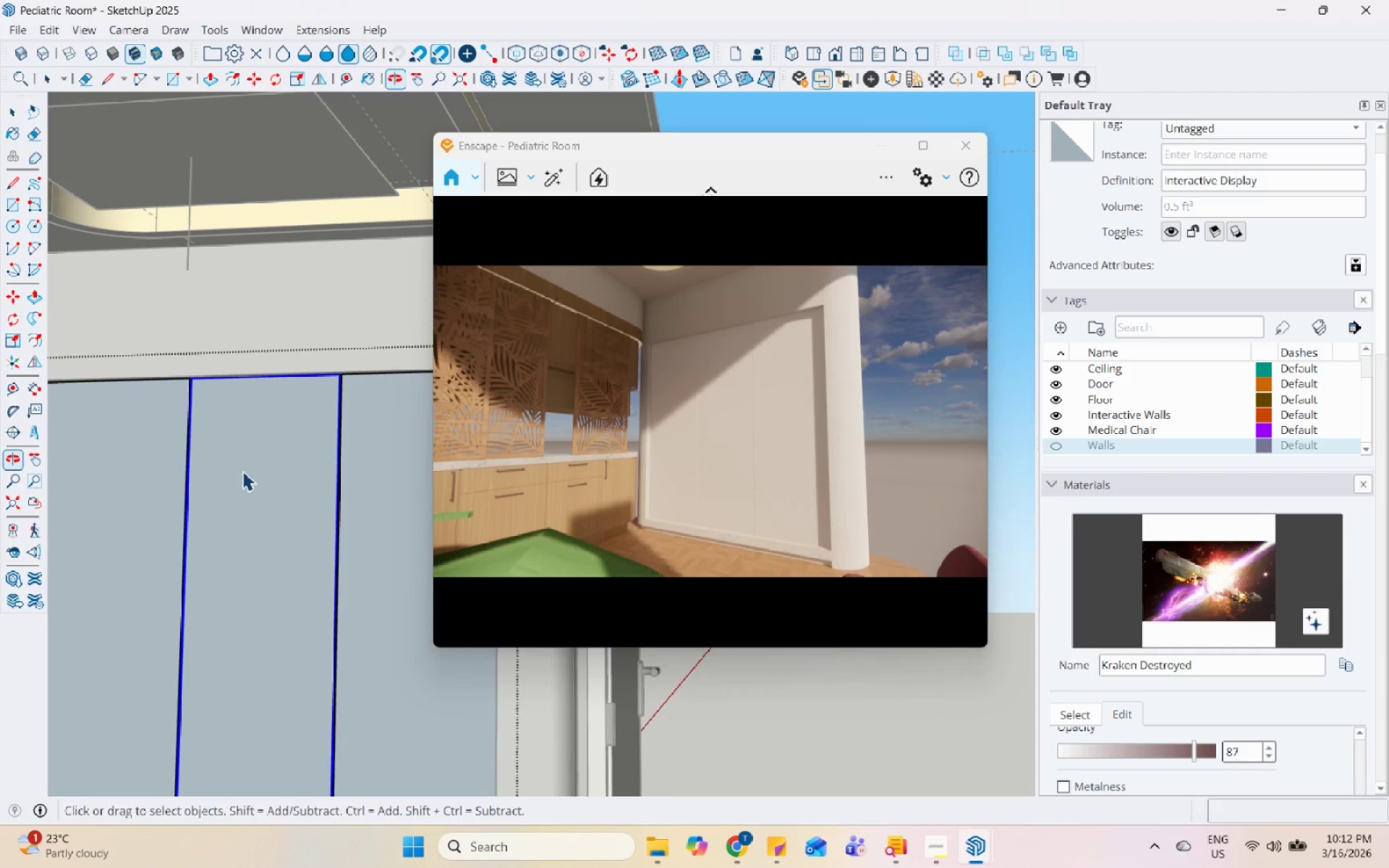 
double_click([260, 537])
 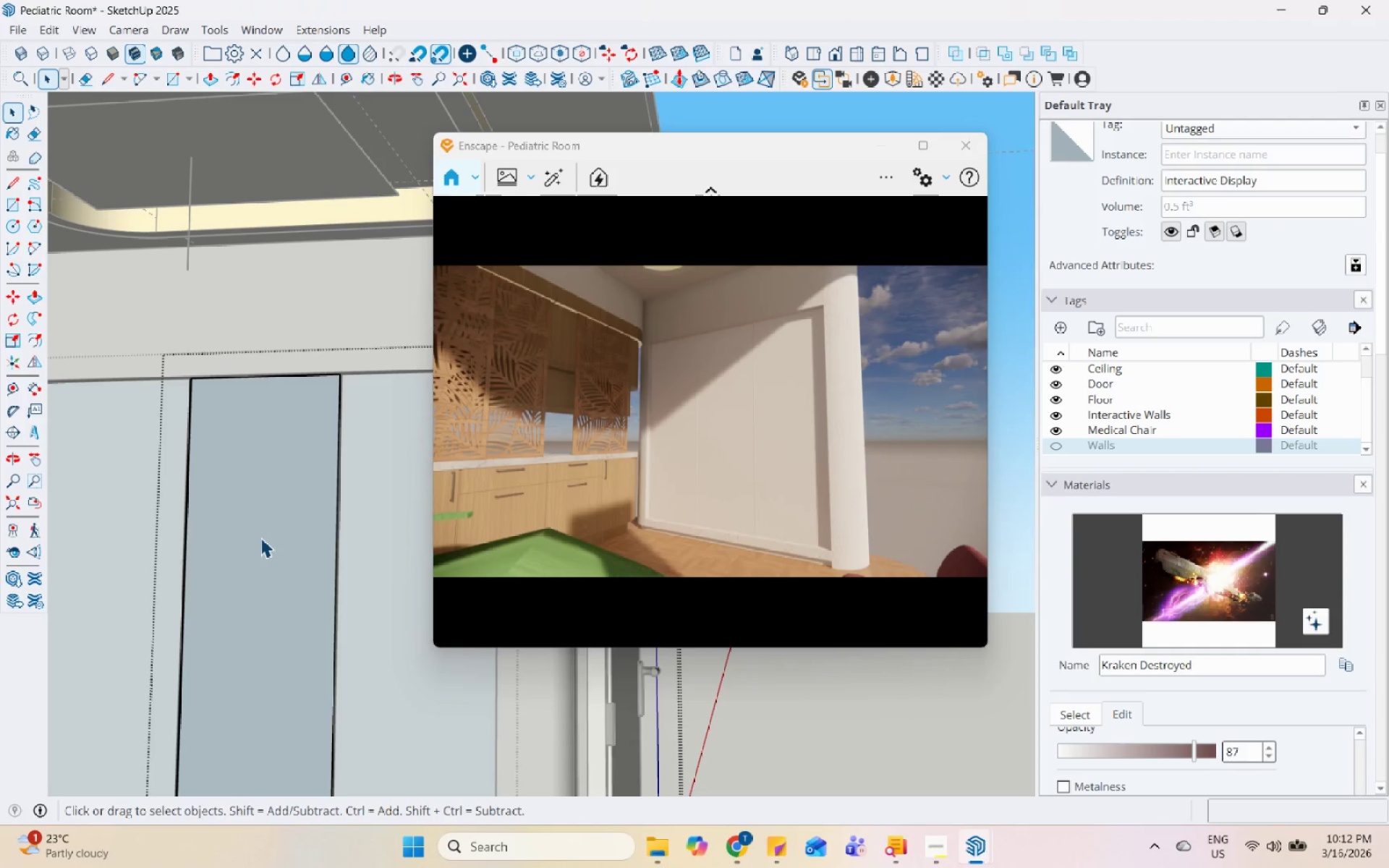 
triple_click([260, 537])
 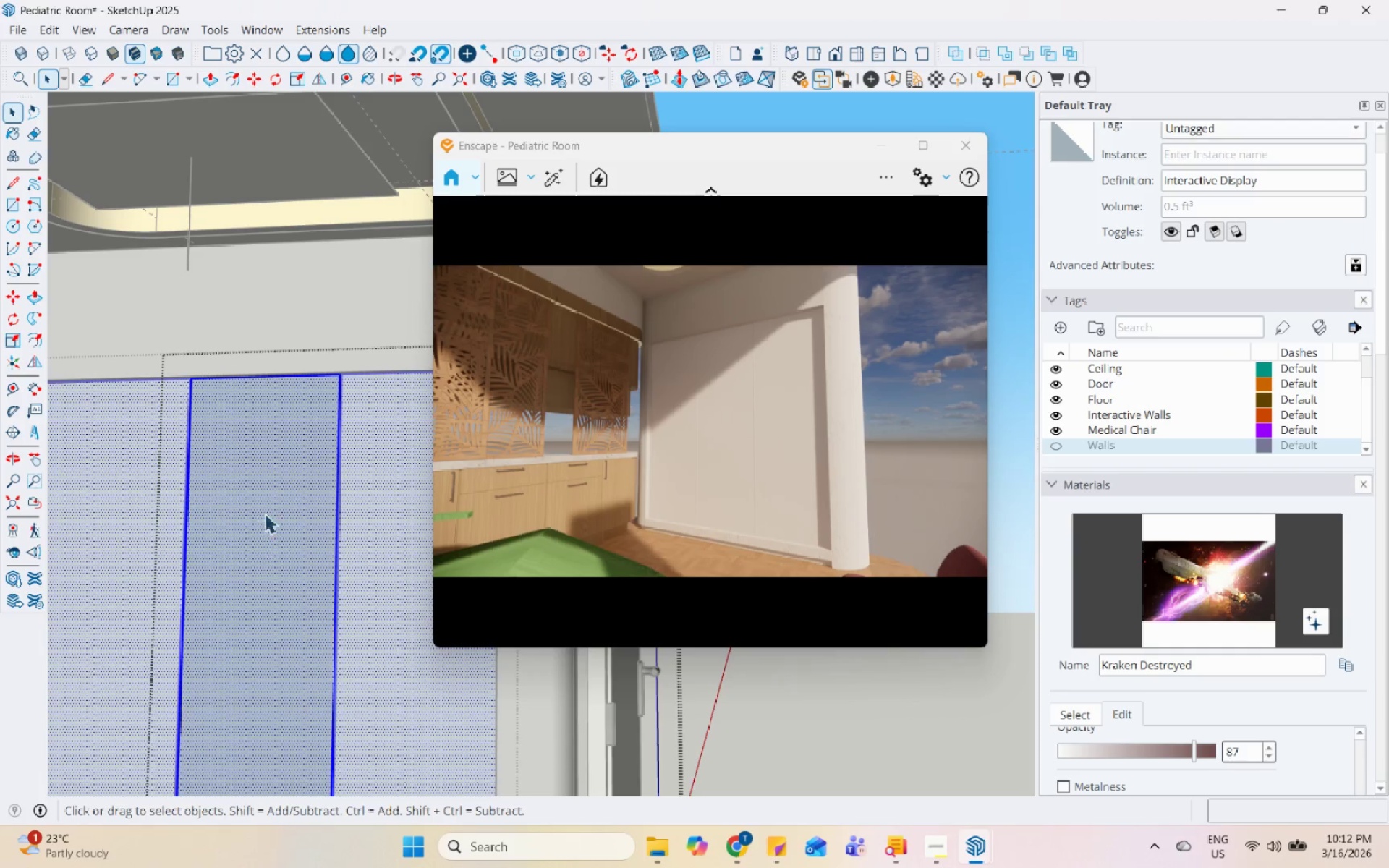 
scroll: coordinate [268, 408], scroll_direction: down, amount: 4.0
 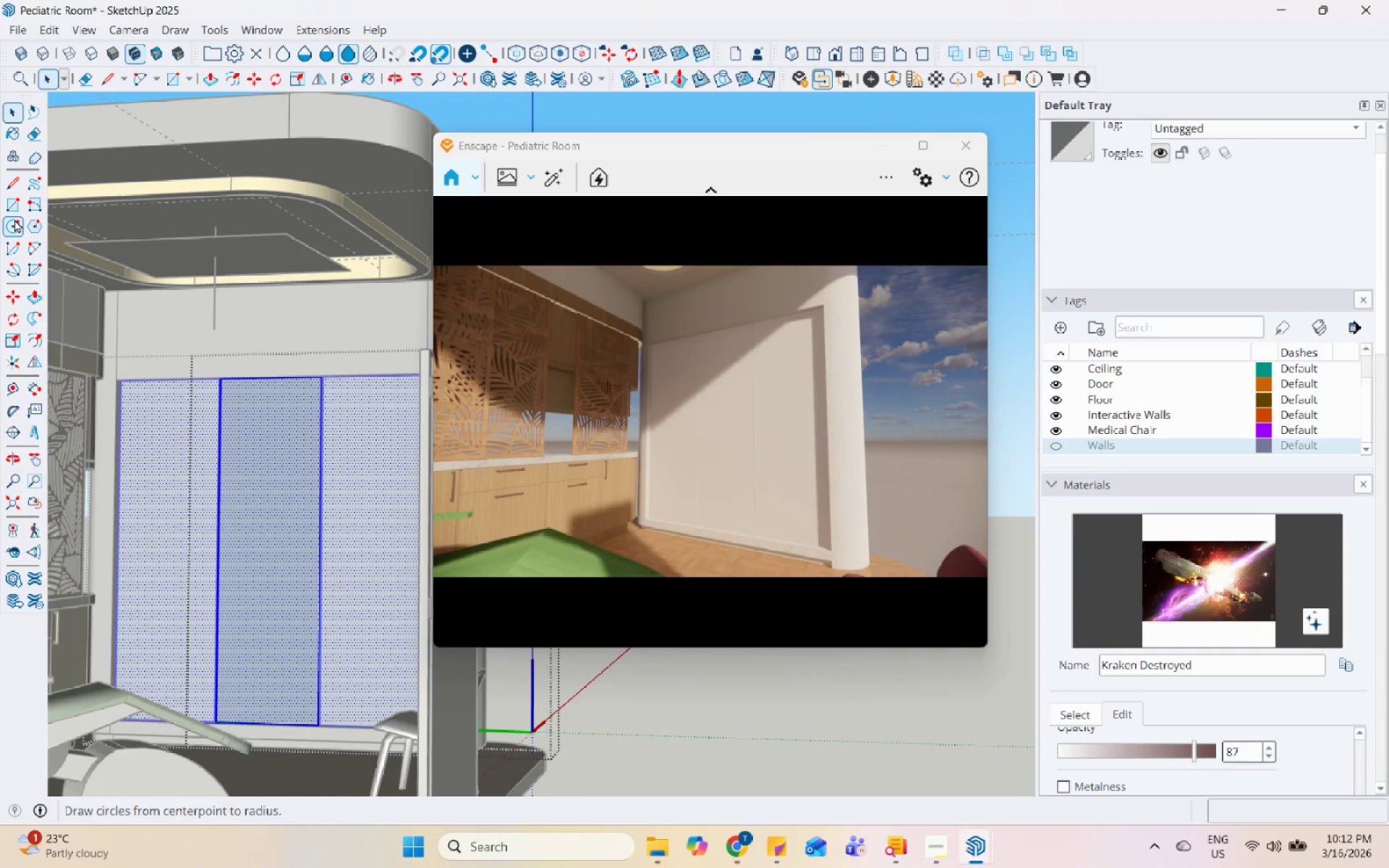 
left_click([7, 204])
 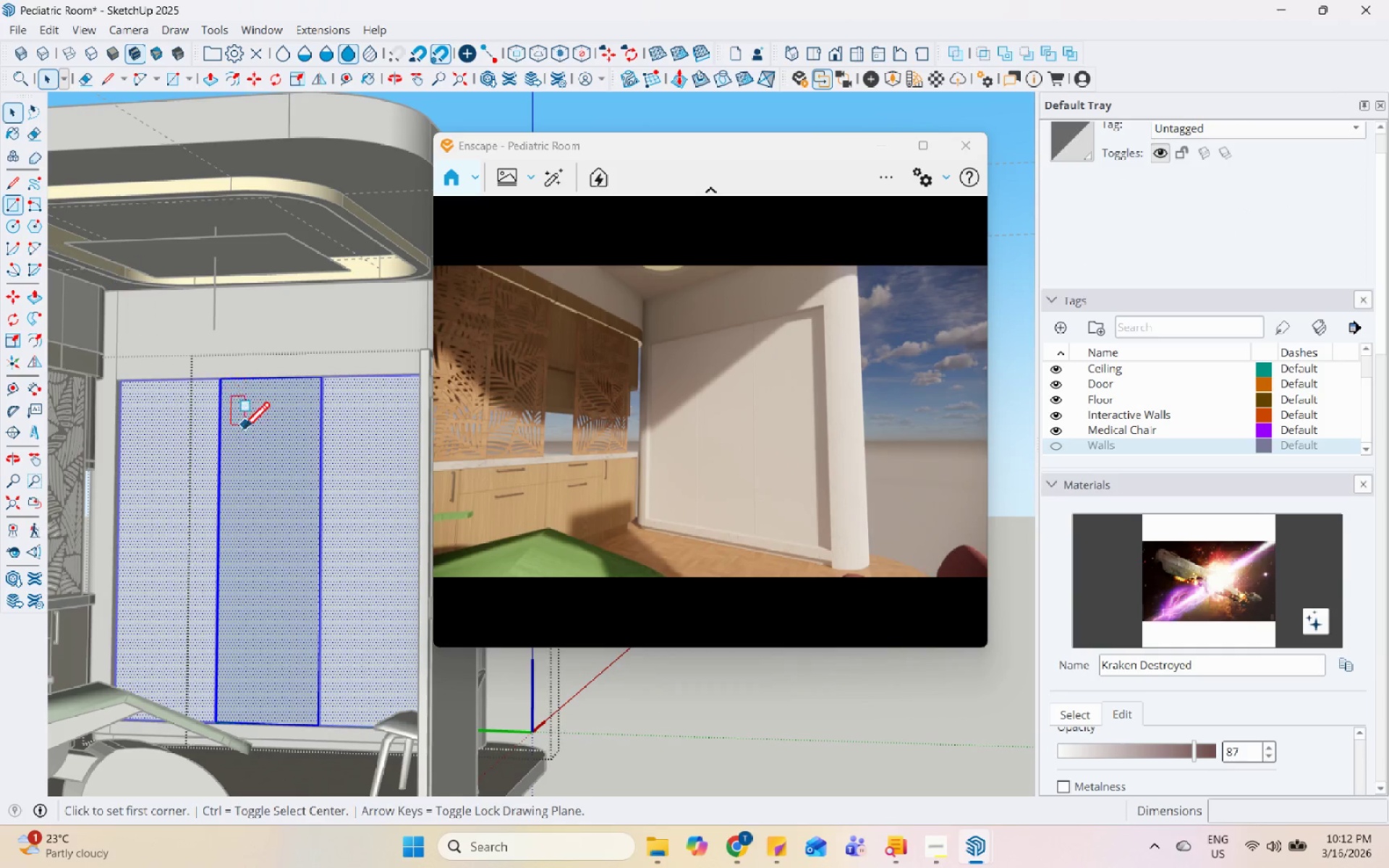 
scroll: coordinate [214, 480], scroll_direction: up, amount: 5.0
 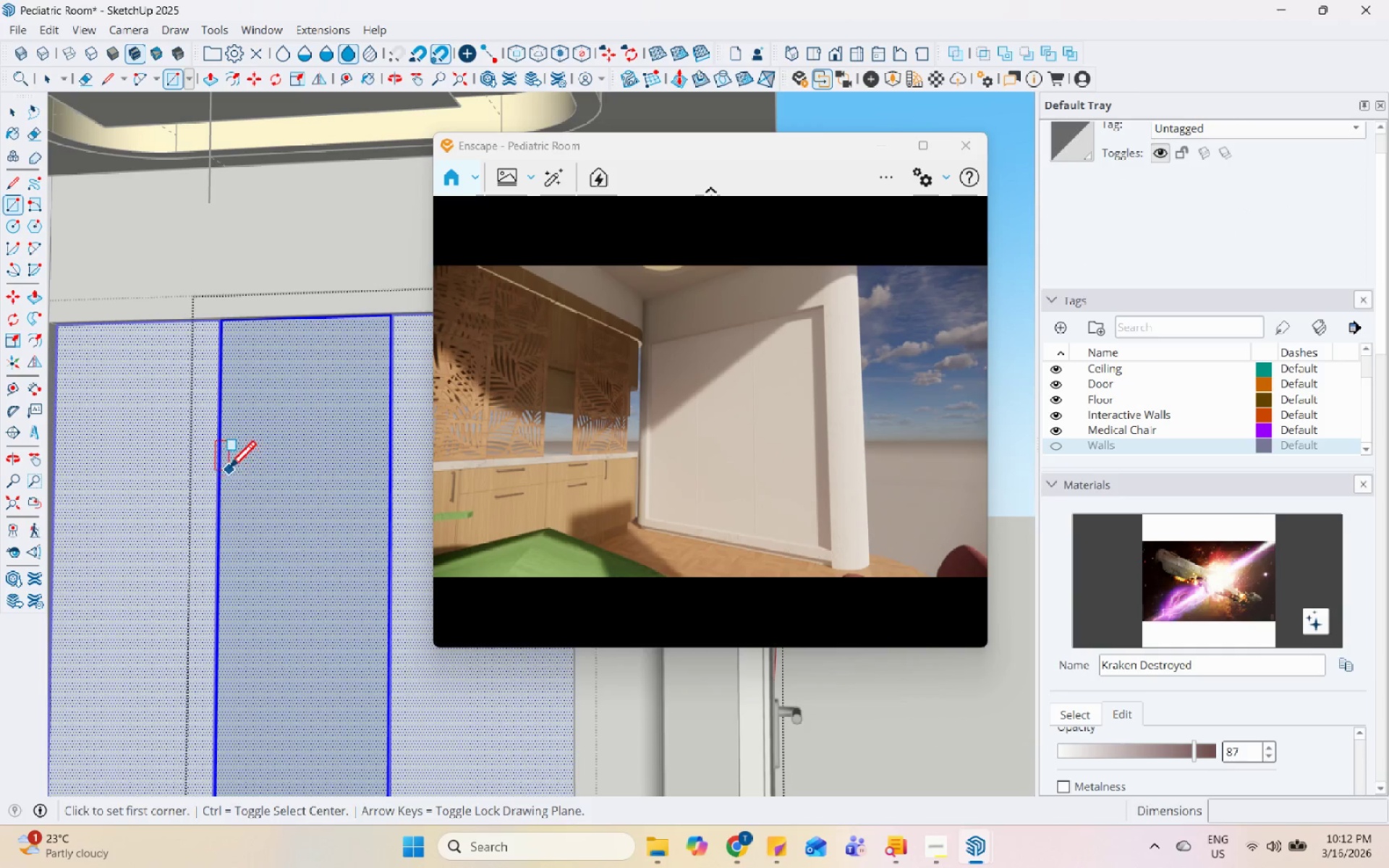 
left_click_drag(start_coordinate=[229, 470], to_coordinate=[229, 474])
 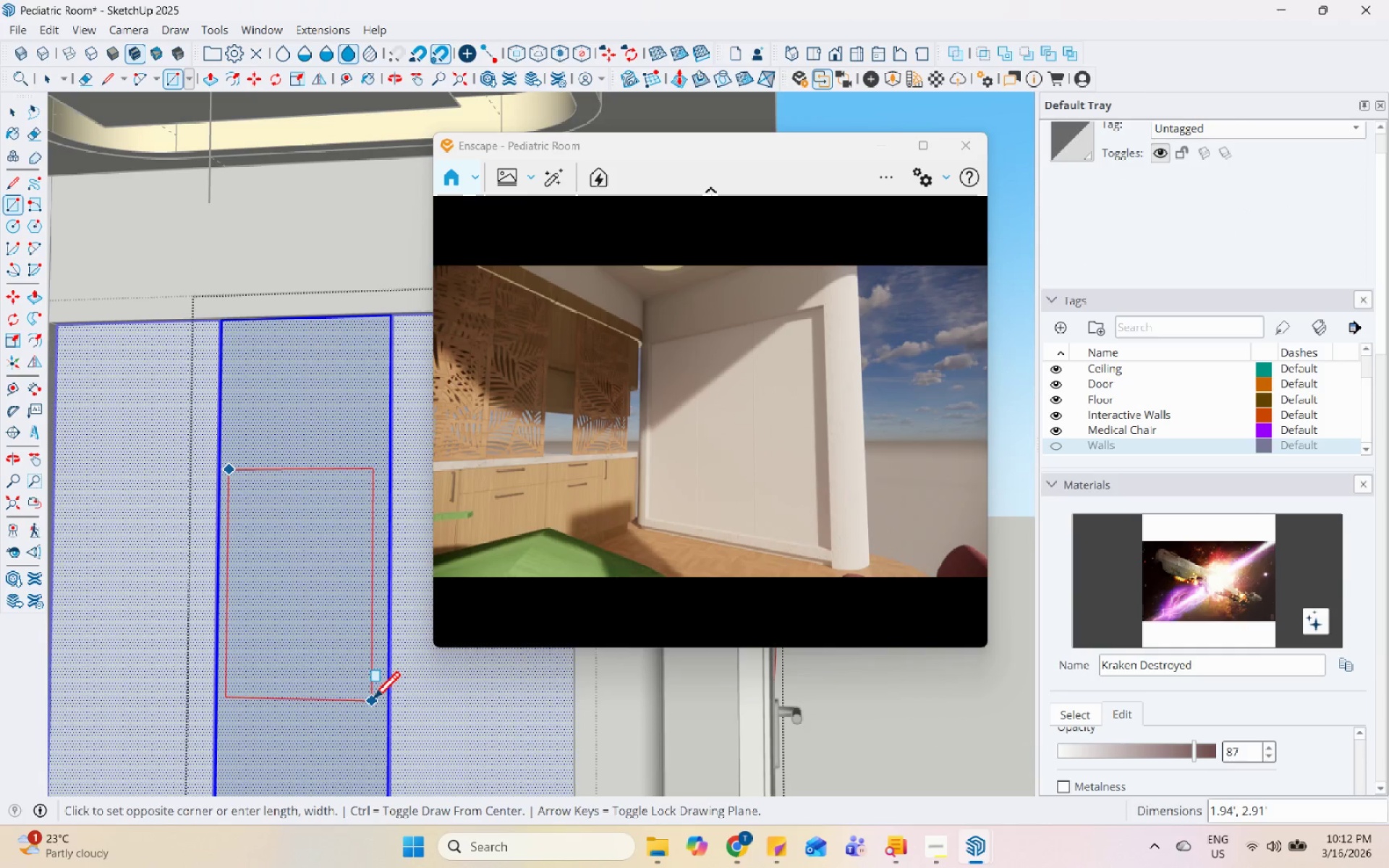 
left_click([381, 705])
 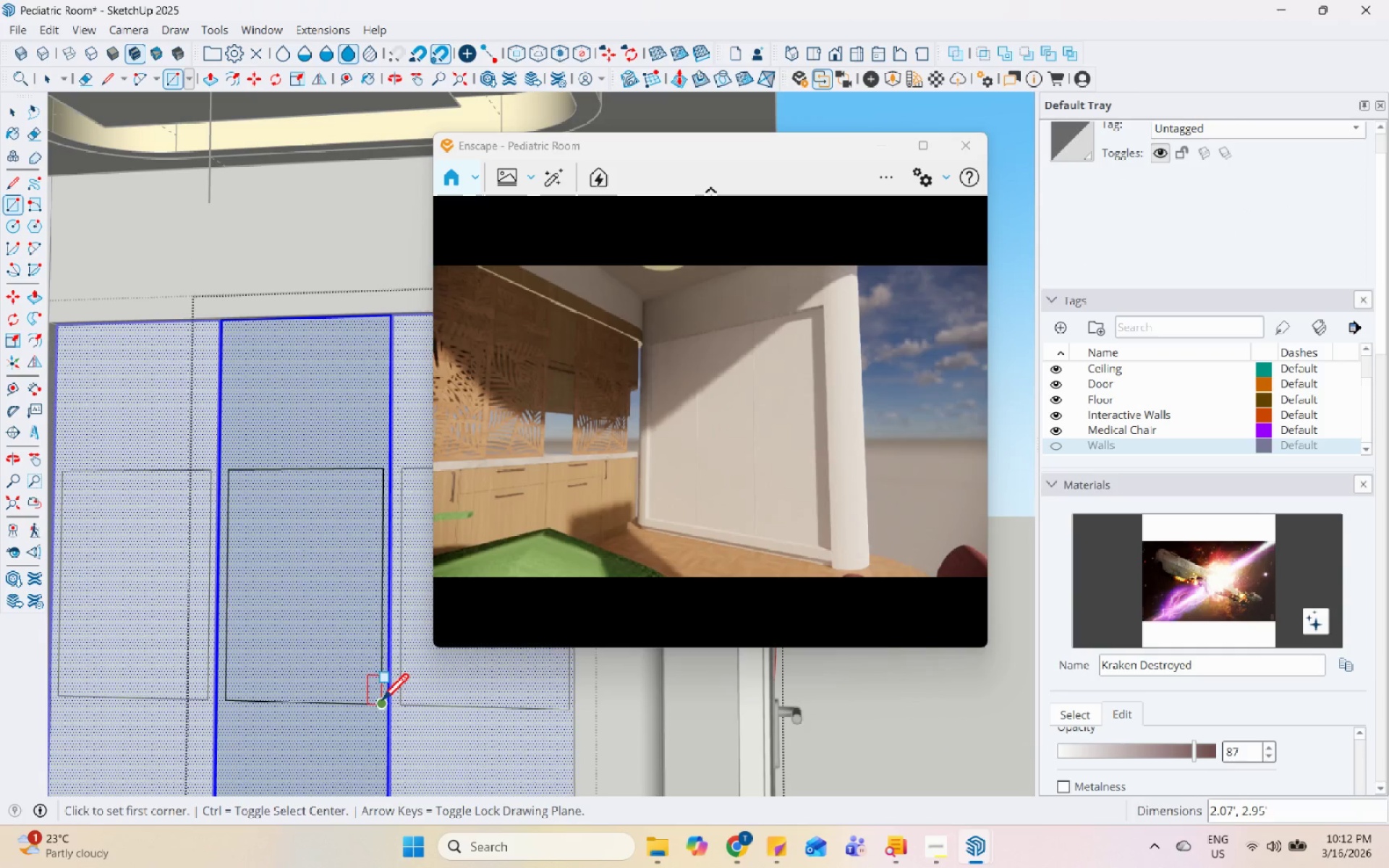 
key(Space)
 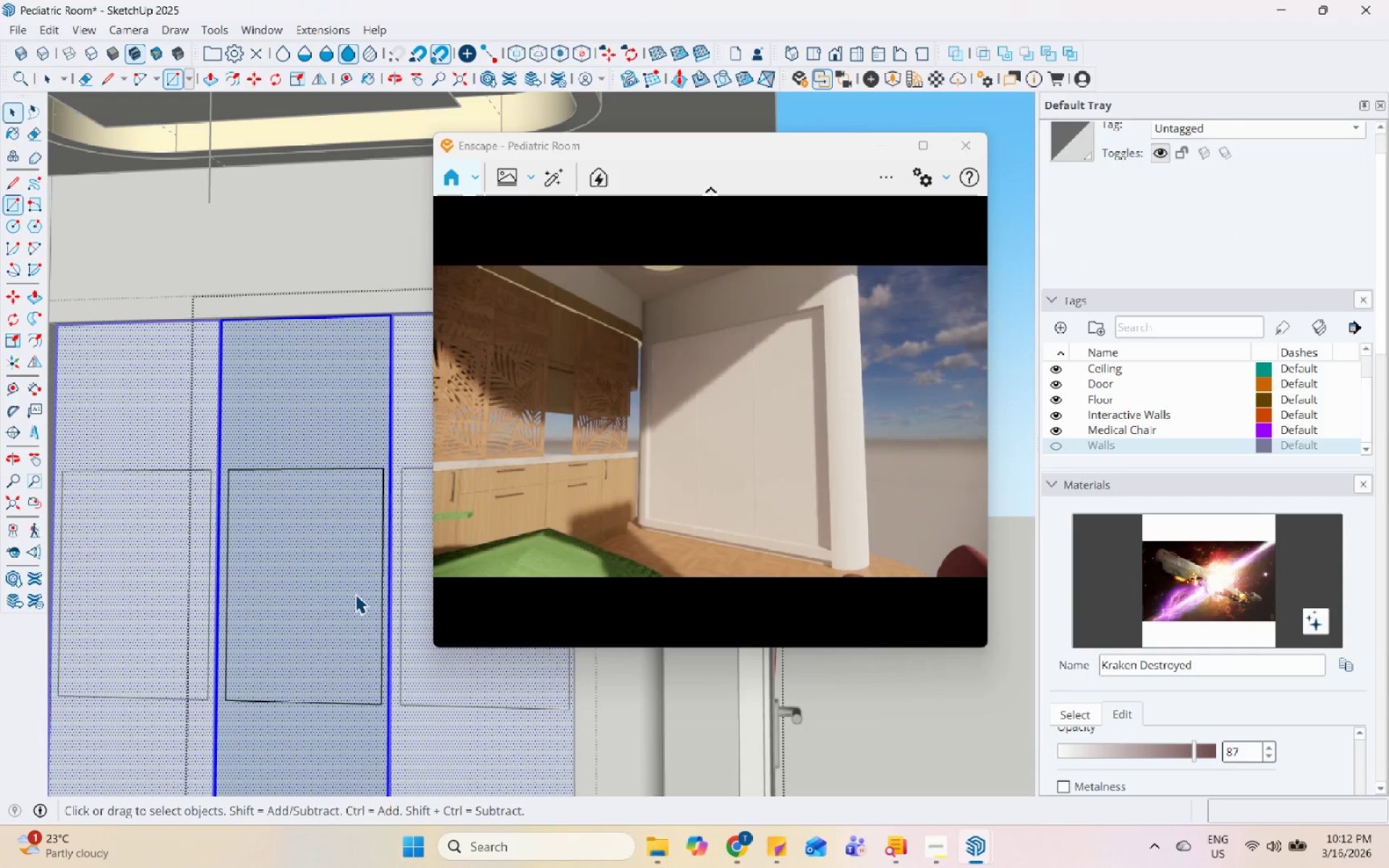 
left_click([353, 591])
 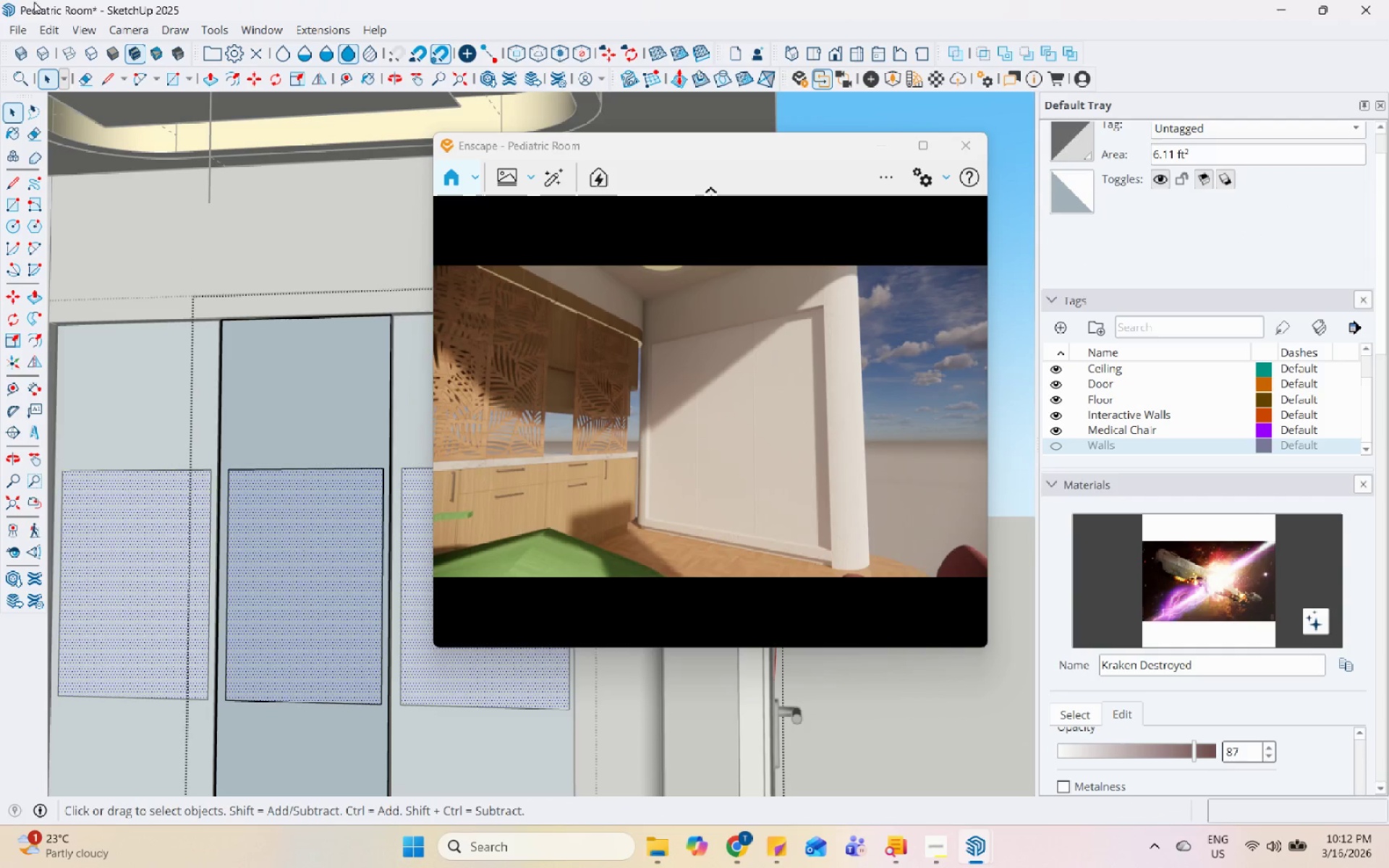 
left_click([22, 27])
 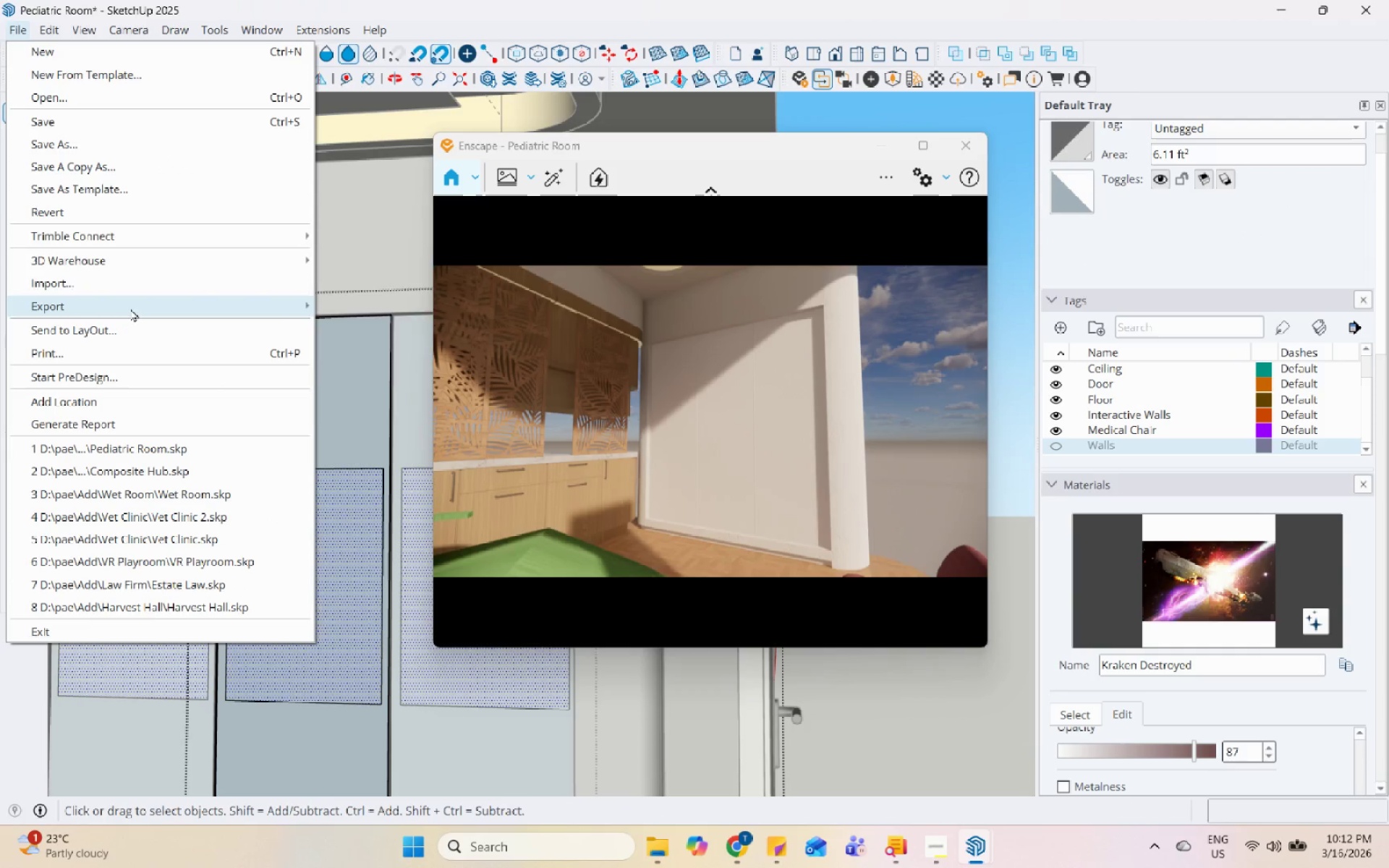 
left_click([138, 281])
 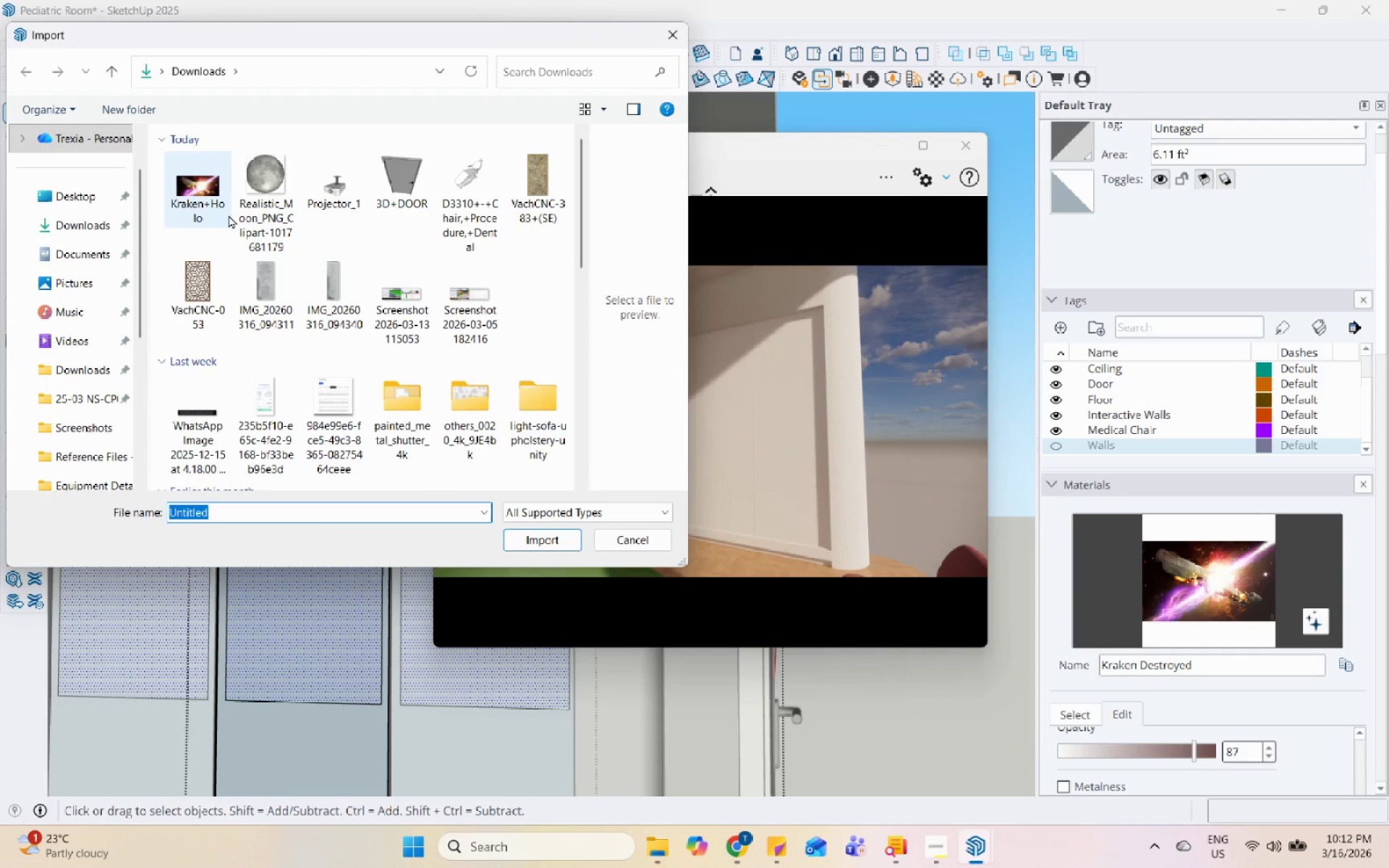 
left_click([257, 188])
 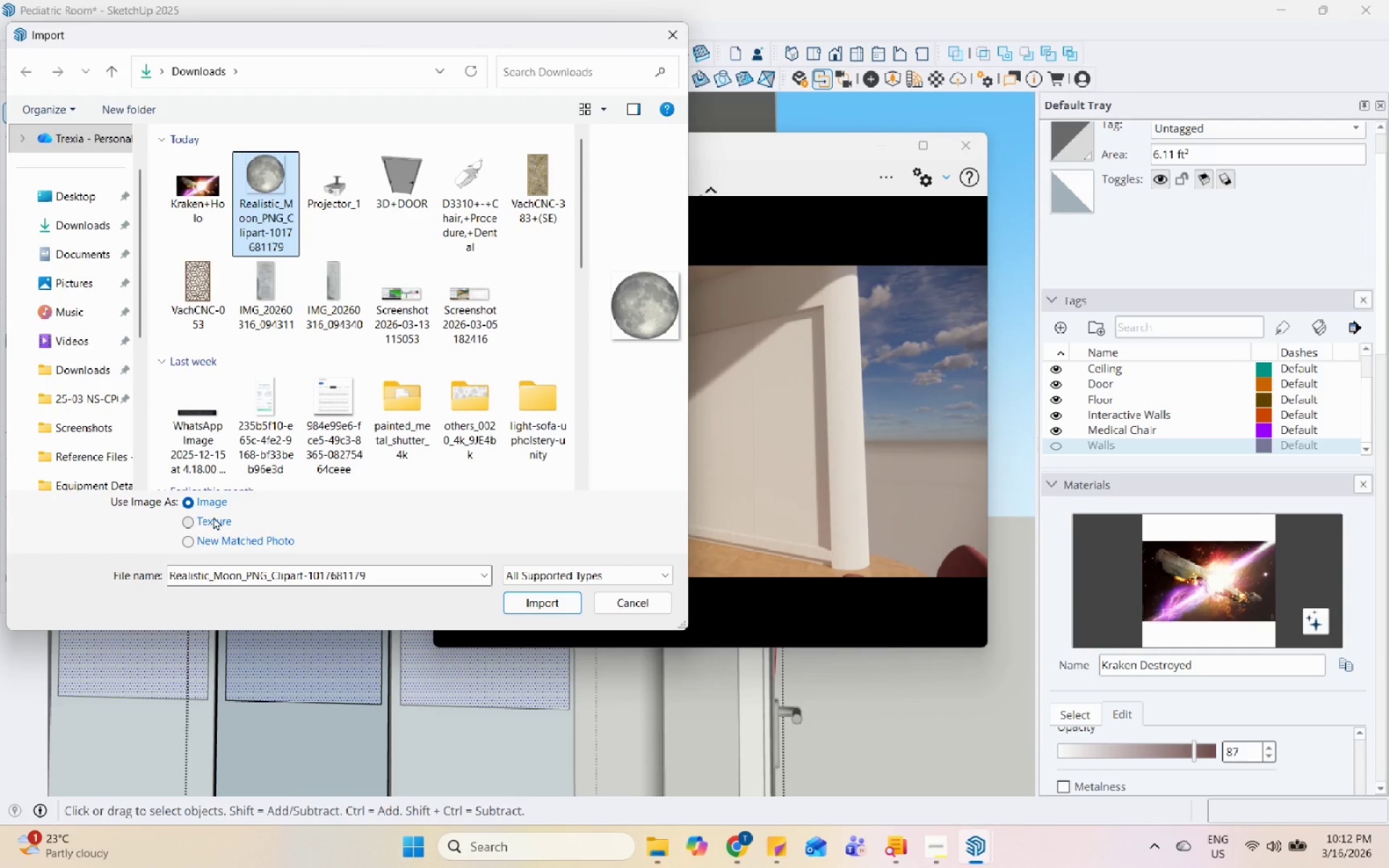 
left_click([213, 516])
 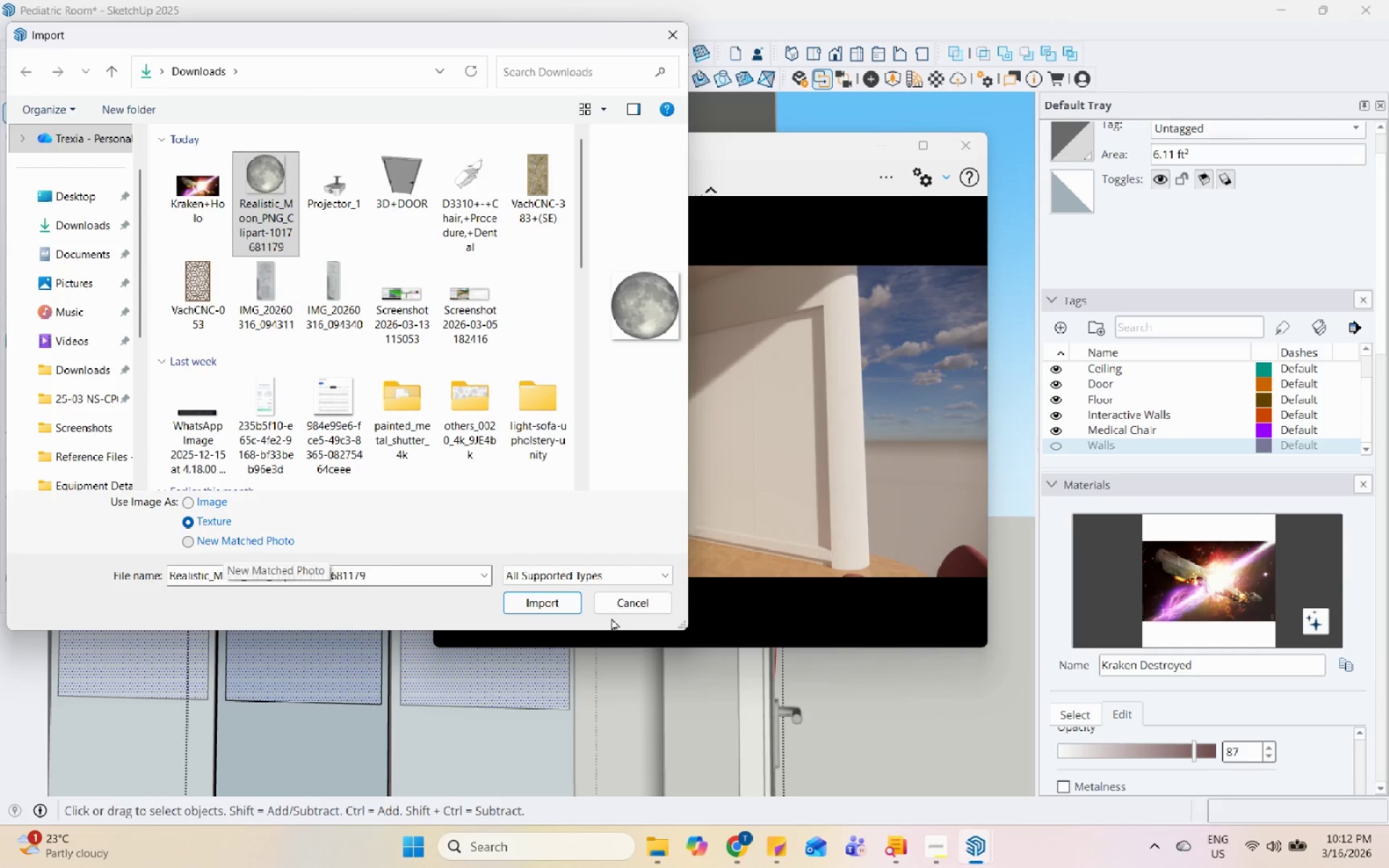 
left_click([548, 610])
 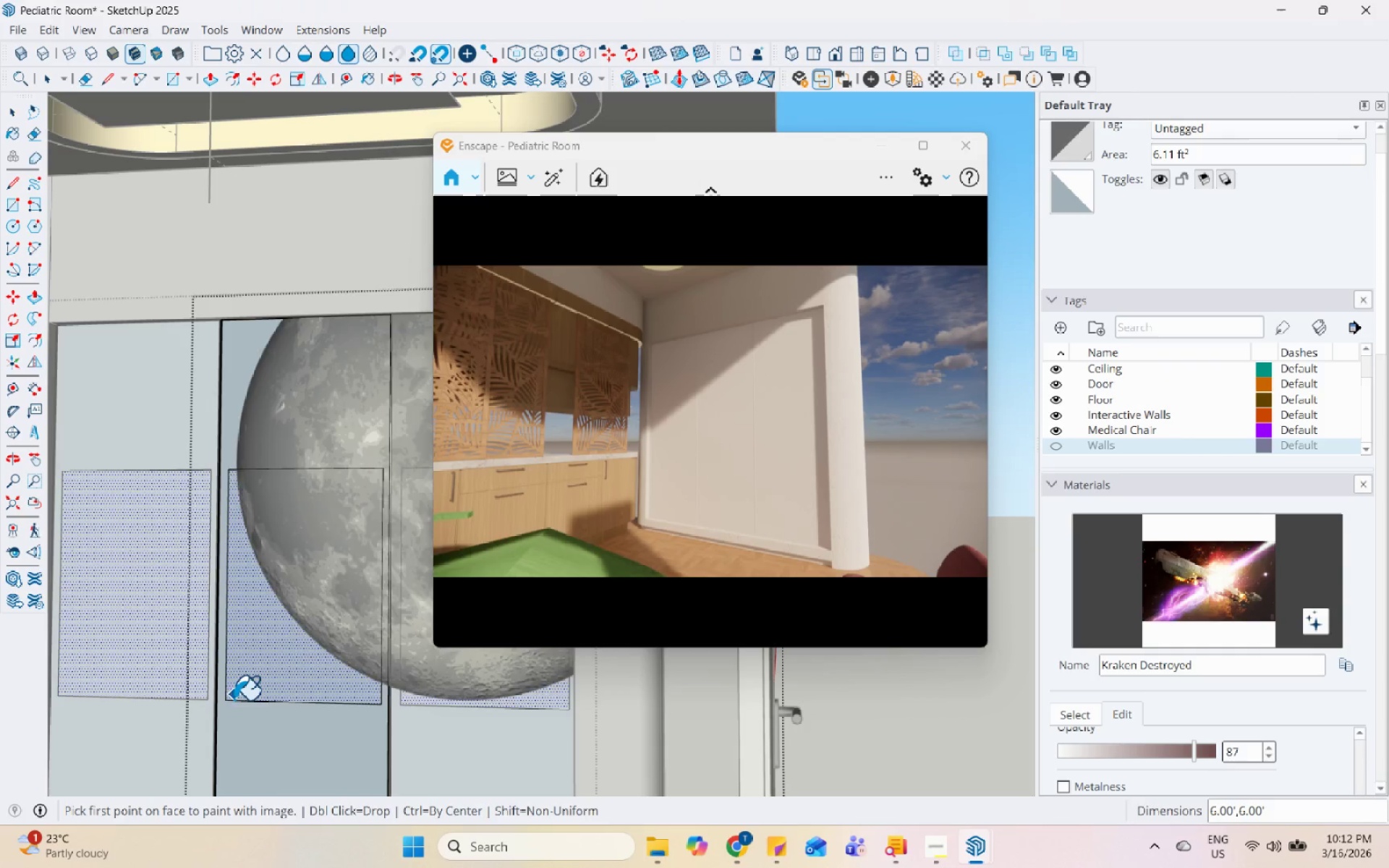 
left_click([232, 702])
 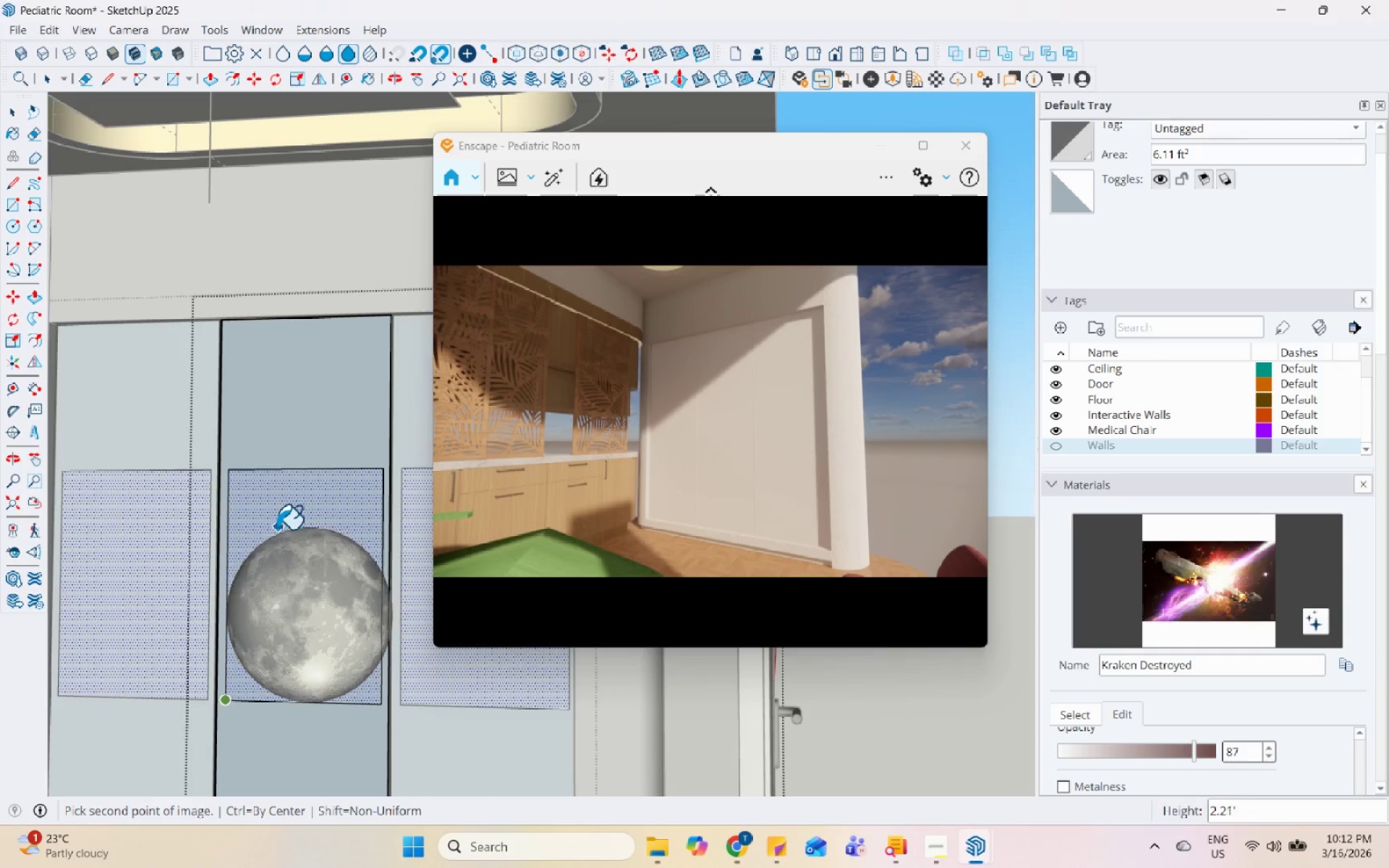 
left_click([252, 540])
 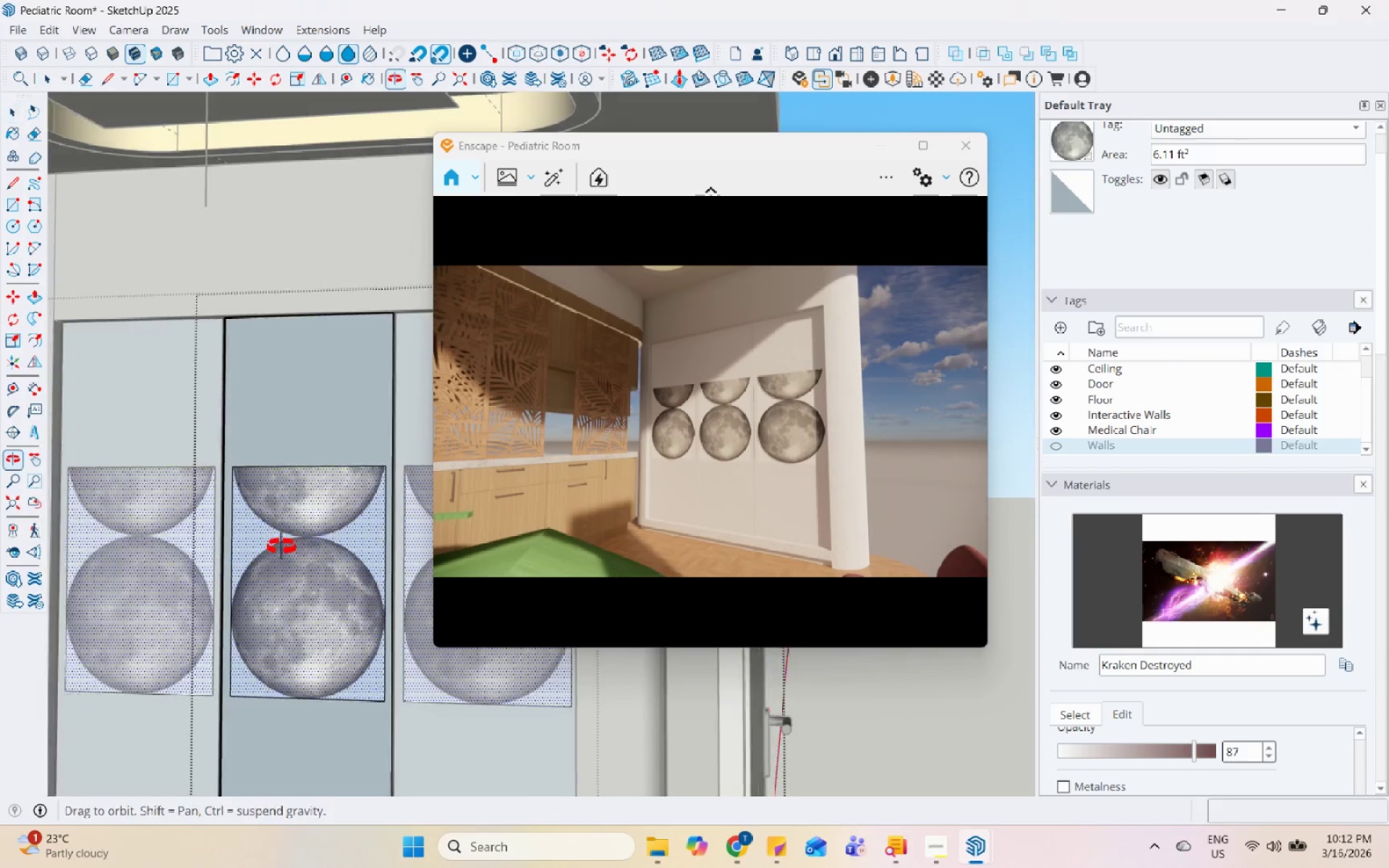 
key(Space)
 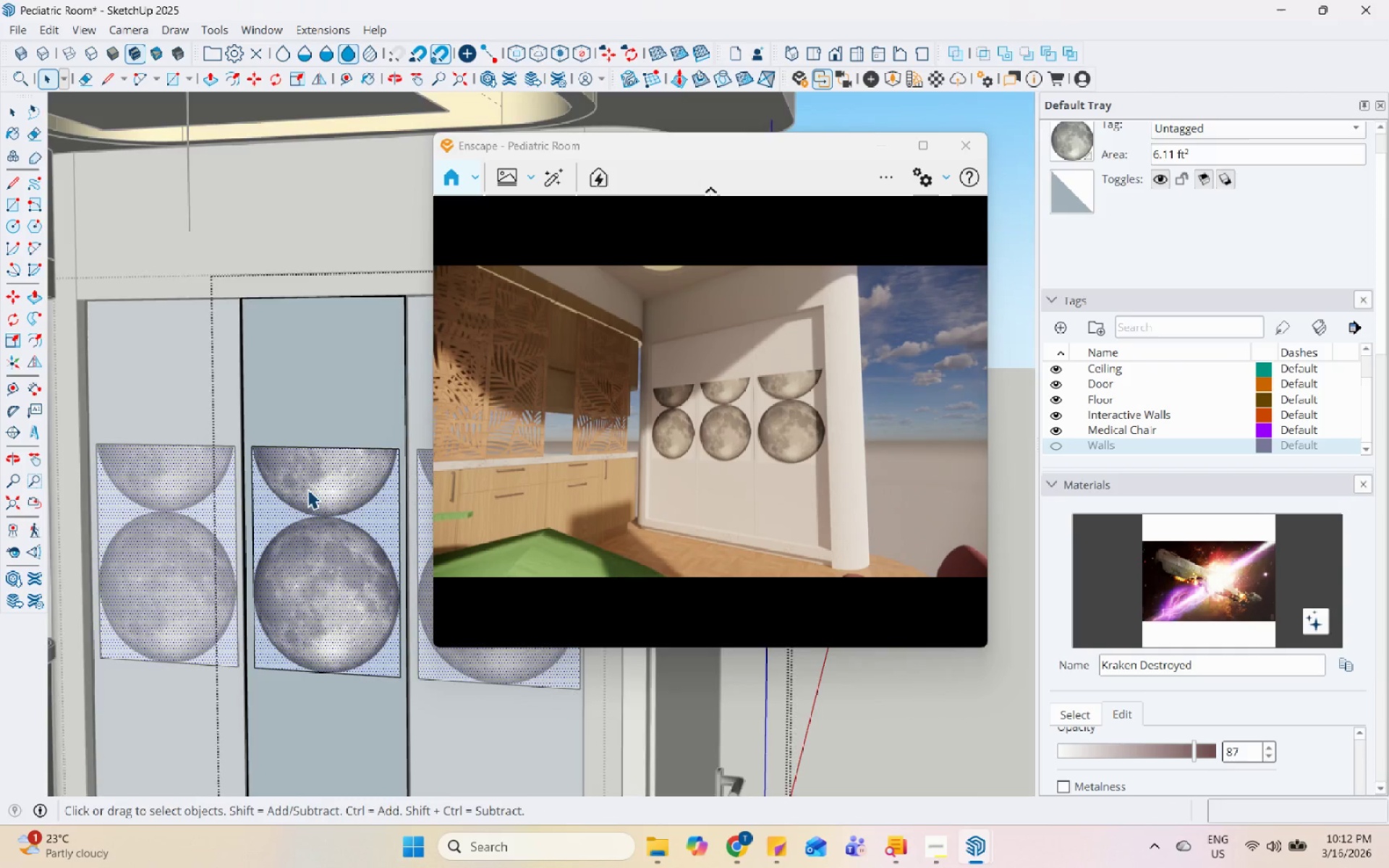 
key(Escape)
 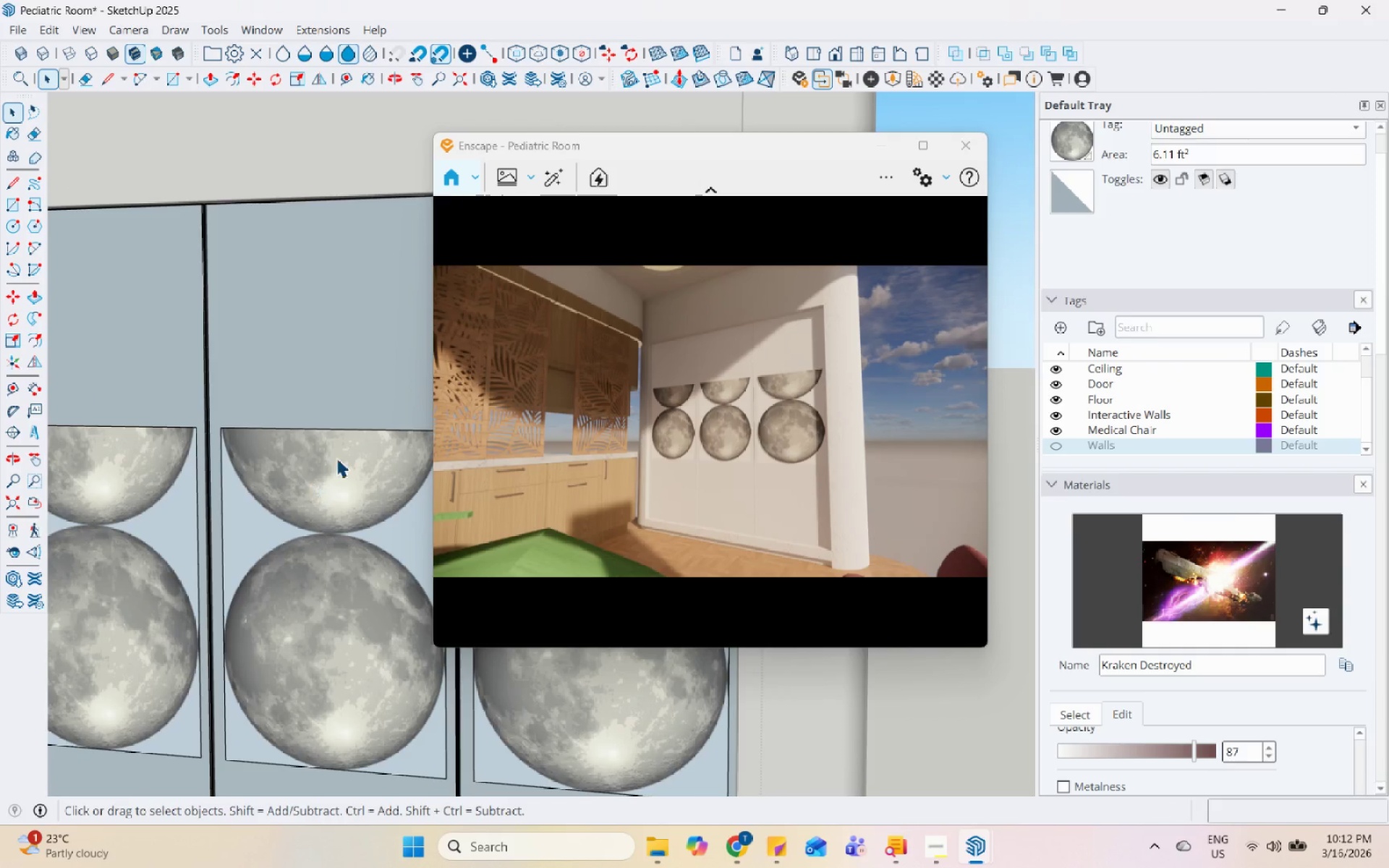 
left_click([338, 456])
 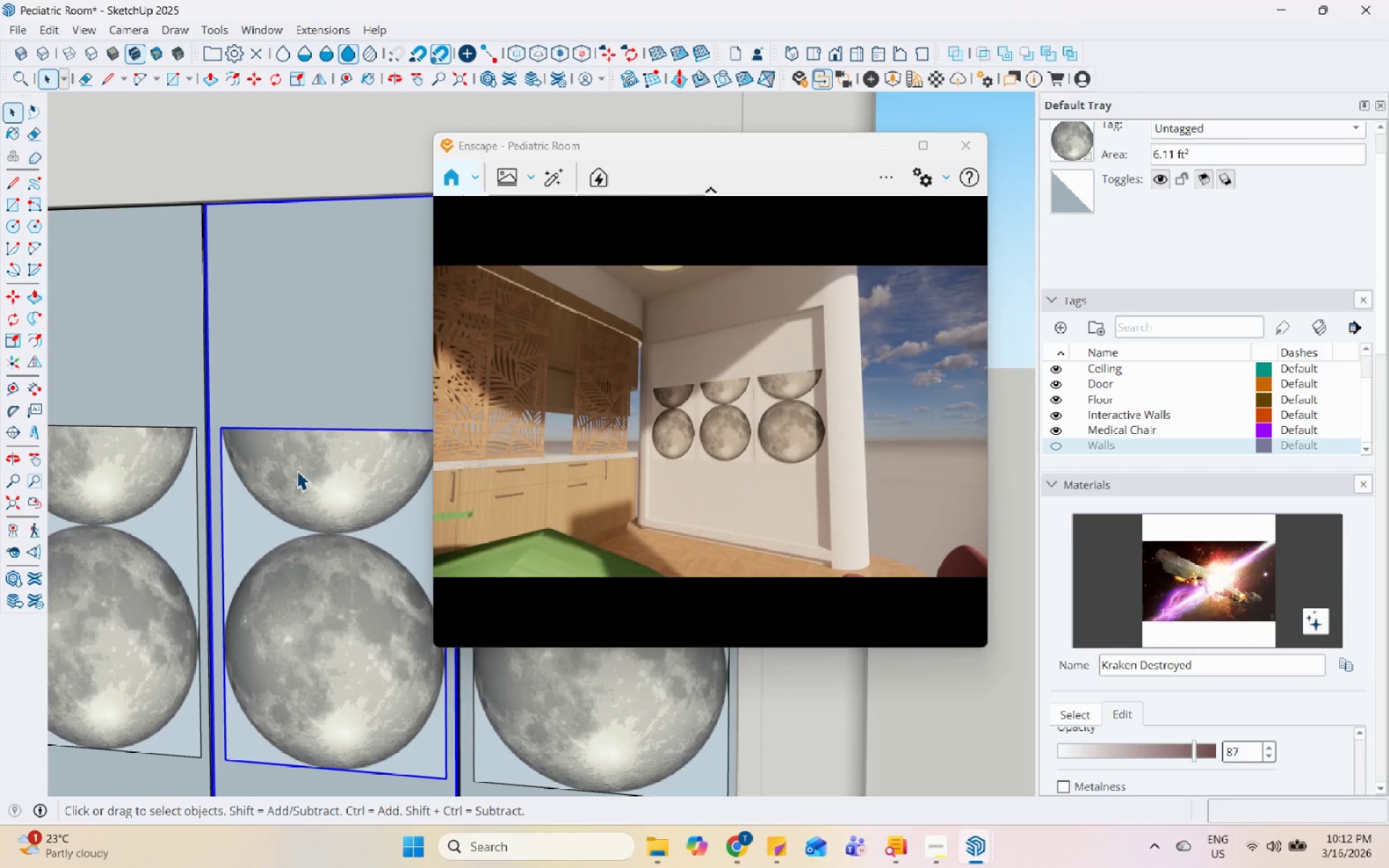 
scroll: coordinate [313, 483], scroll_direction: up, amount: 4.0
 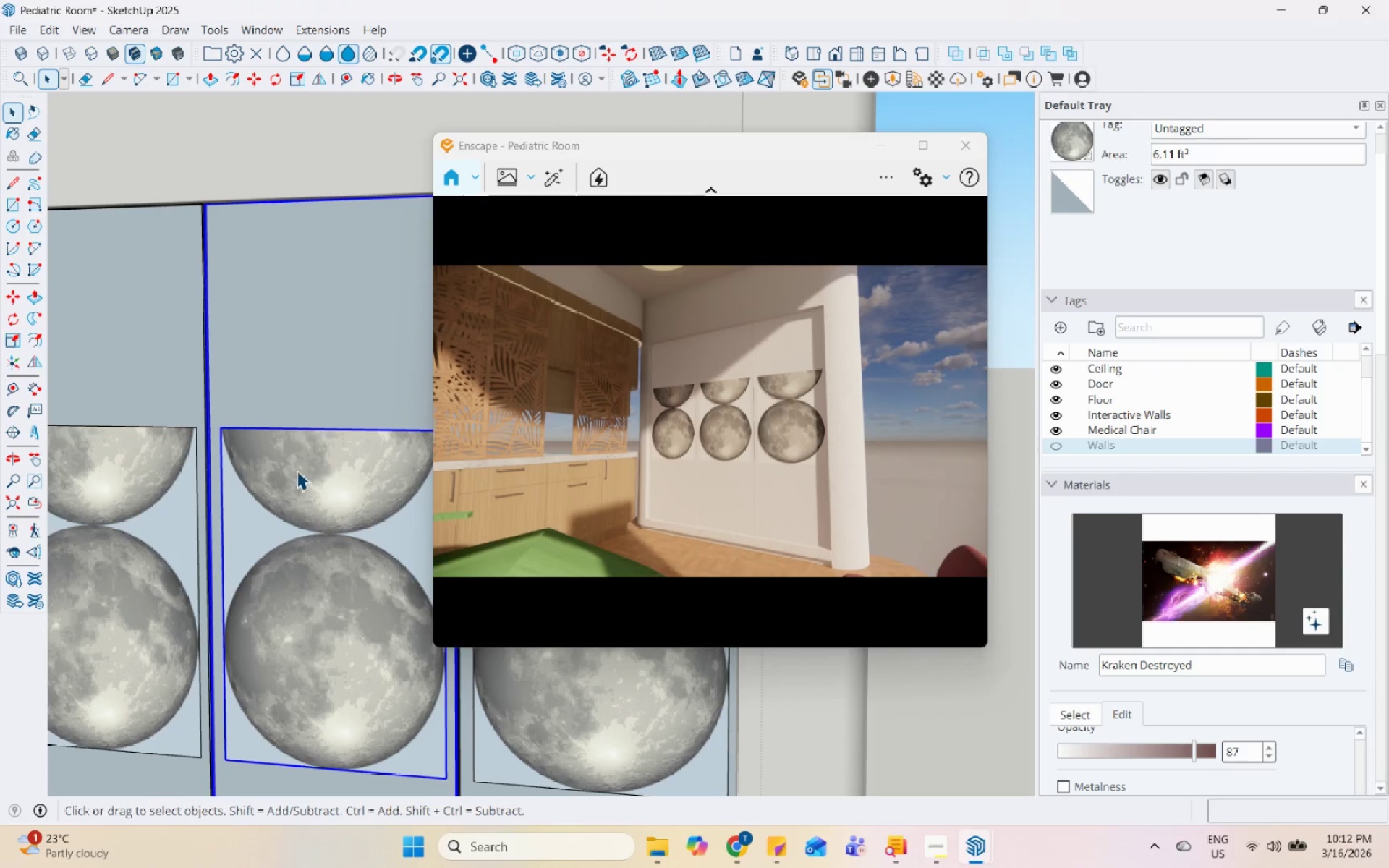 
double_click([315, 477])
 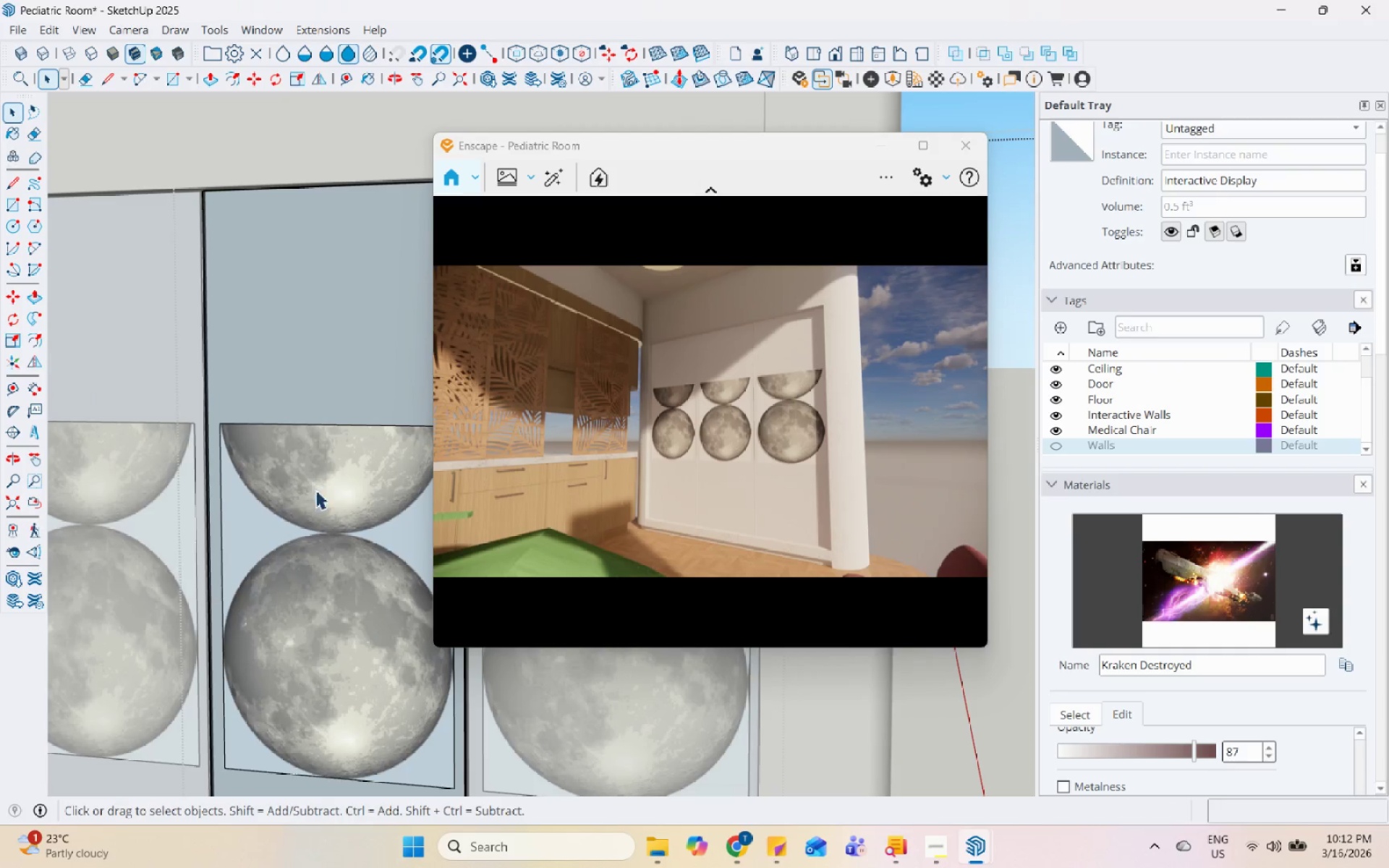 
scroll: coordinate [255, 494], scroll_direction: none, amount: 0.0
 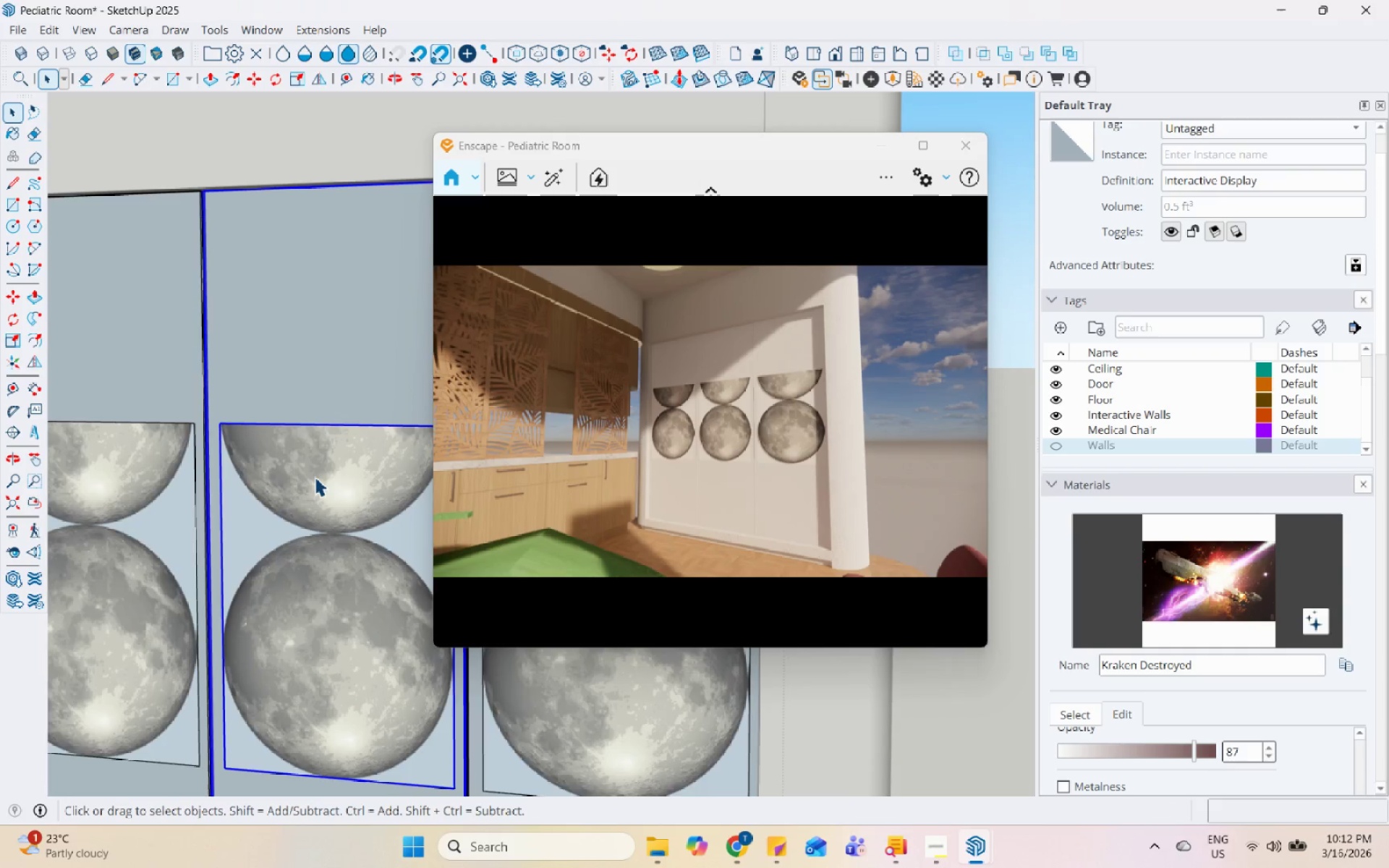 
triple_click([317, 497])
 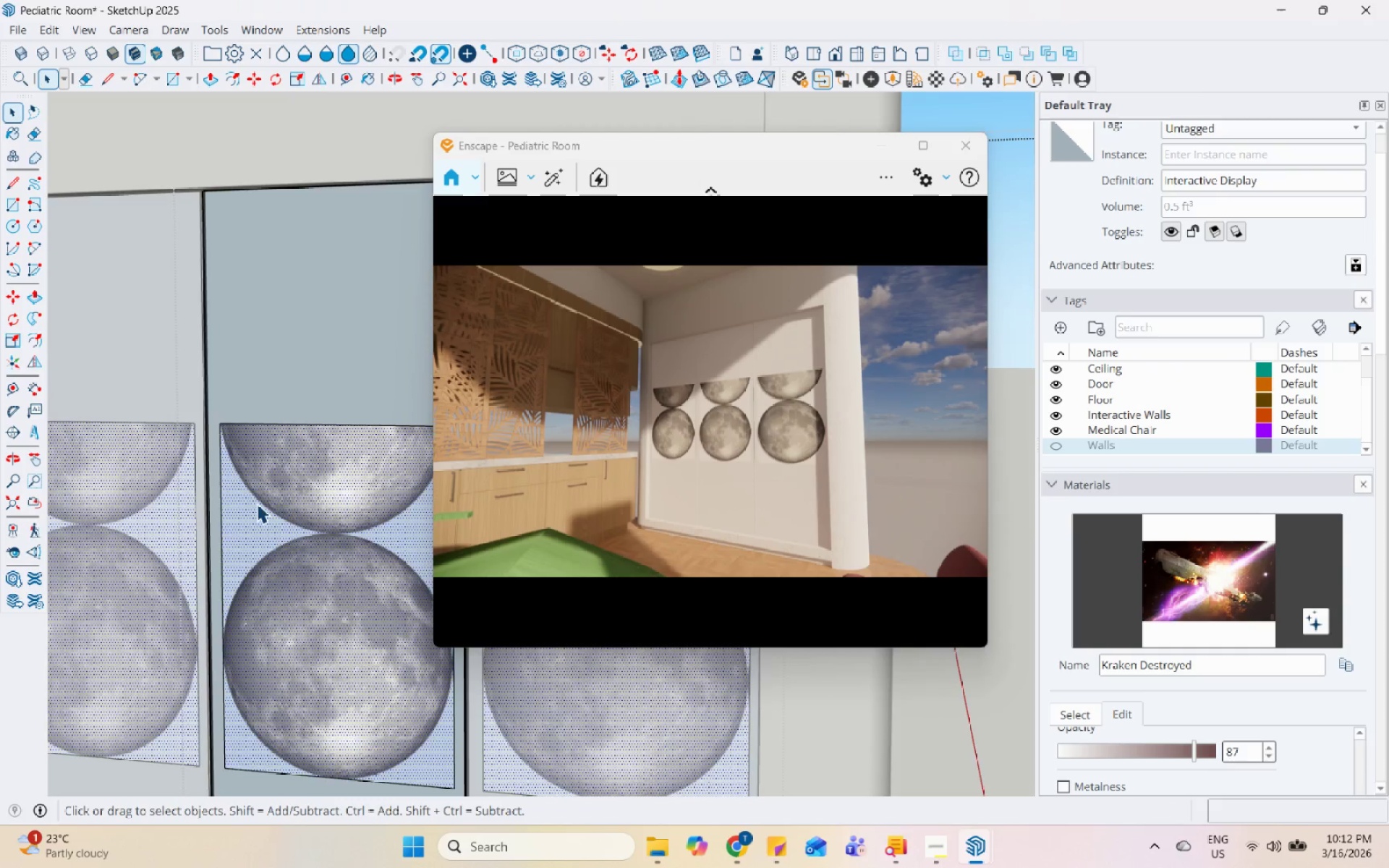 
key(Escape)
 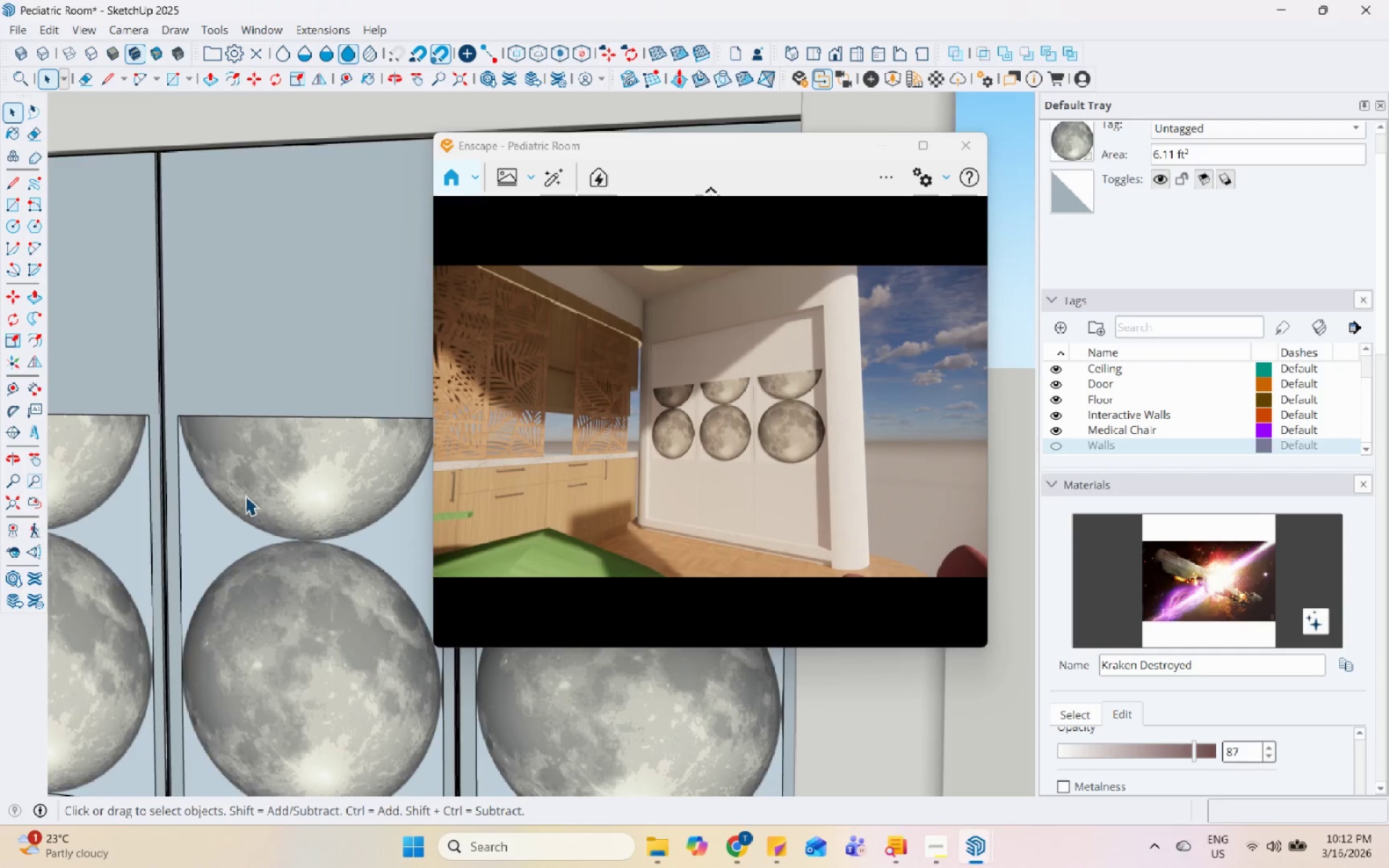 
scroll: coordinate [287, 498], scroll_direction: up, amount: 1.0
 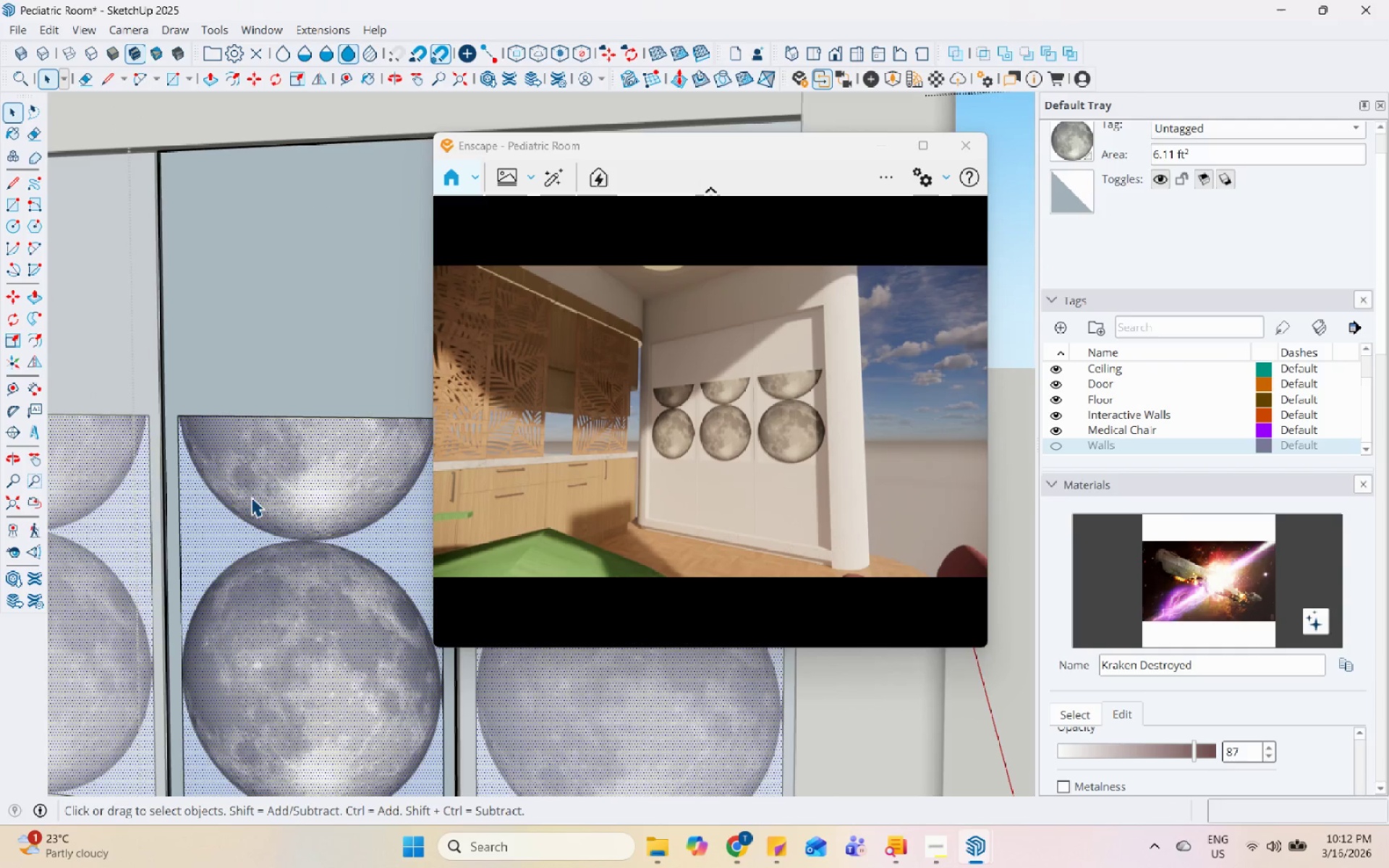 
scroll: coordinate [243, 501], scroll_direction: down, amount: 9.0
 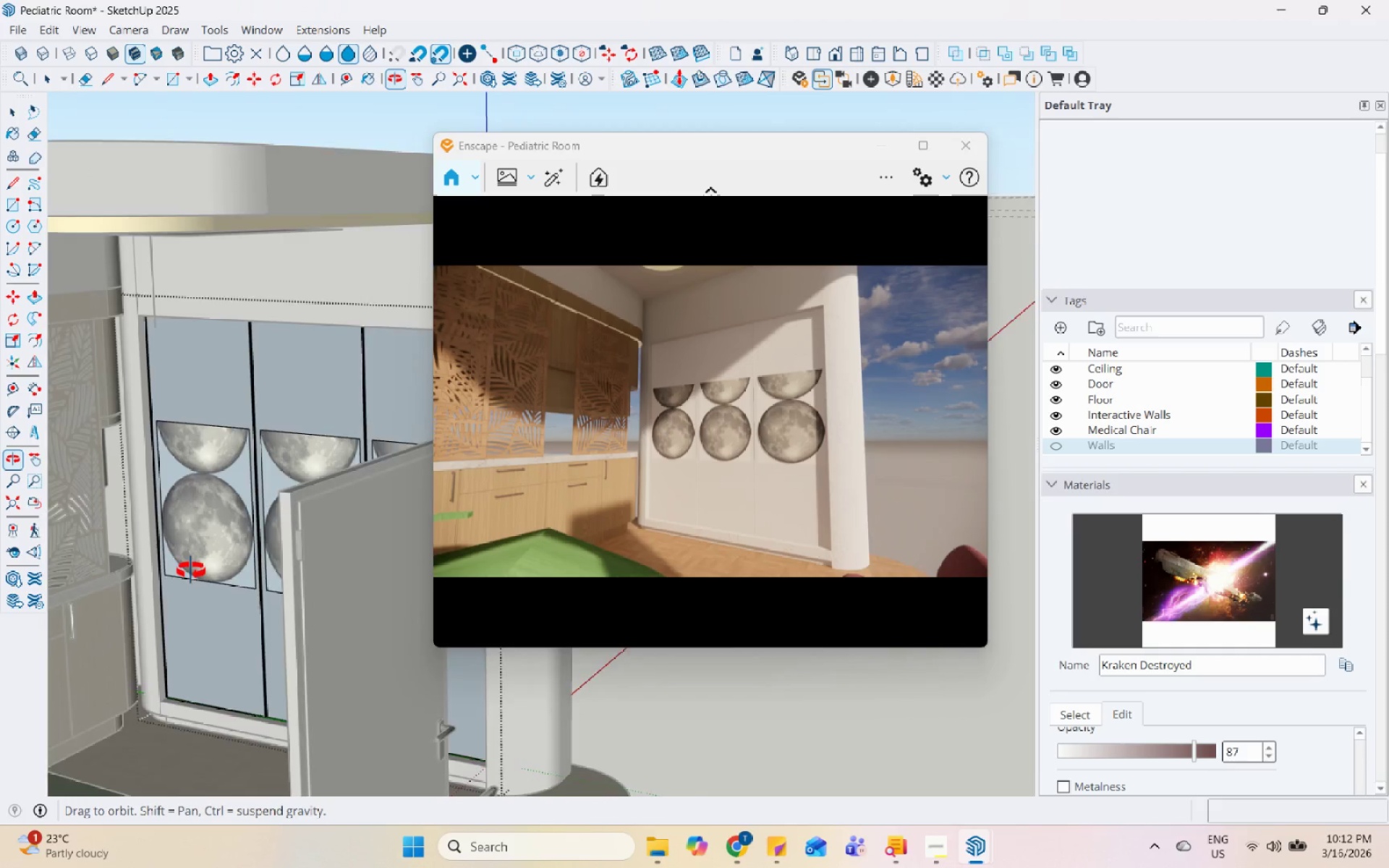 
left_click([302, 448])
 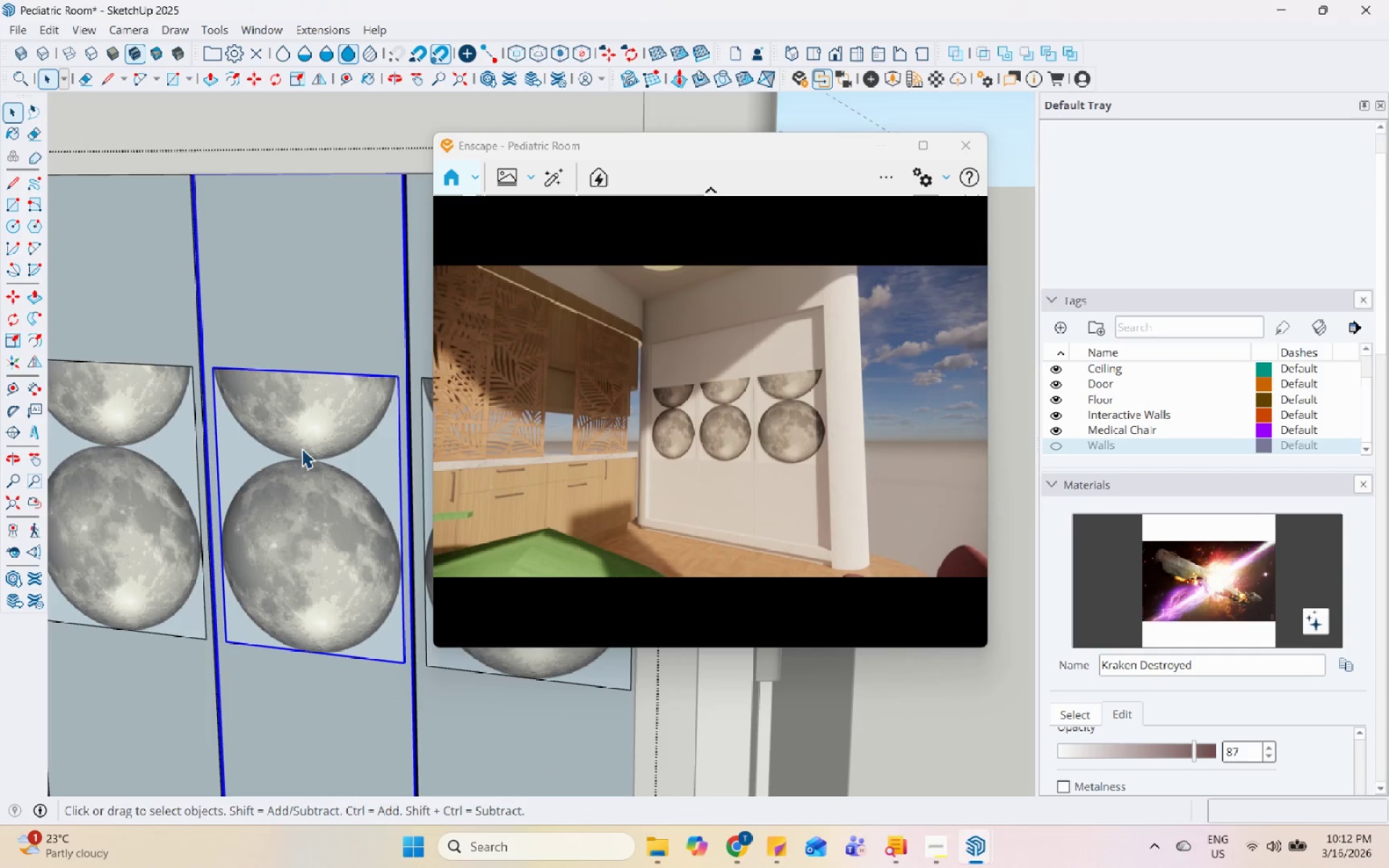 
scroll: coordinate [260, 509], scroll_direction: up, amount: 5.0
 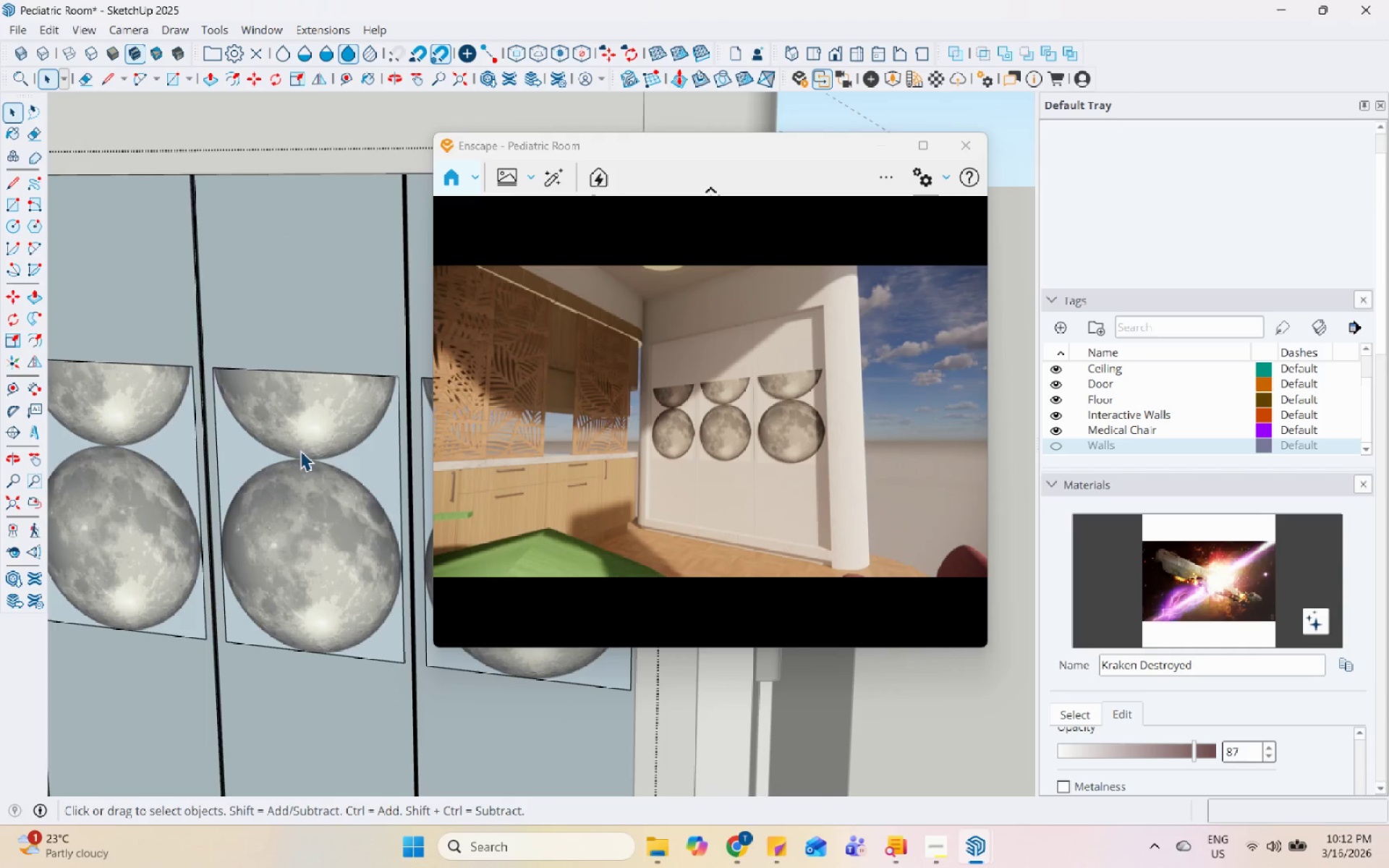 
double_click([302, 448])
 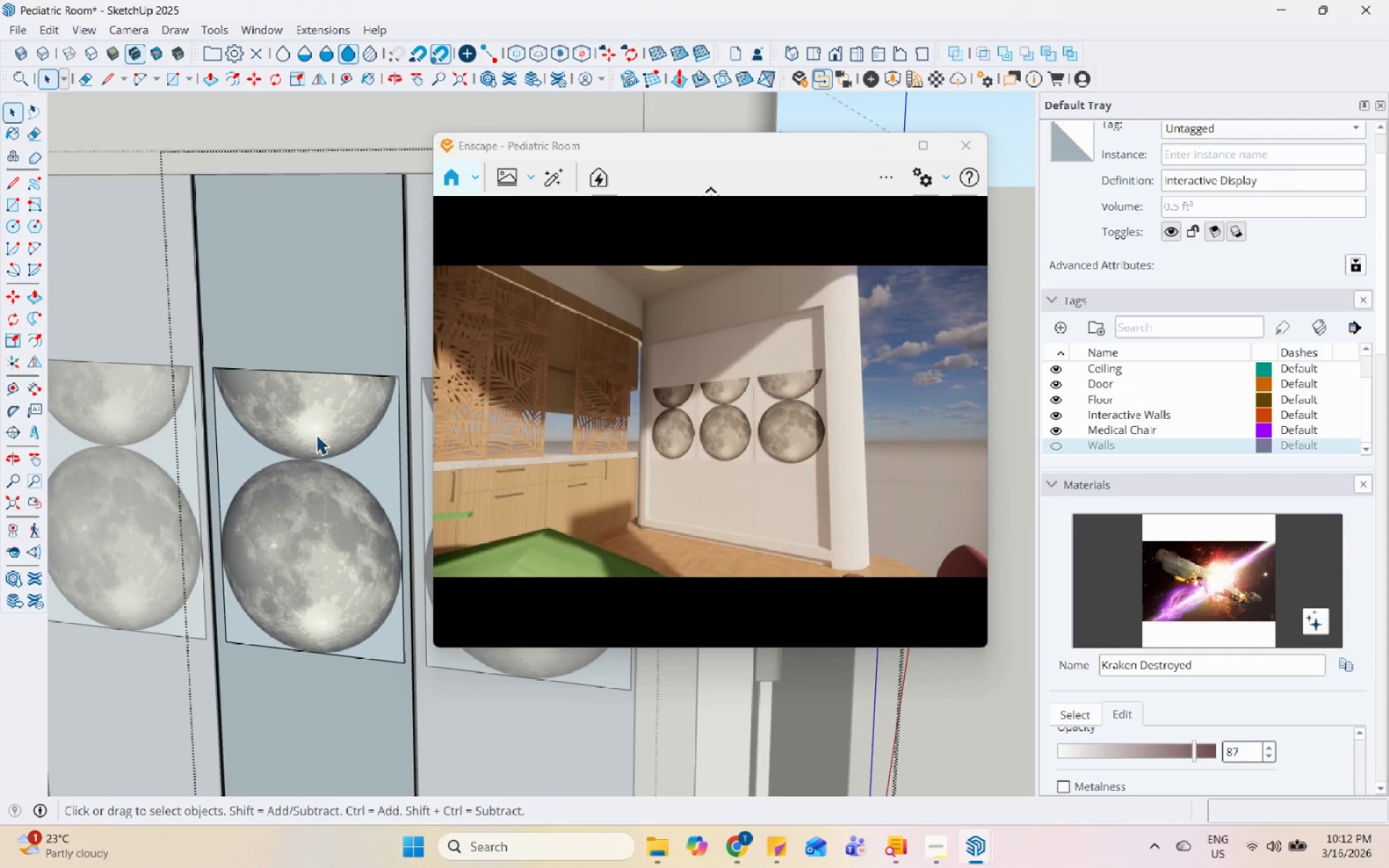 
triple_click([317, 434])
 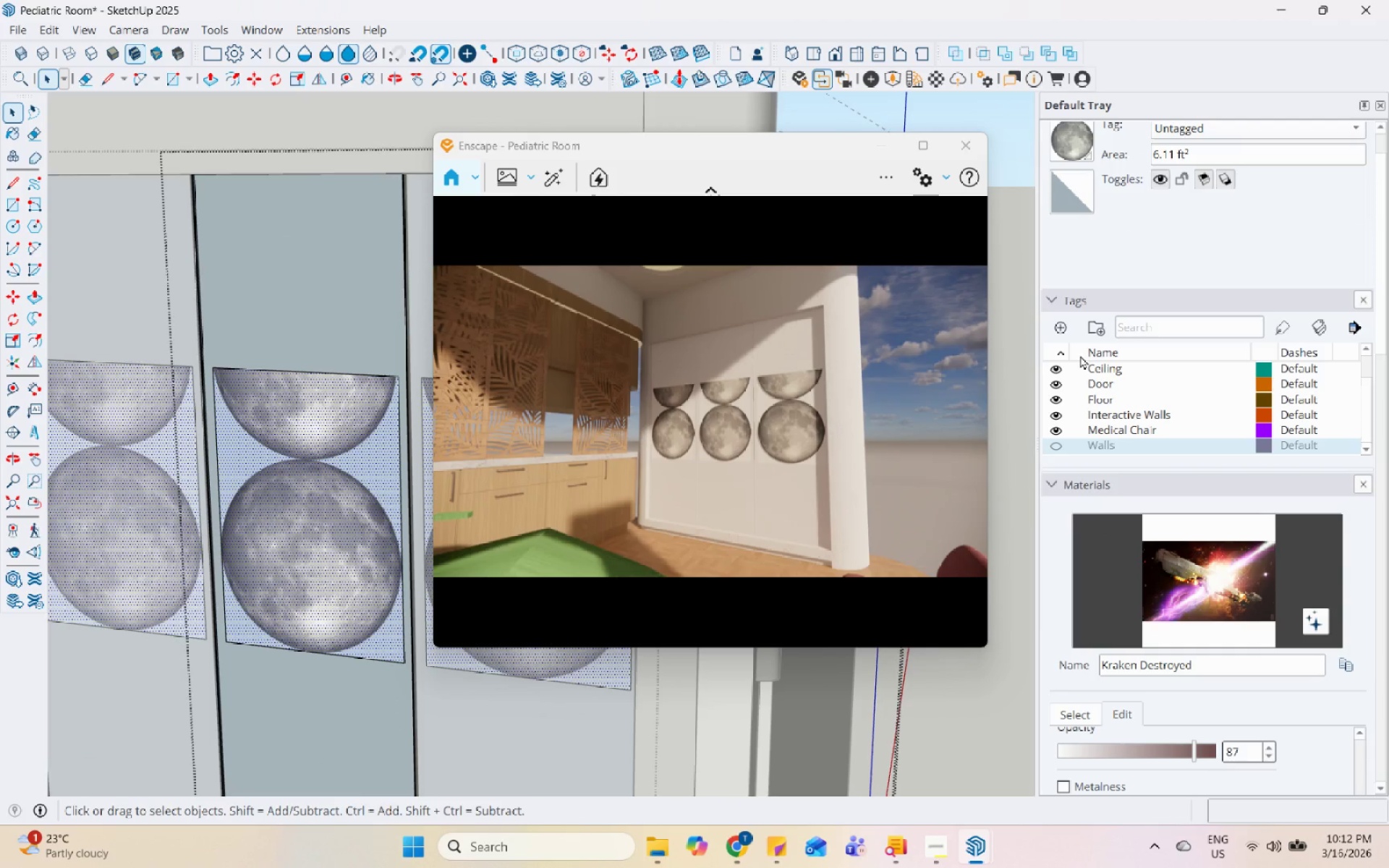 
scroll: coordinate [1150, 614], scroll_direction: down, amount: 2.0
 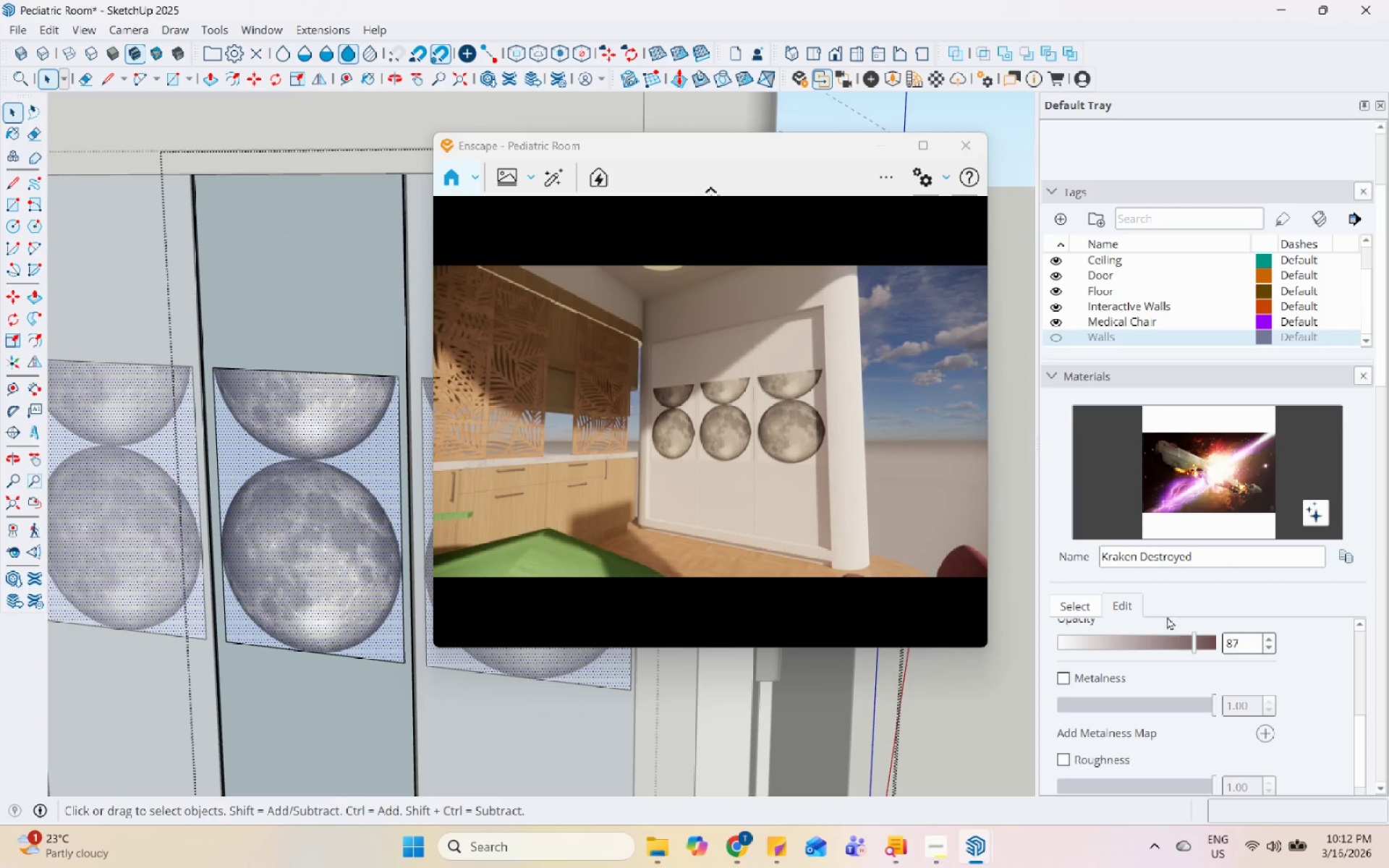 
left_click([1074, 611])
 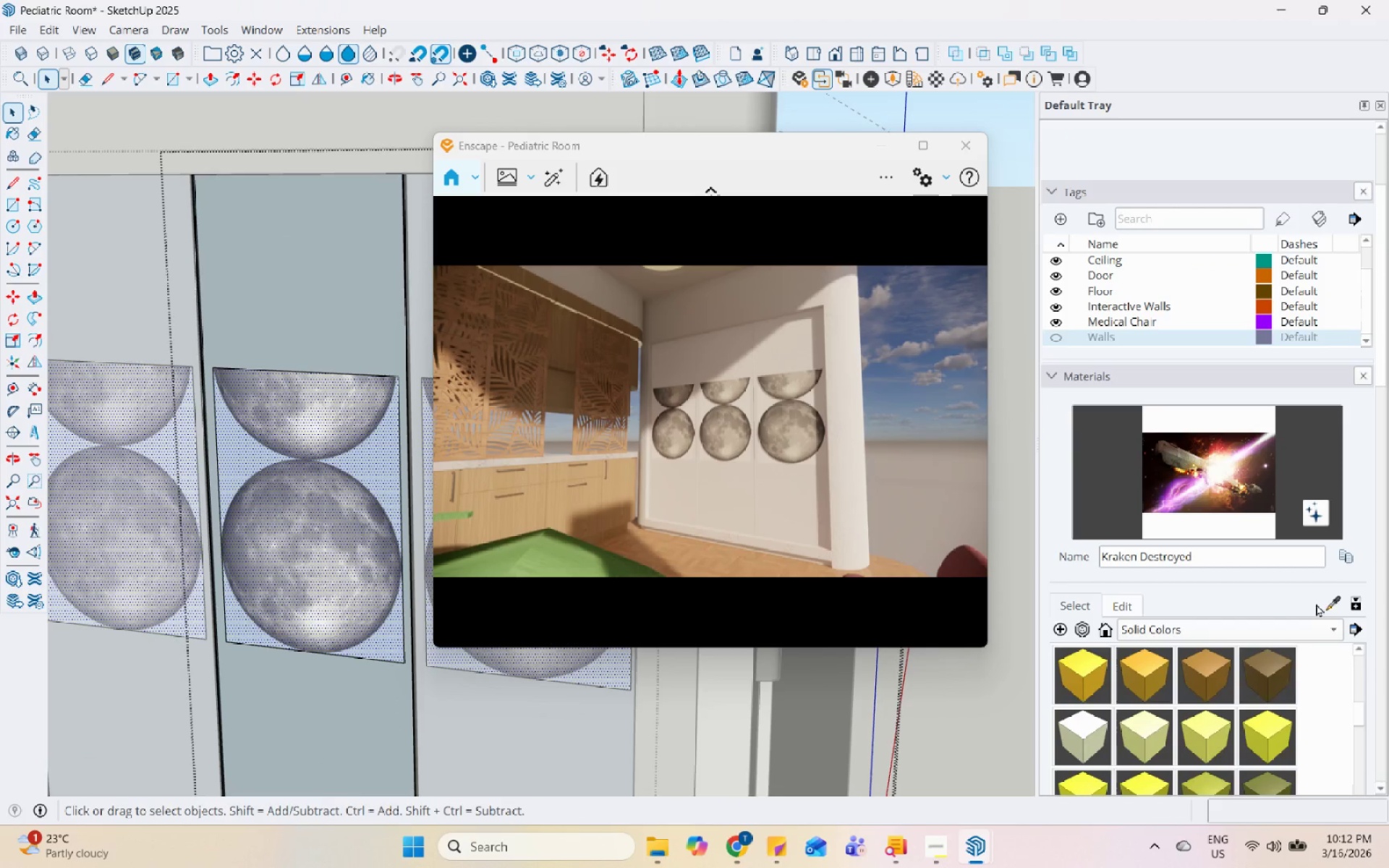 
left_click([1330, 605])
 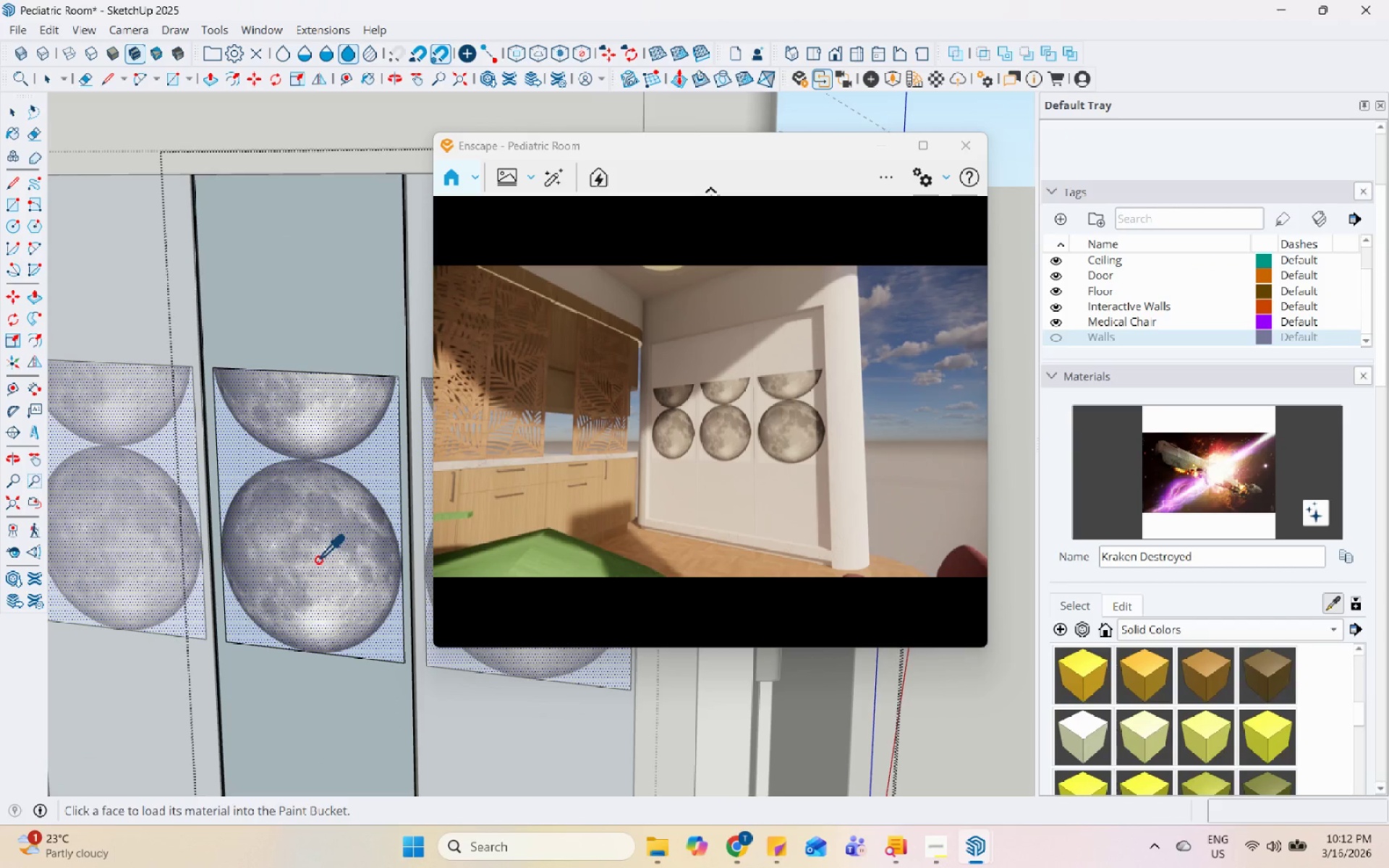 
left_click([318, 560])
 